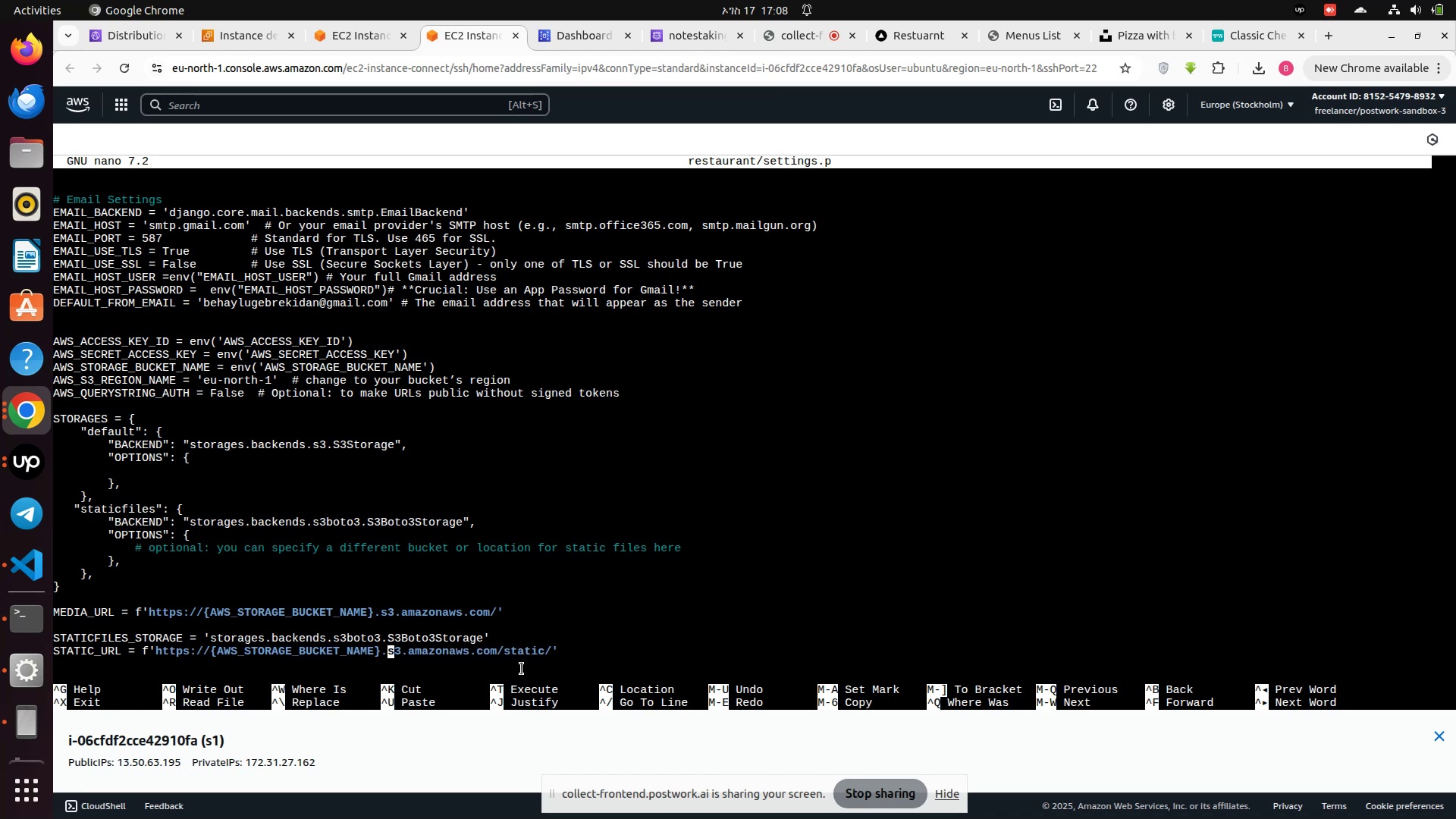 
key(ArrowRight)
 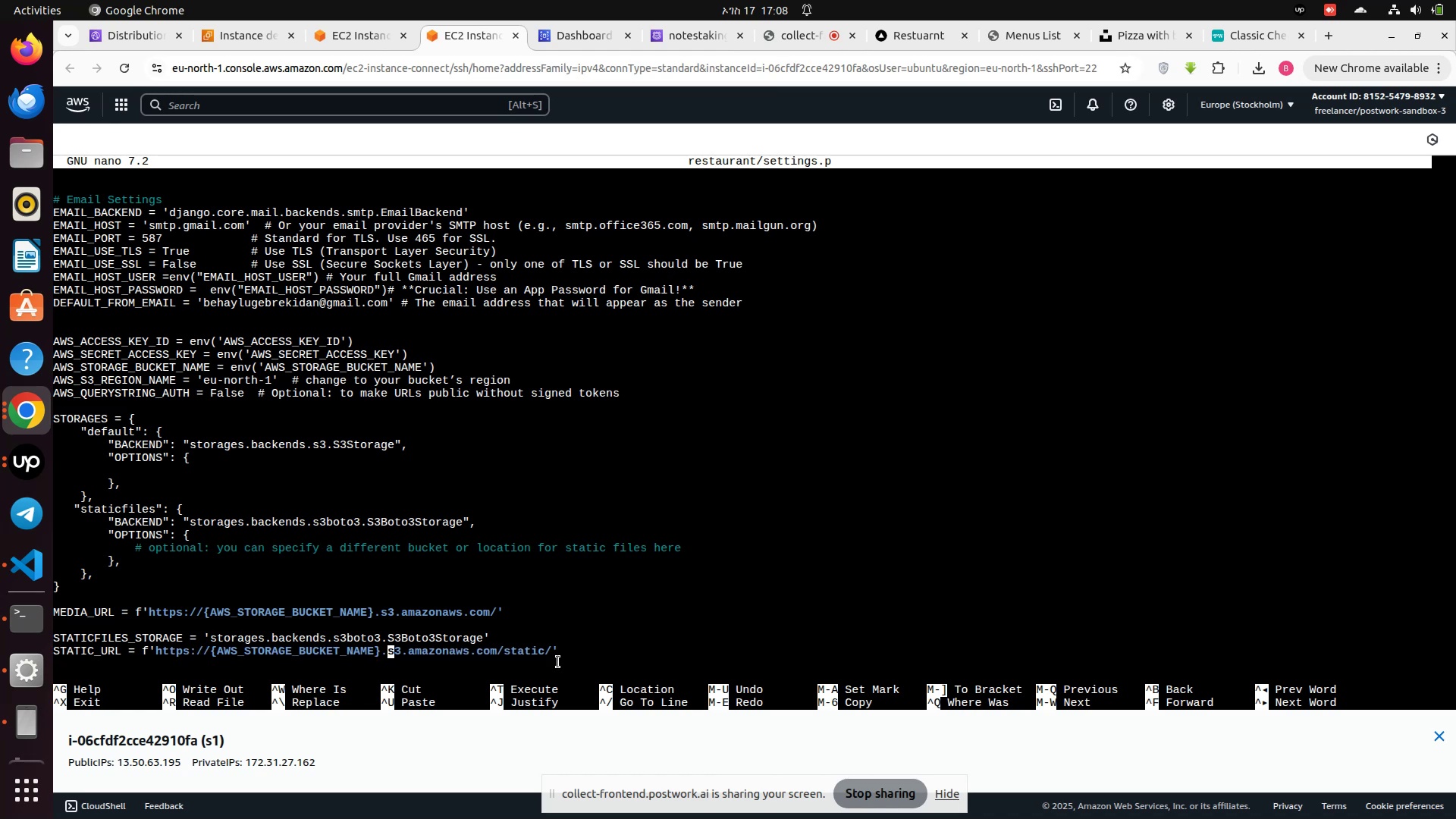 
key(ArrowRight)
 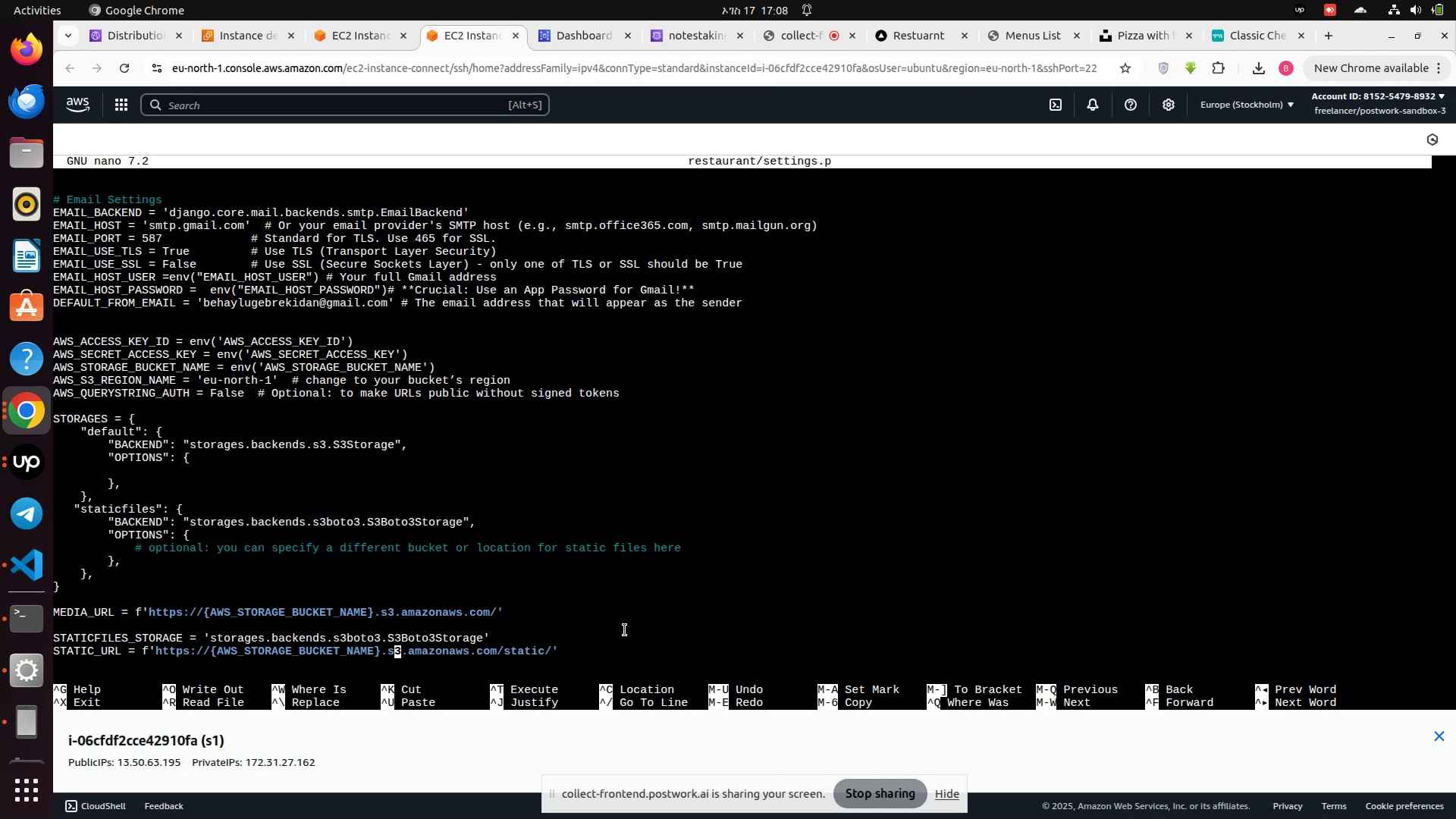 
key(ArrowRight)
 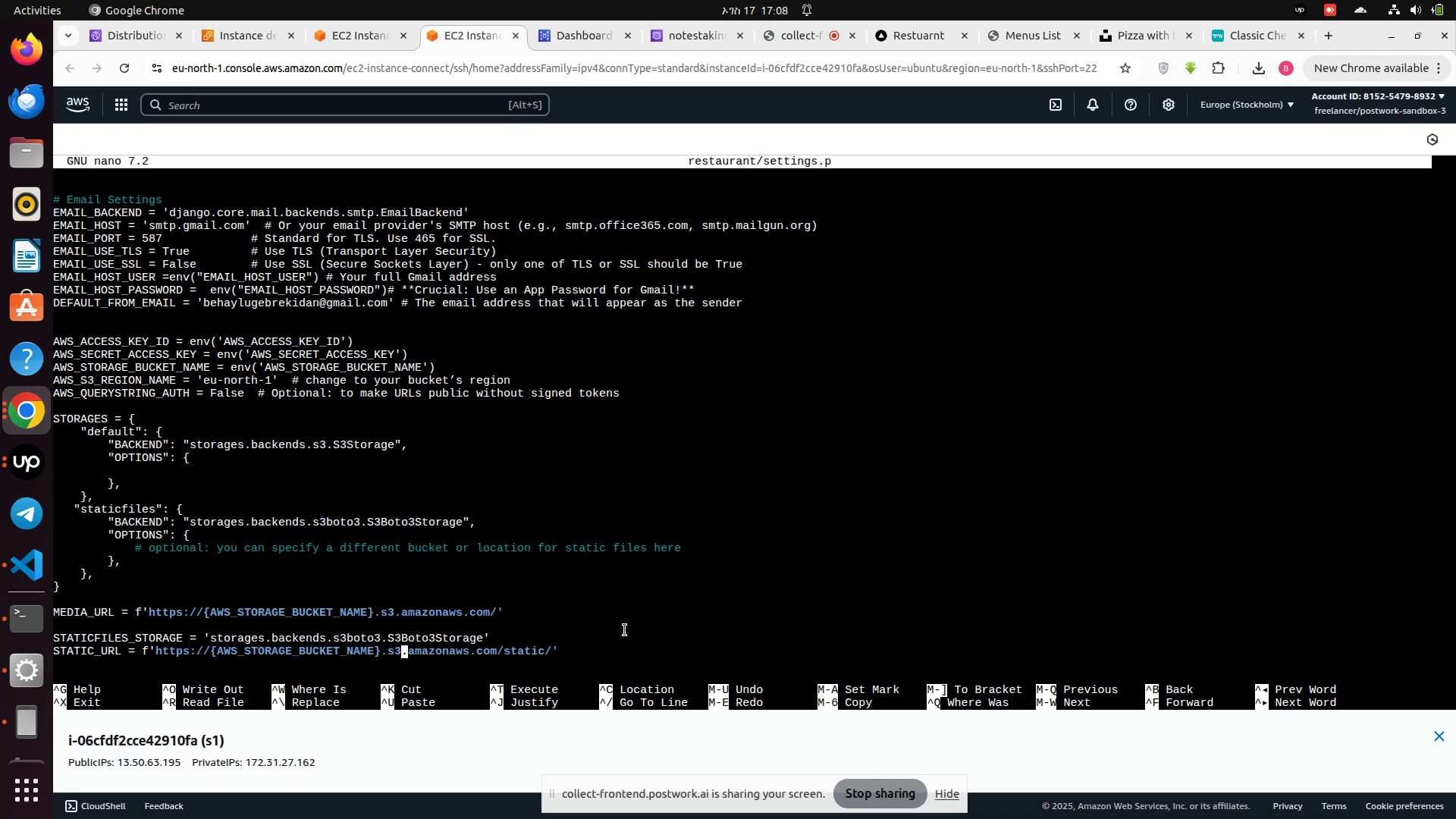 
key(ArrowRight)
 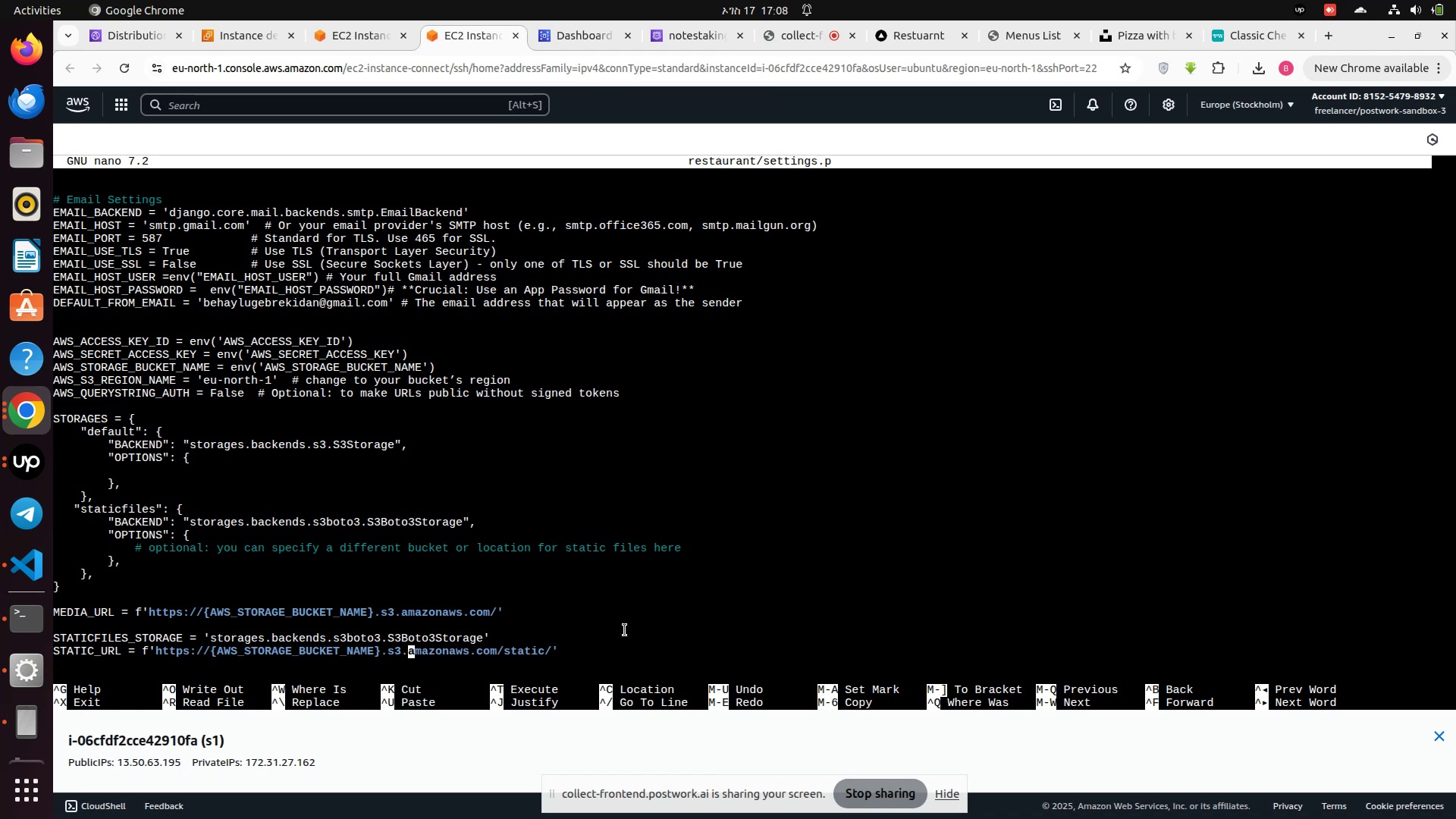 
key(ArrowRight)
 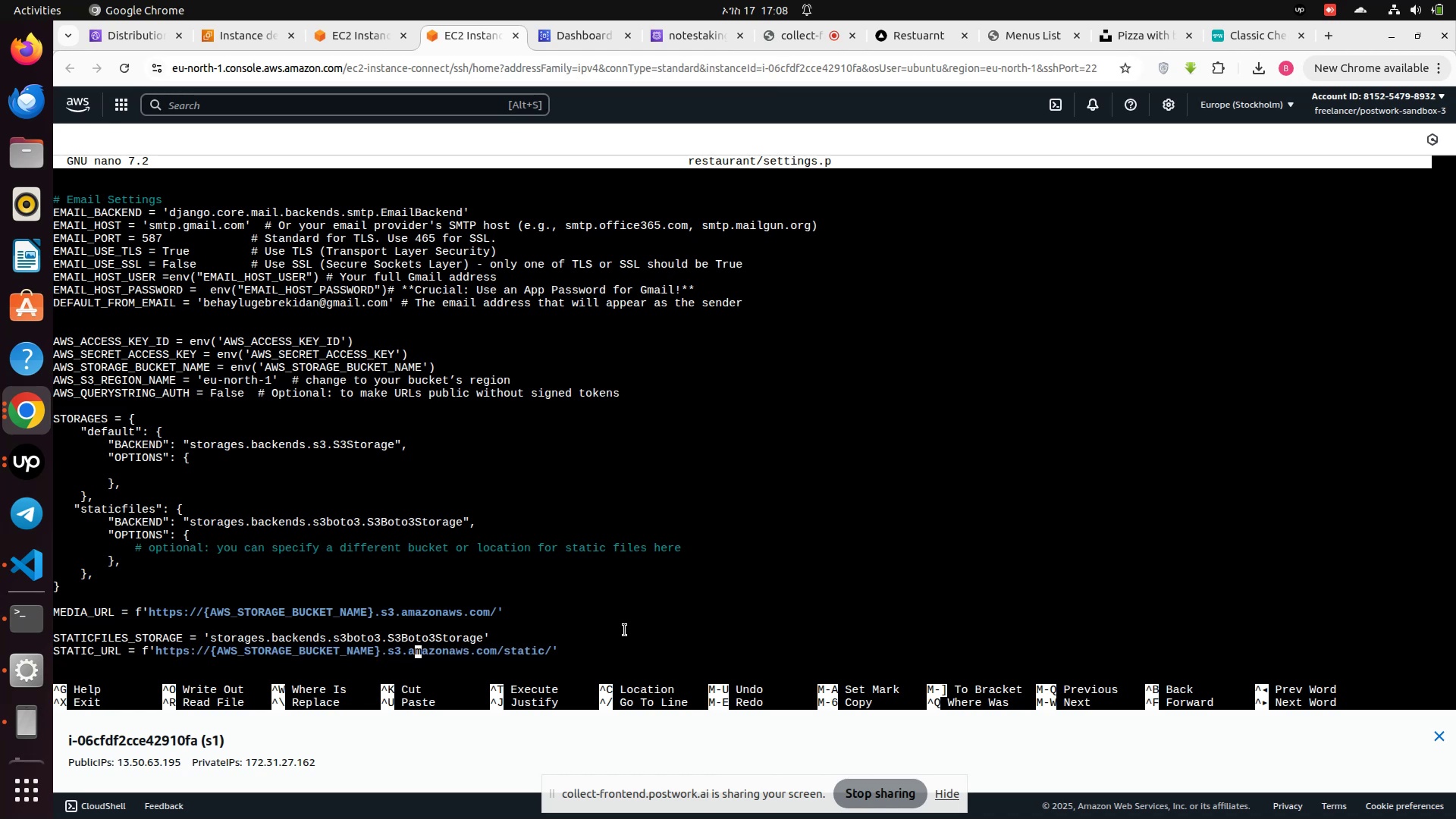 
key(ArrowRight)
 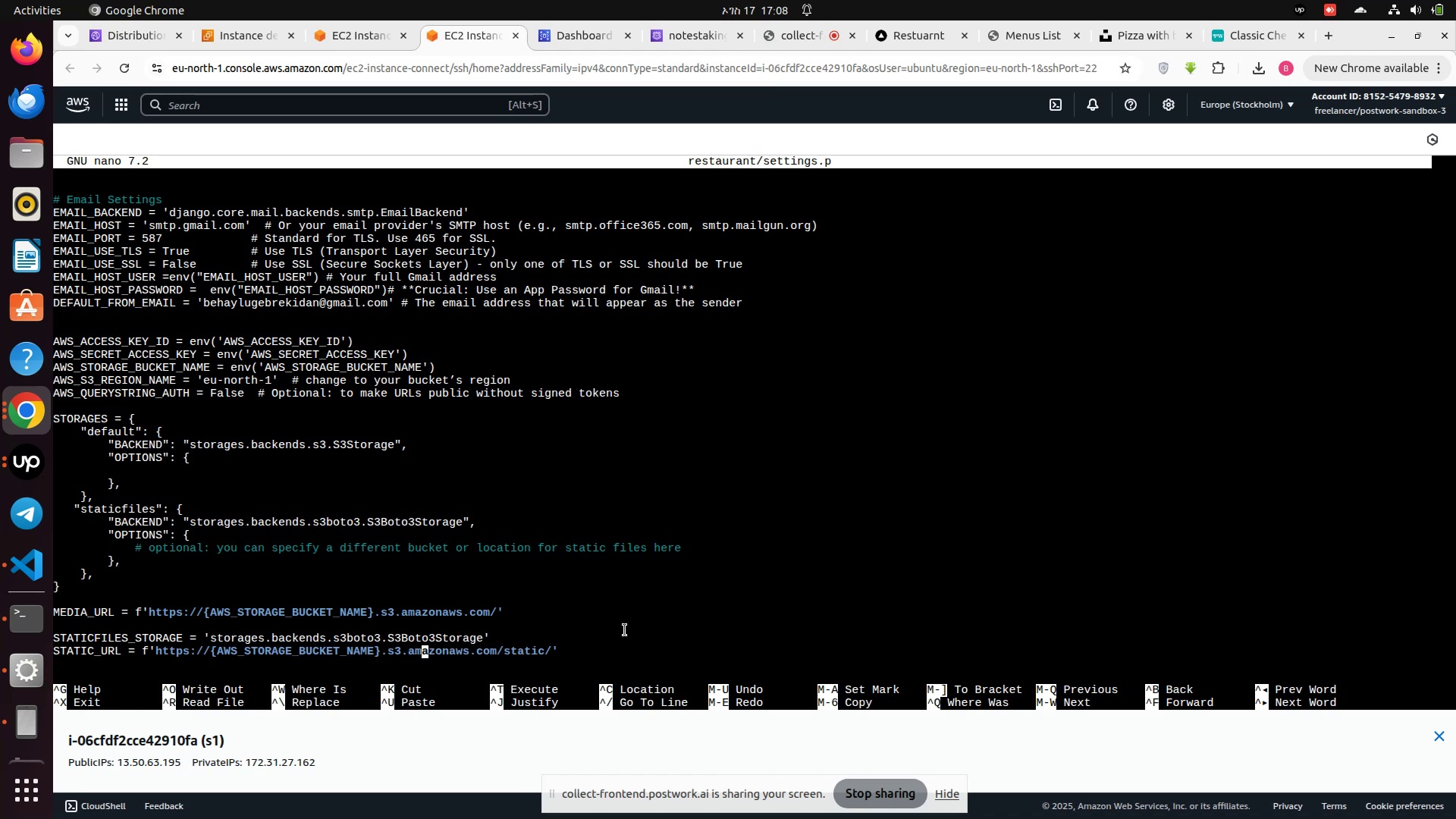 
key(ArrowRight)
 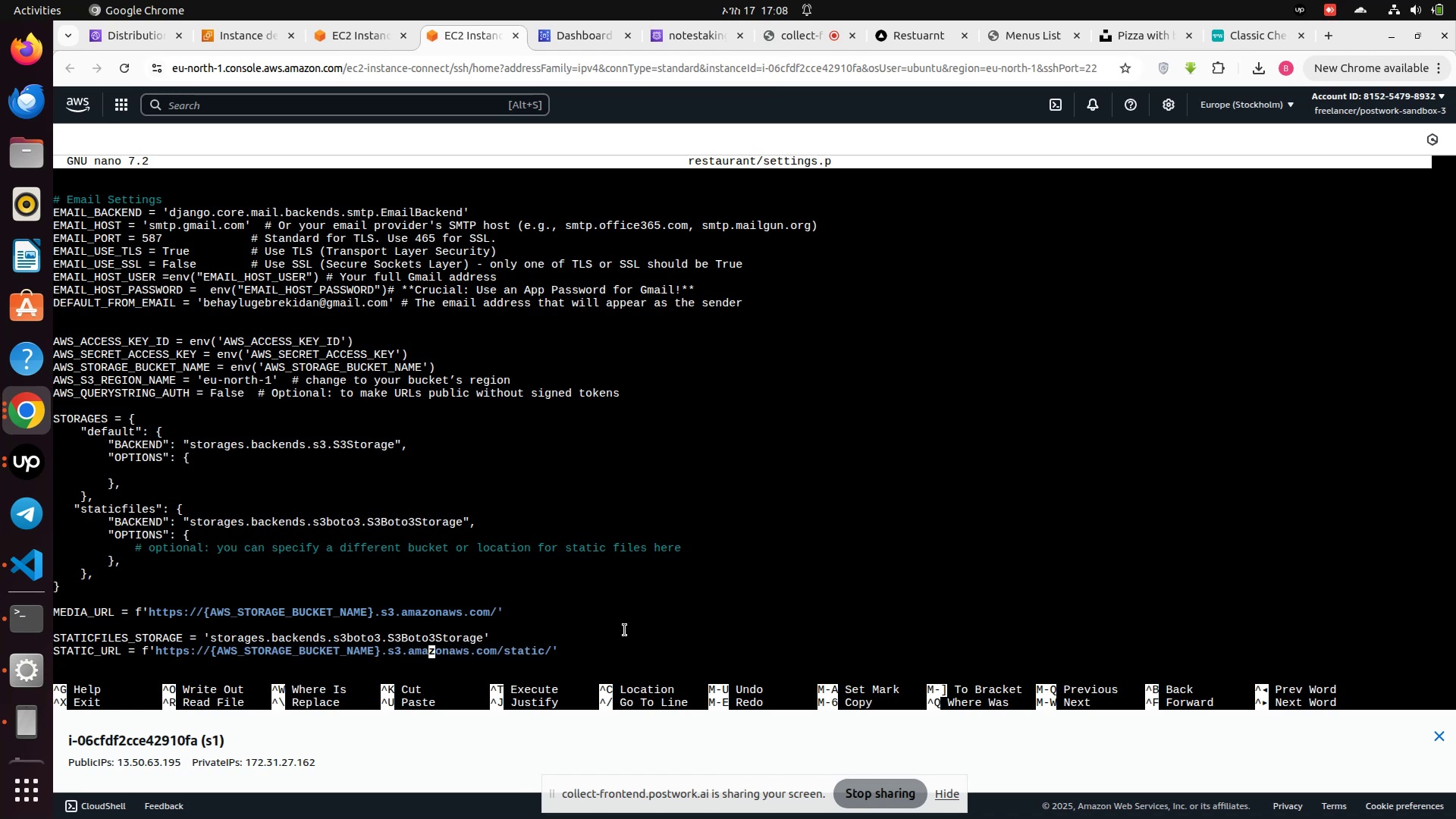 
key(ArrowRight)
 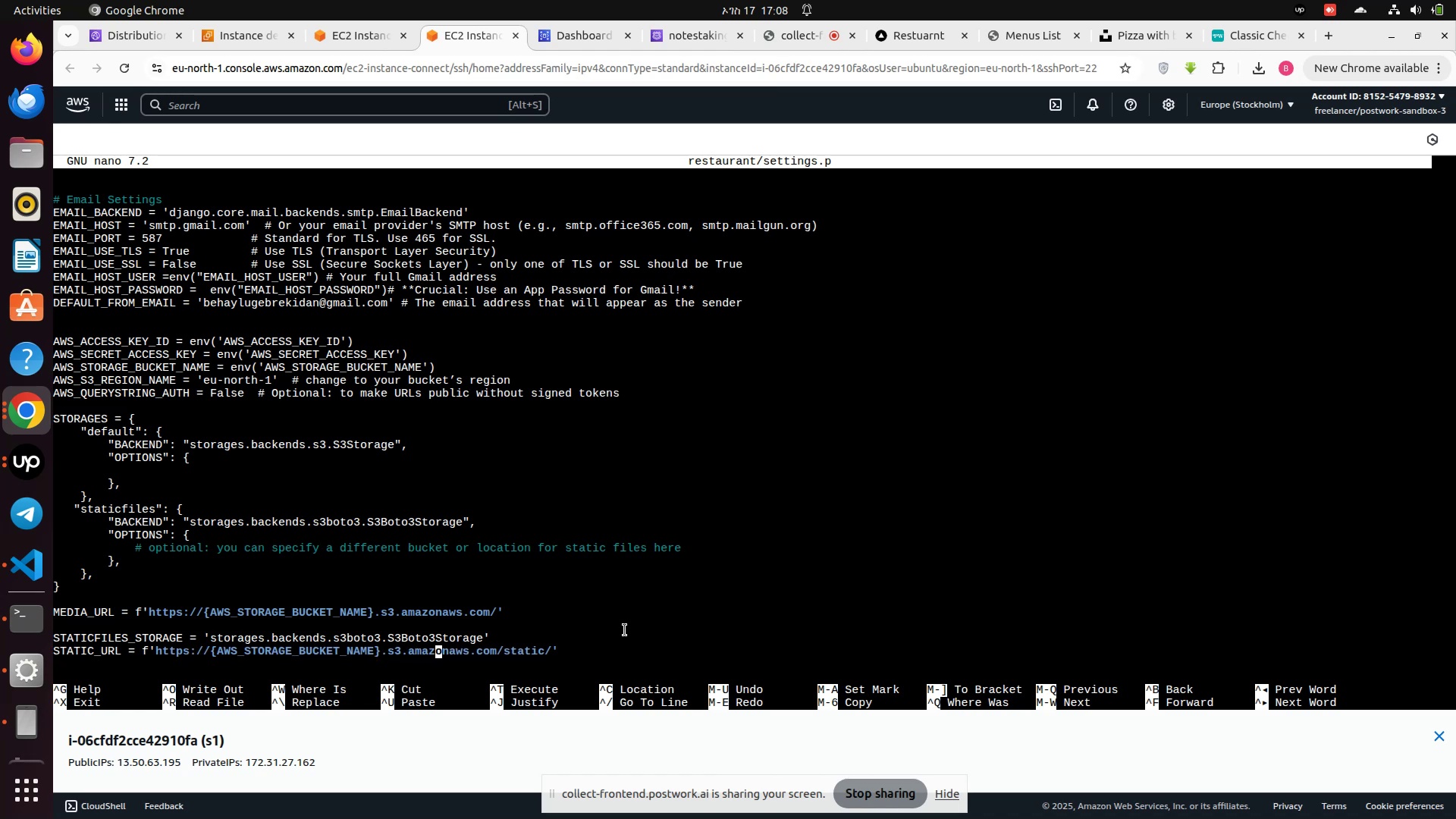 
key(ArrowRight)
 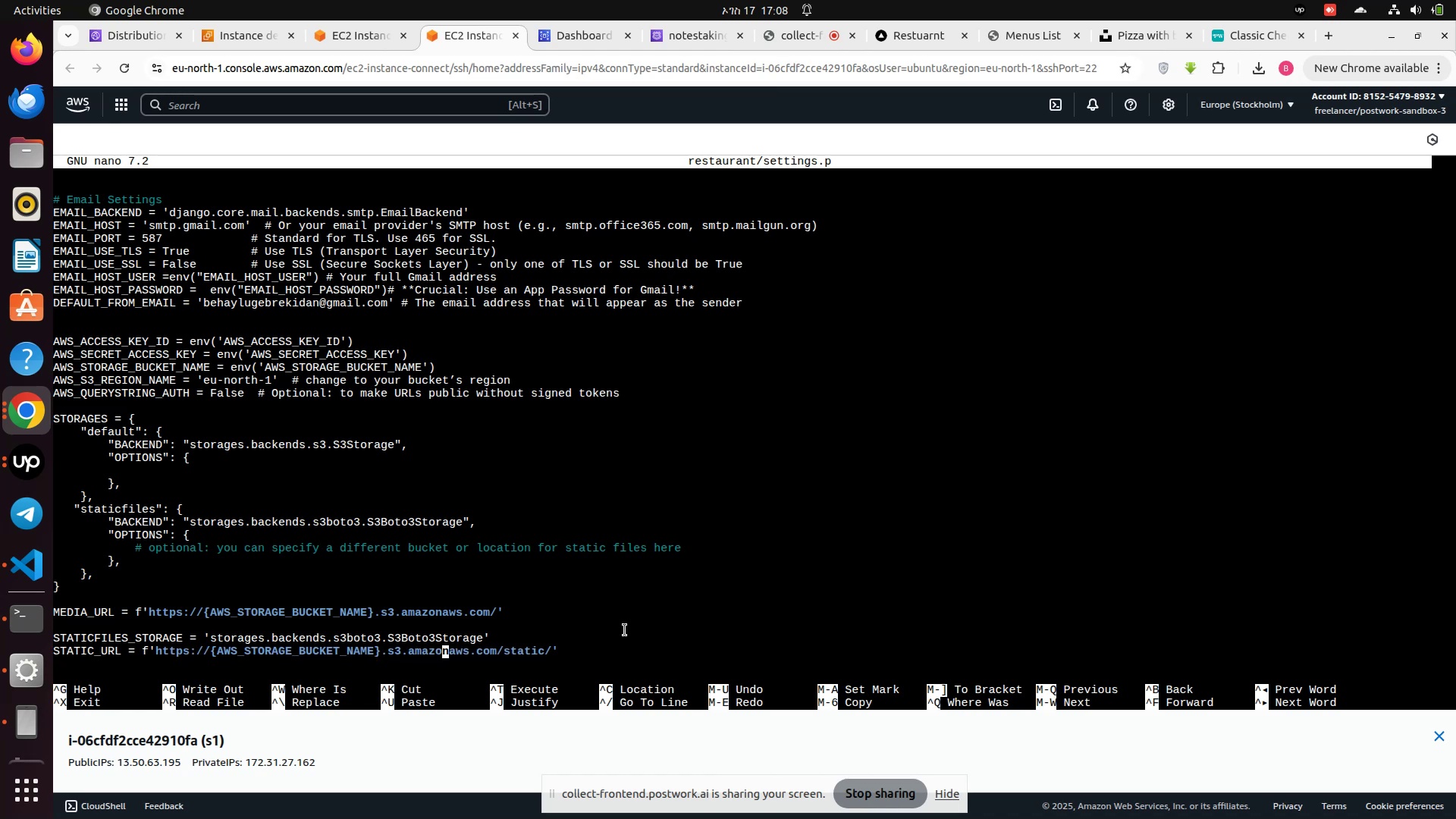 
key(ArrowRight)
 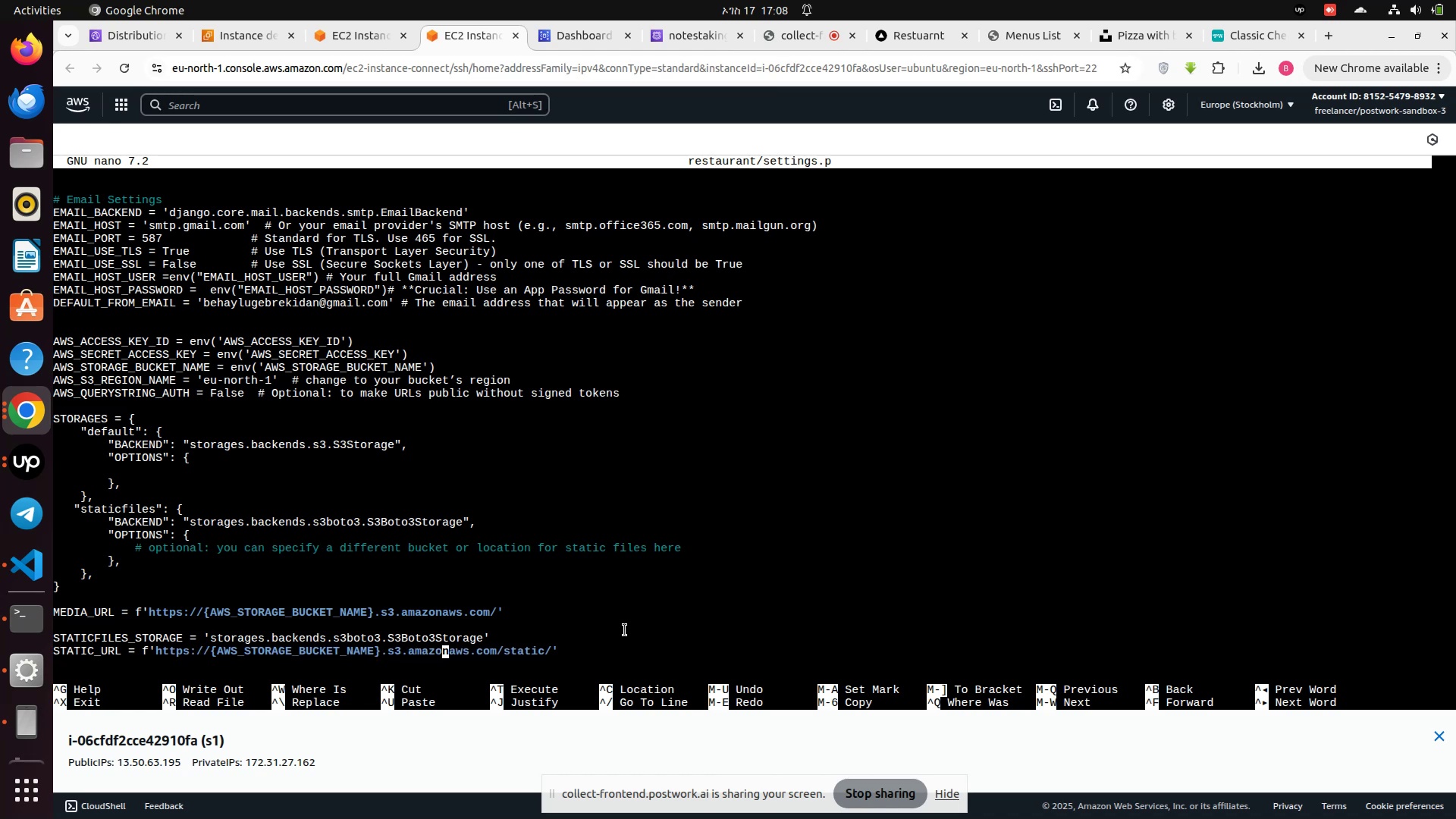 
key(ArrowRight)
 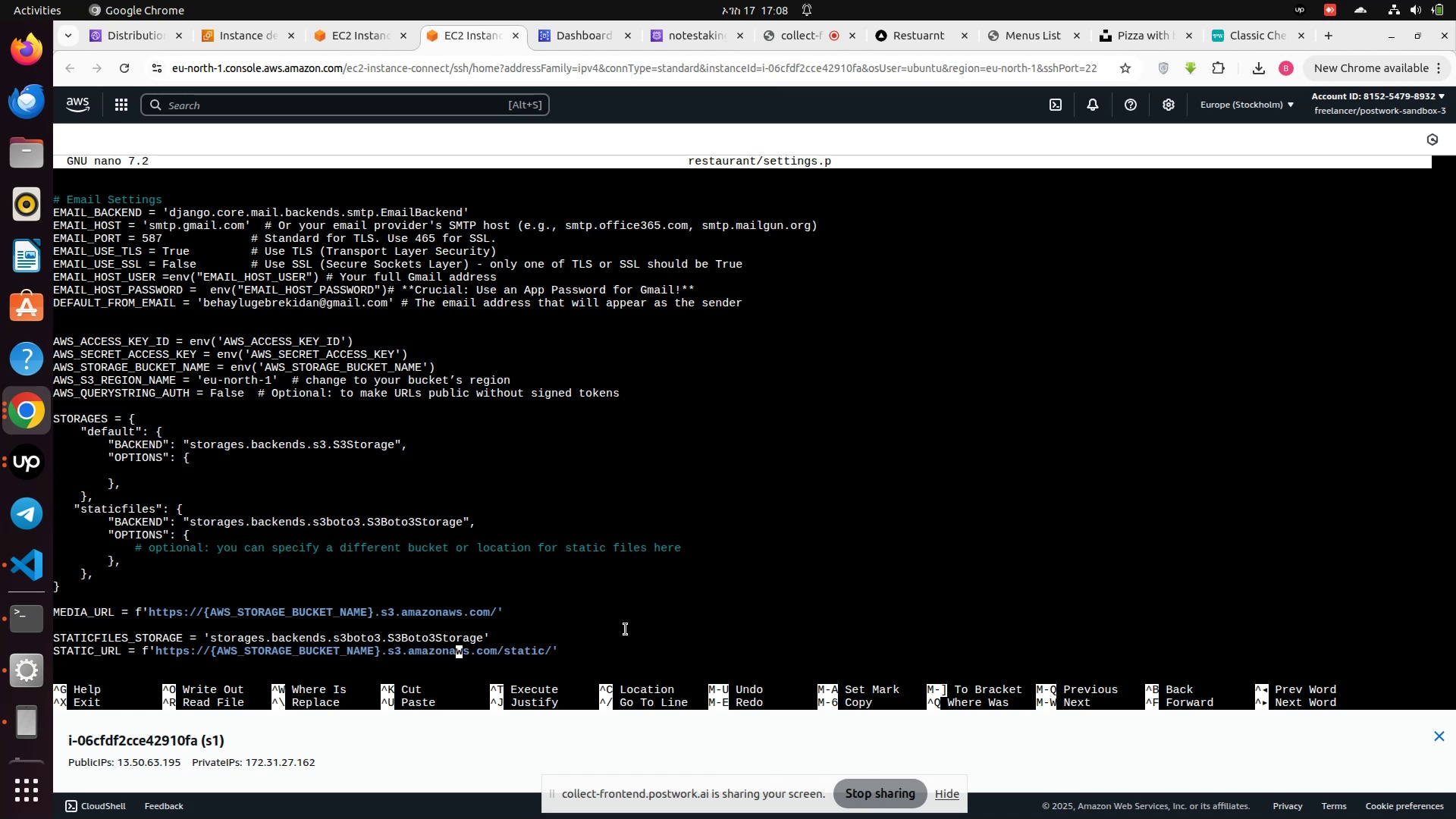 
key(ArrowRight)
 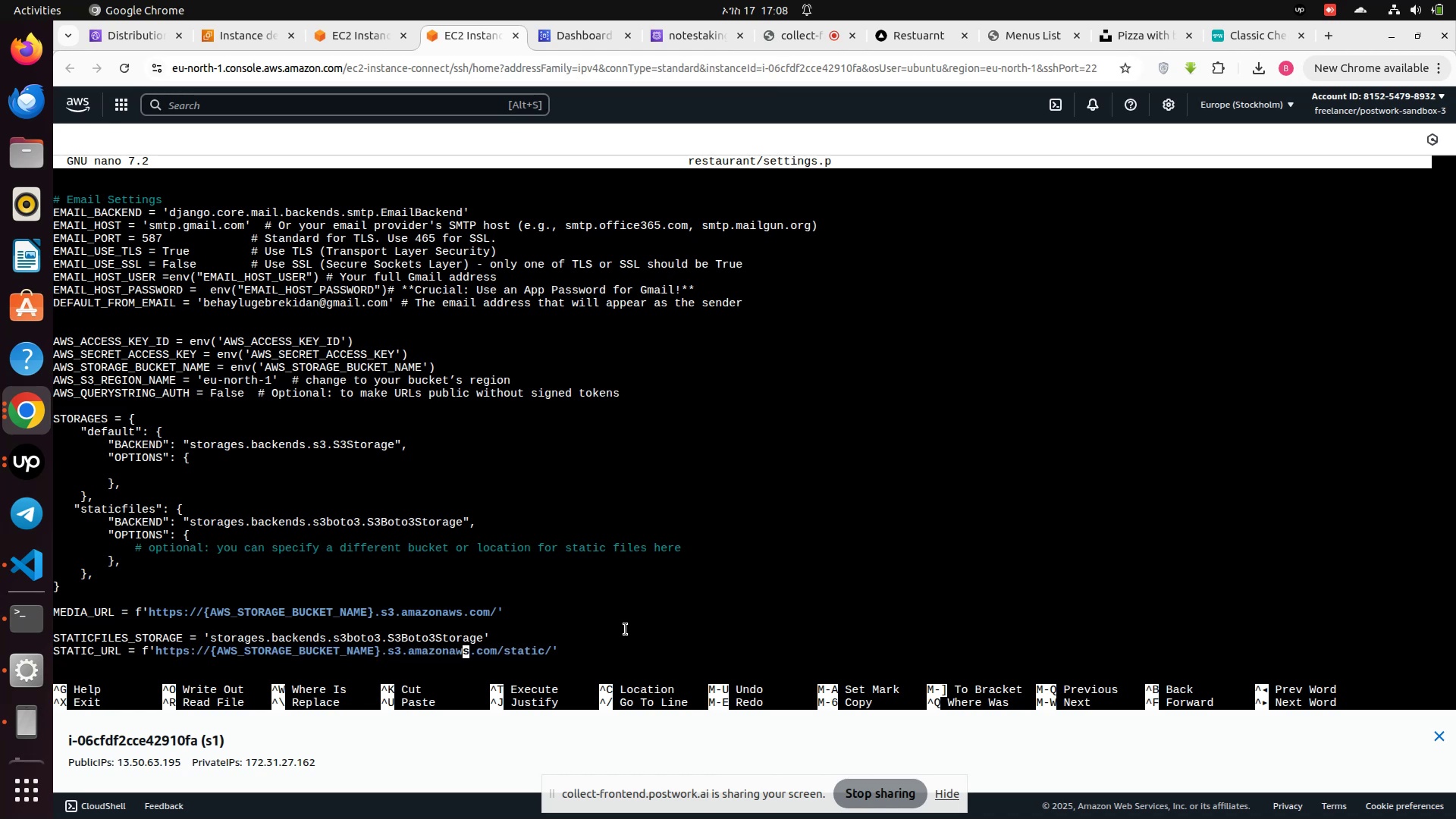 
key(ArrowRight)
 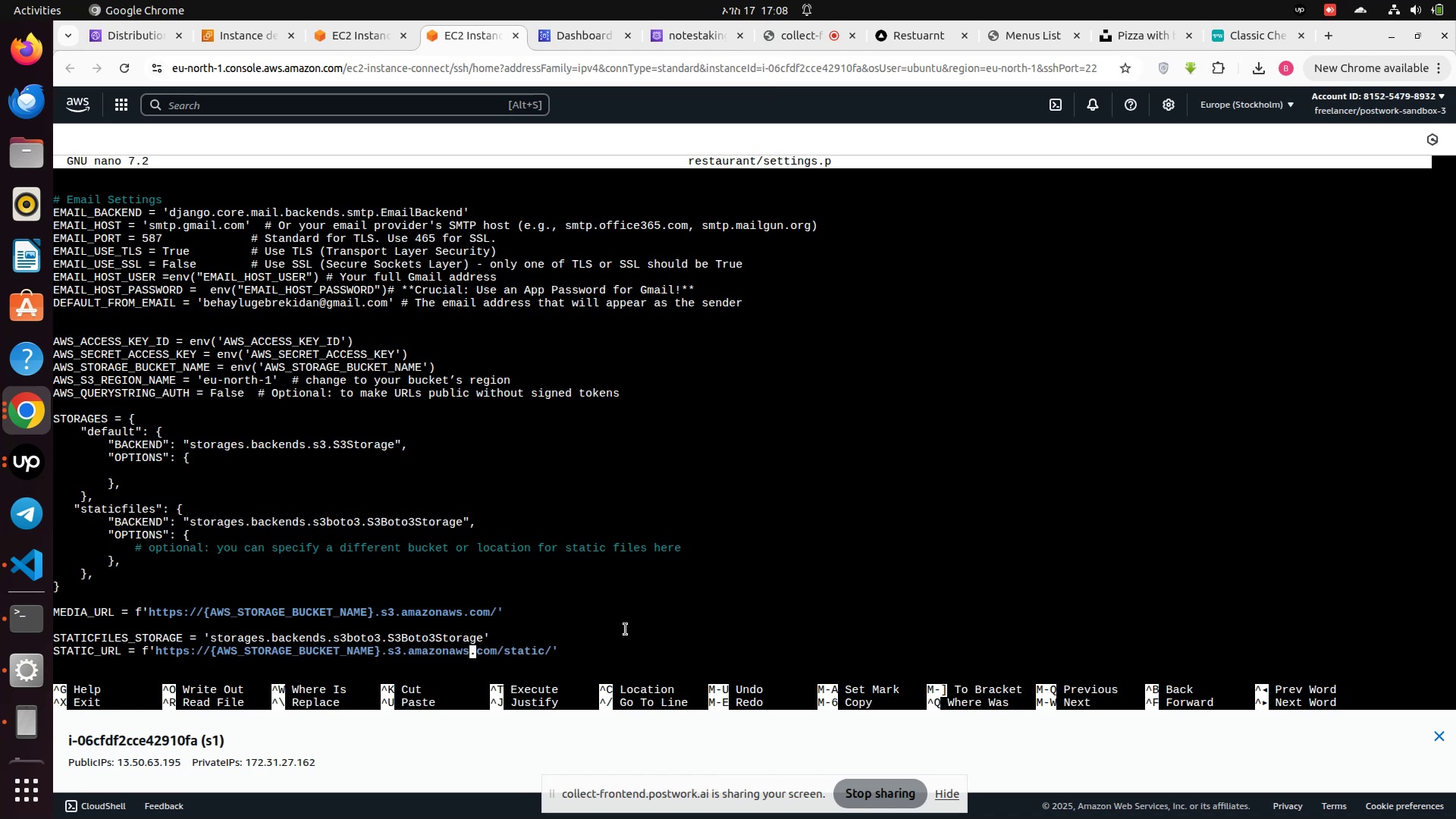 
key(ArrowRight)
 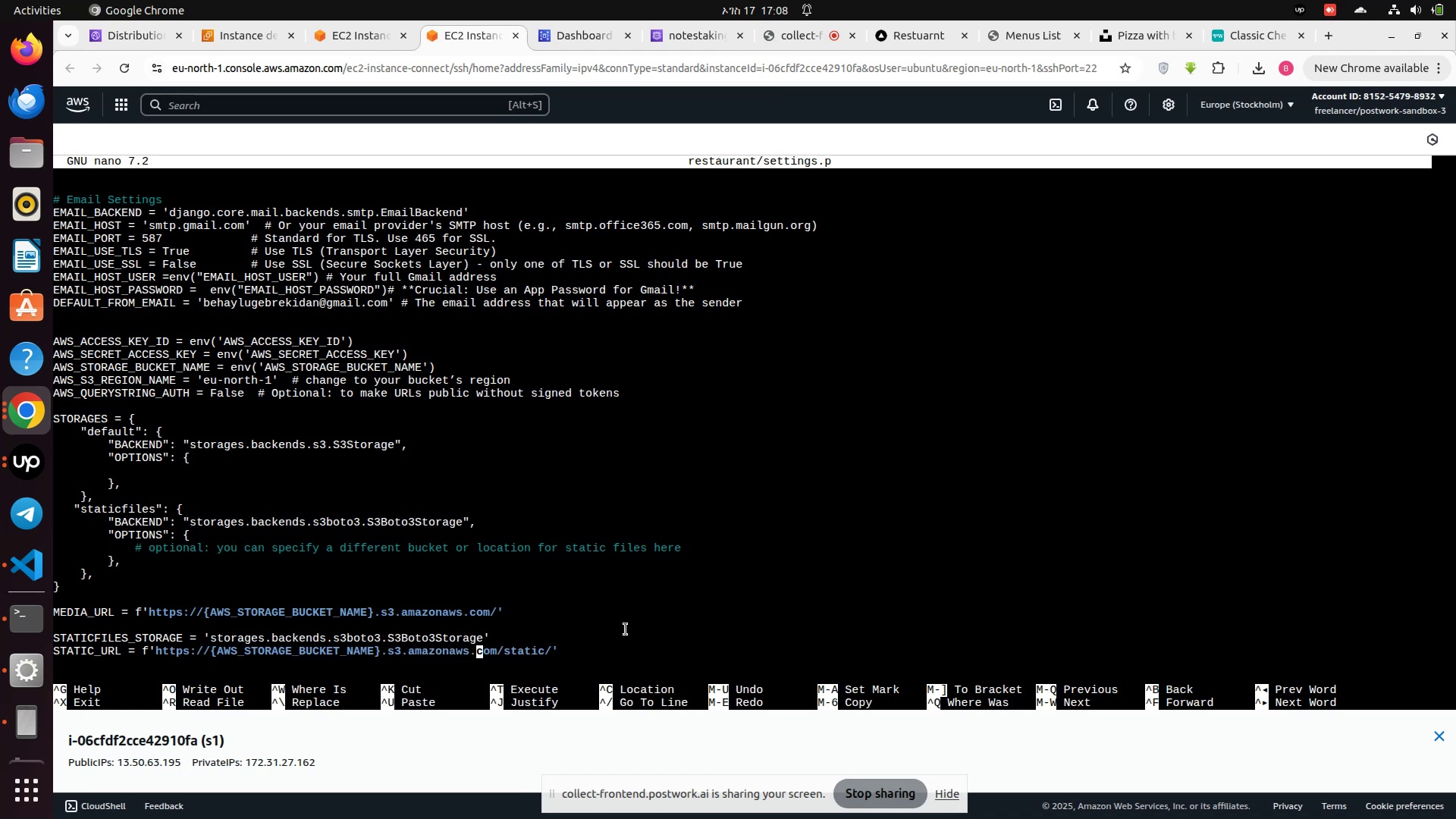 
key(ArrowRight)
 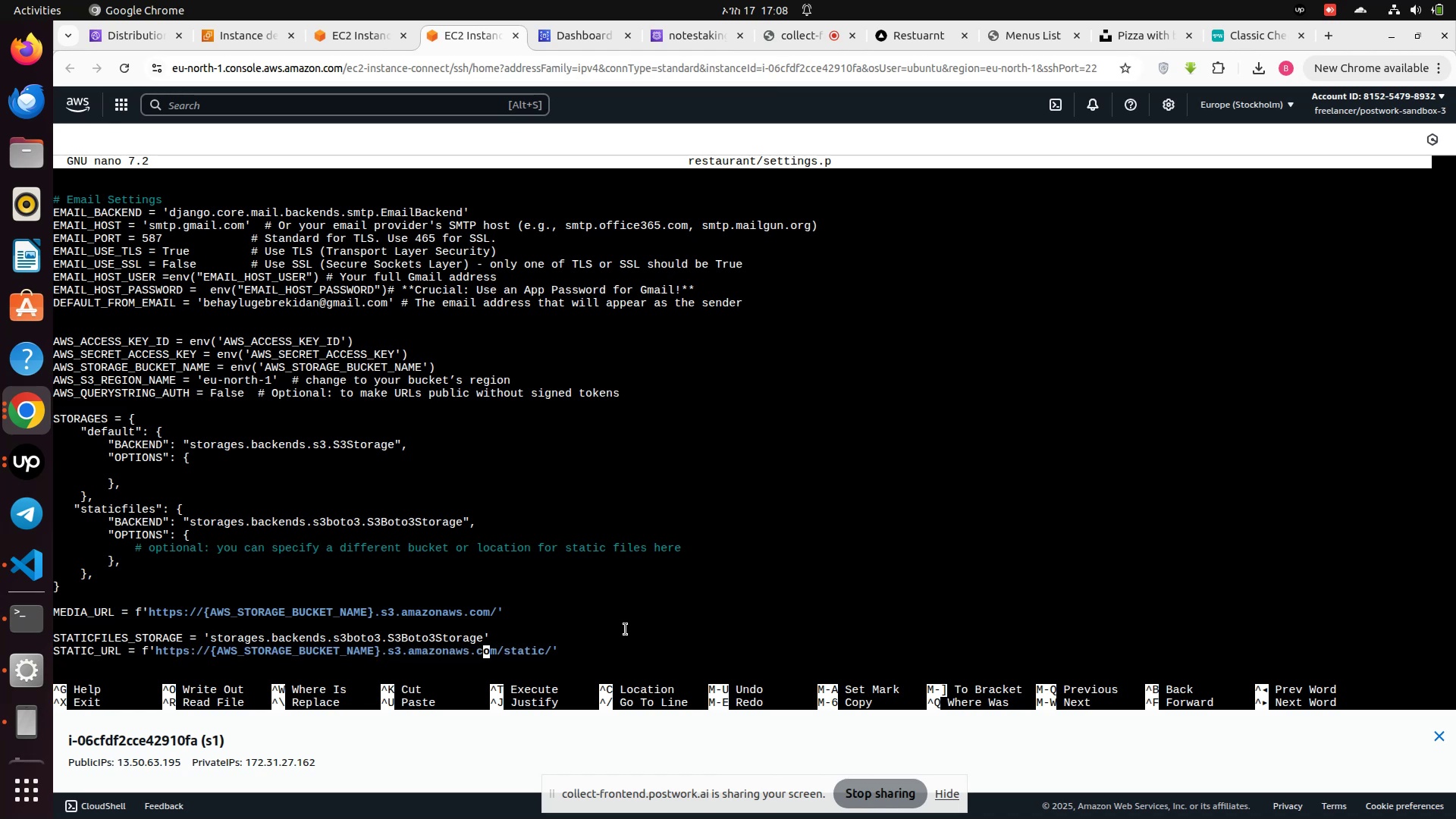 
key(ArrowRight)
 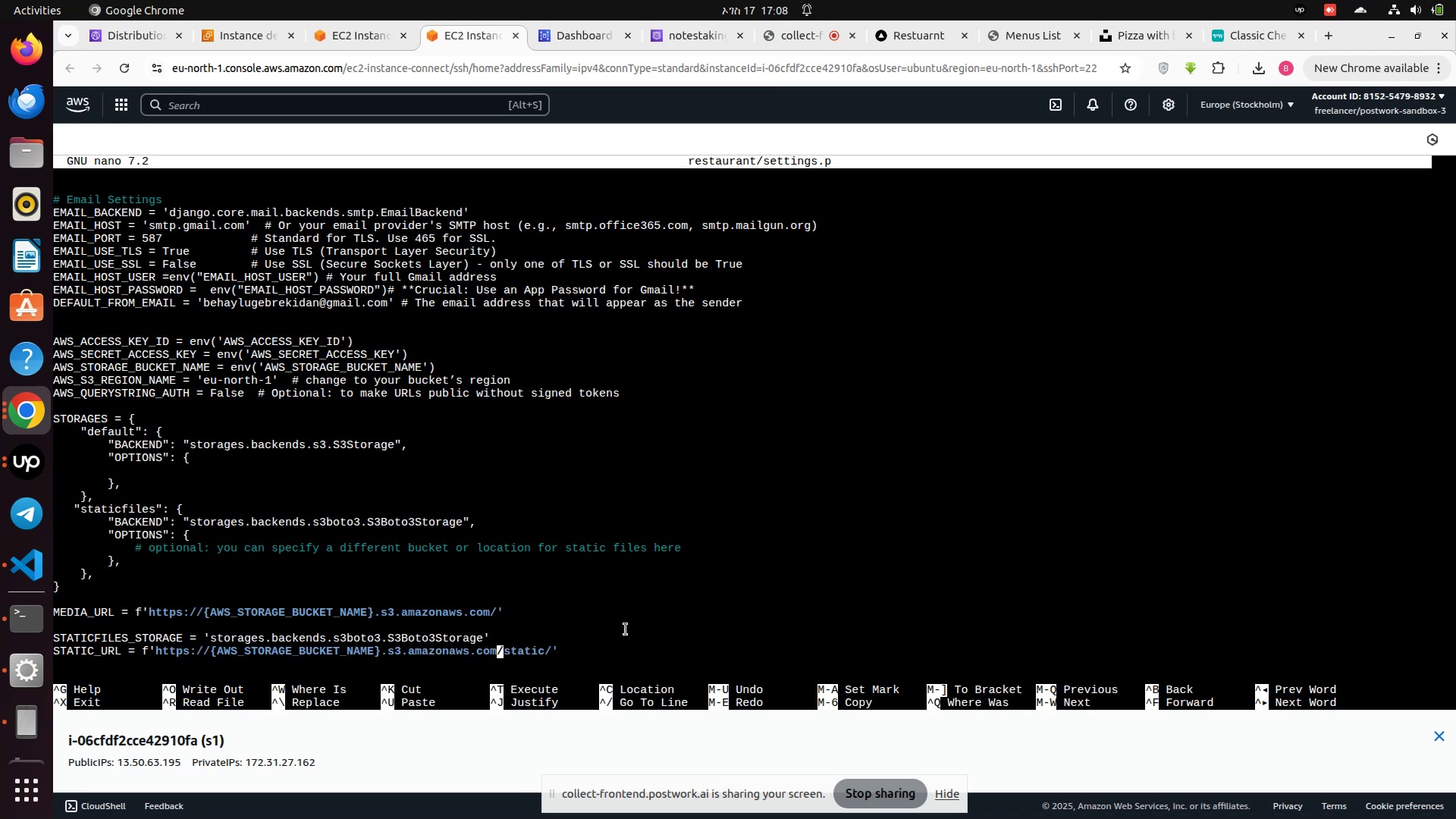 
hold_key(key=Backspace, duration=1.51)
 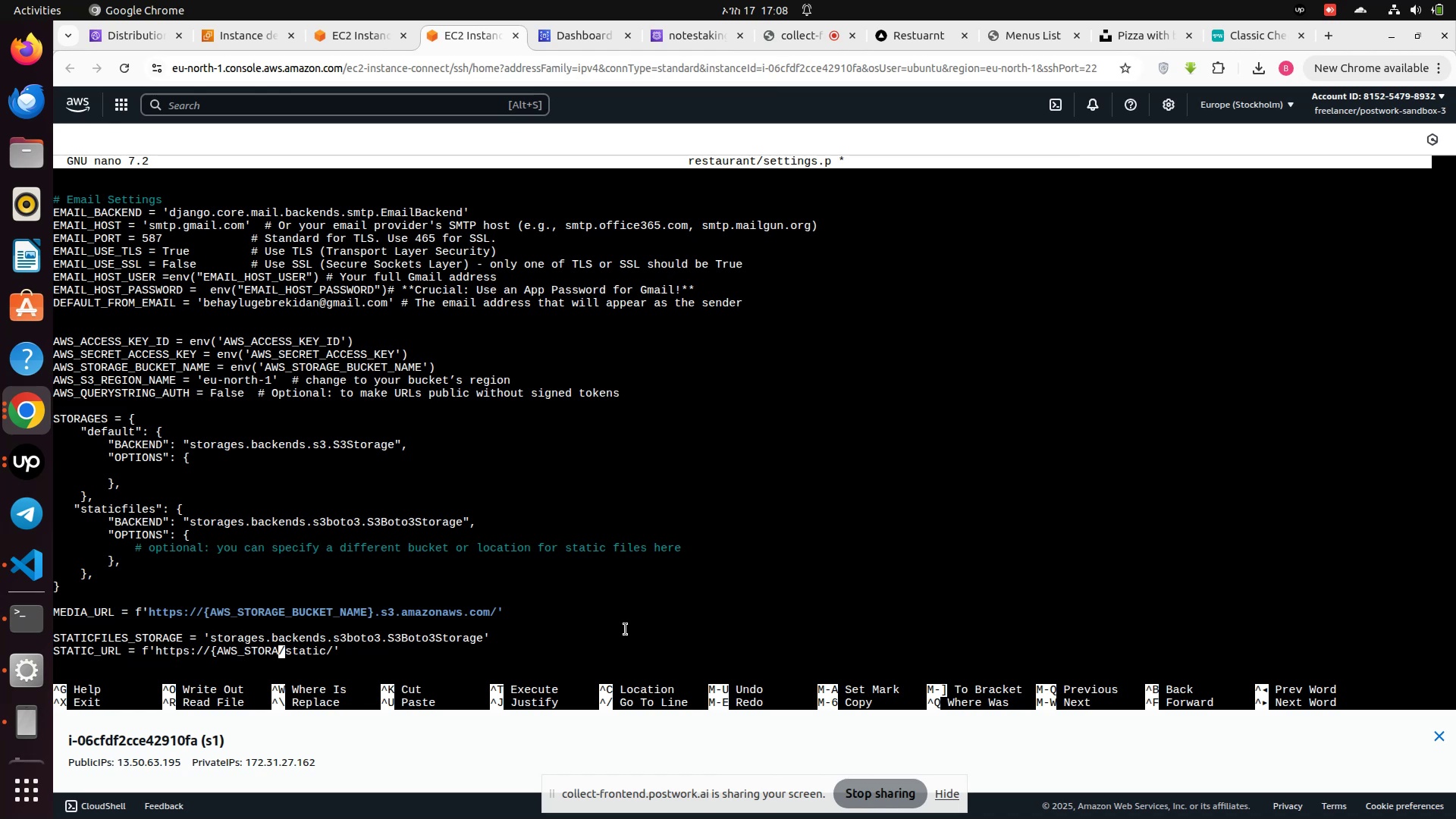 
key(Backspace)
 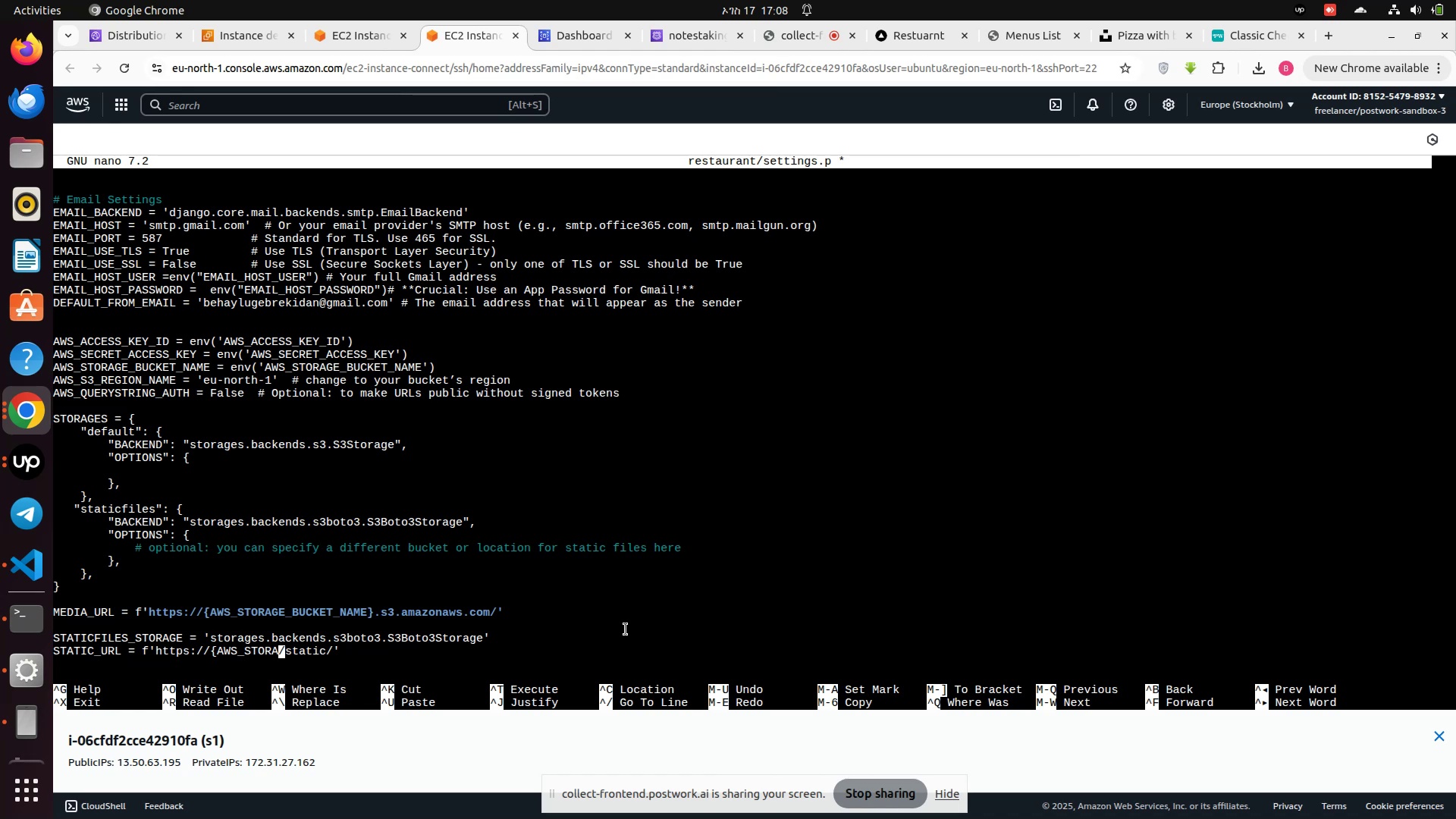 
key(Backspace)
 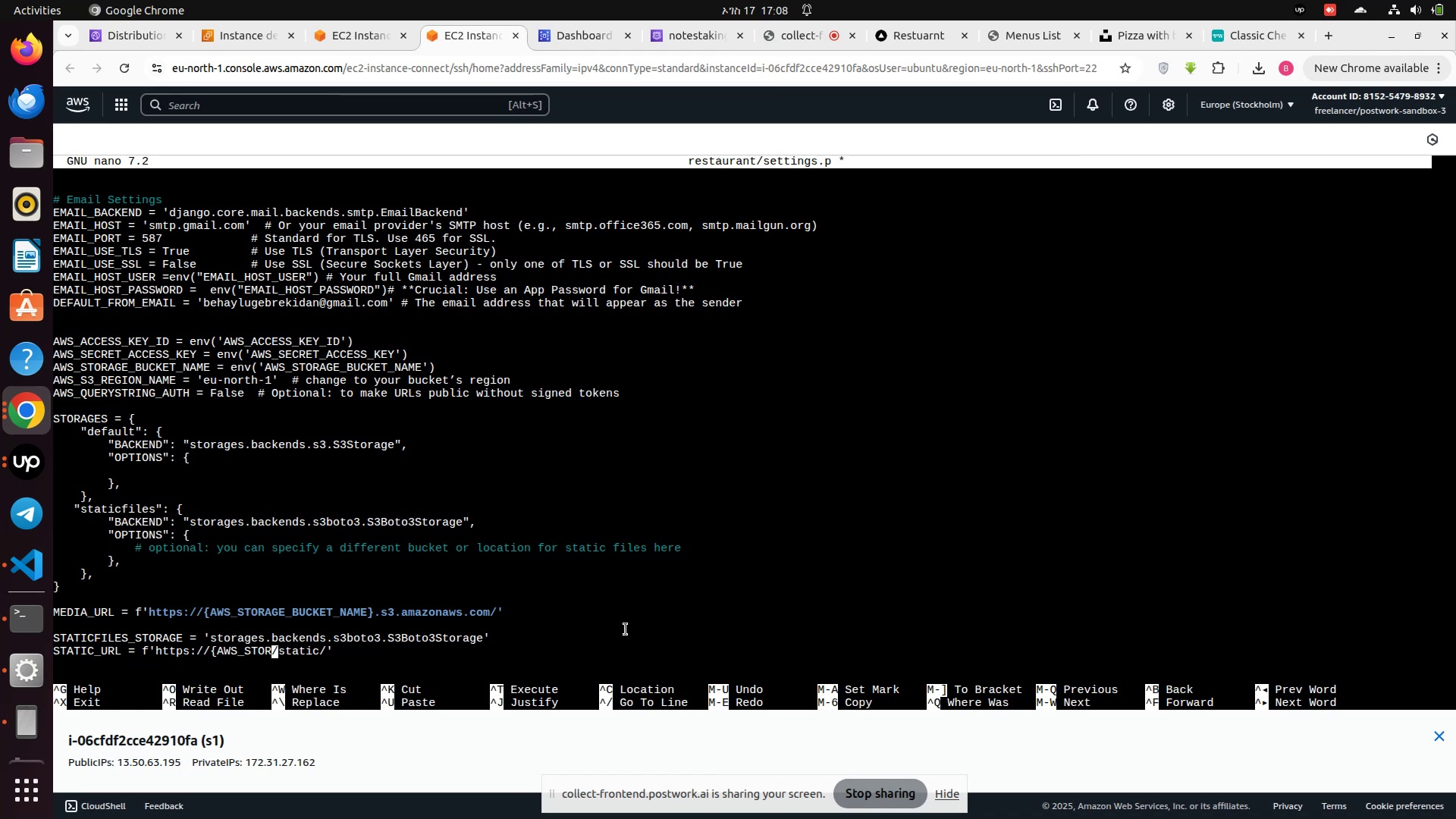 
key(Backspace)
 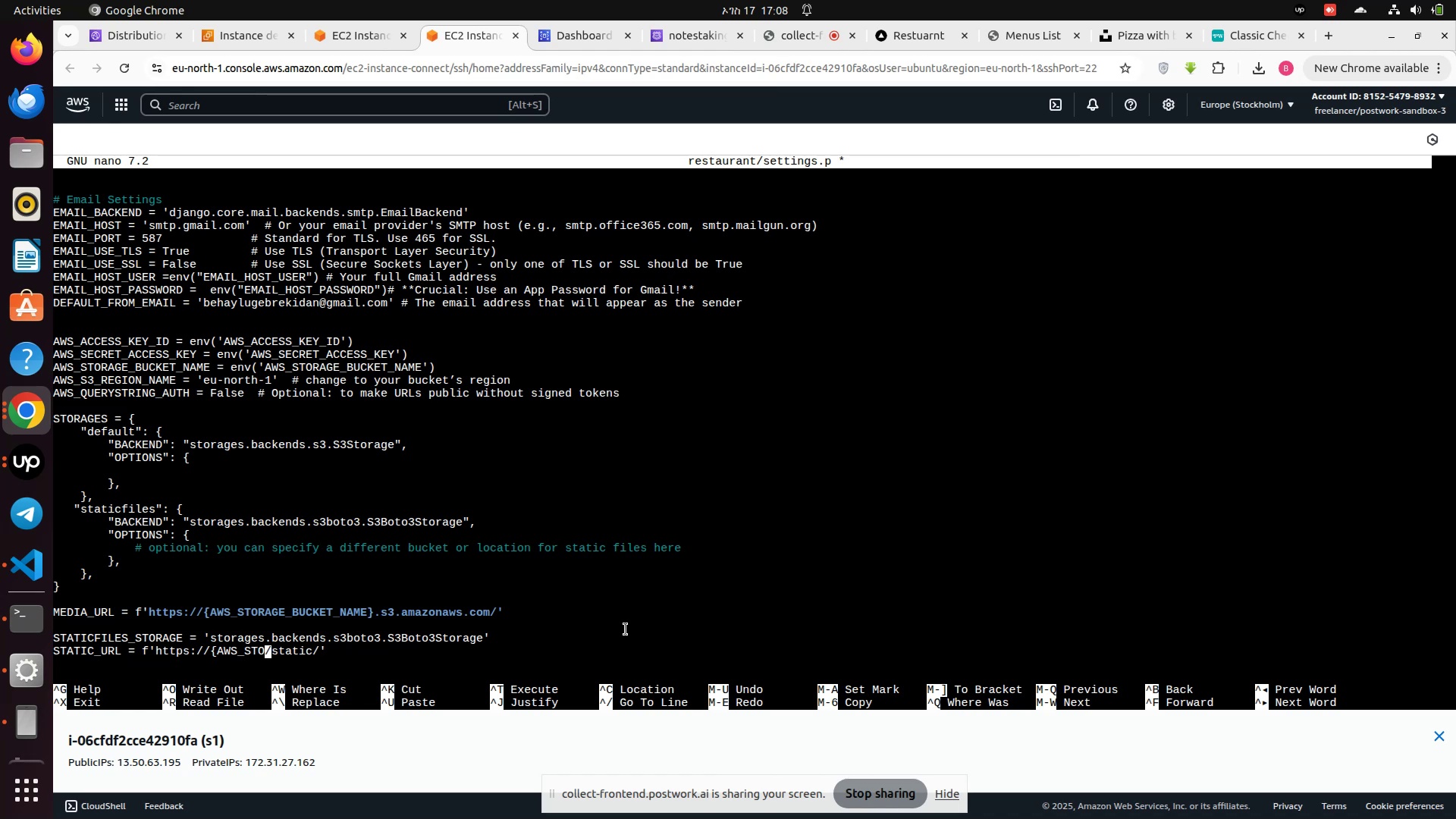 
key(Backspace)
 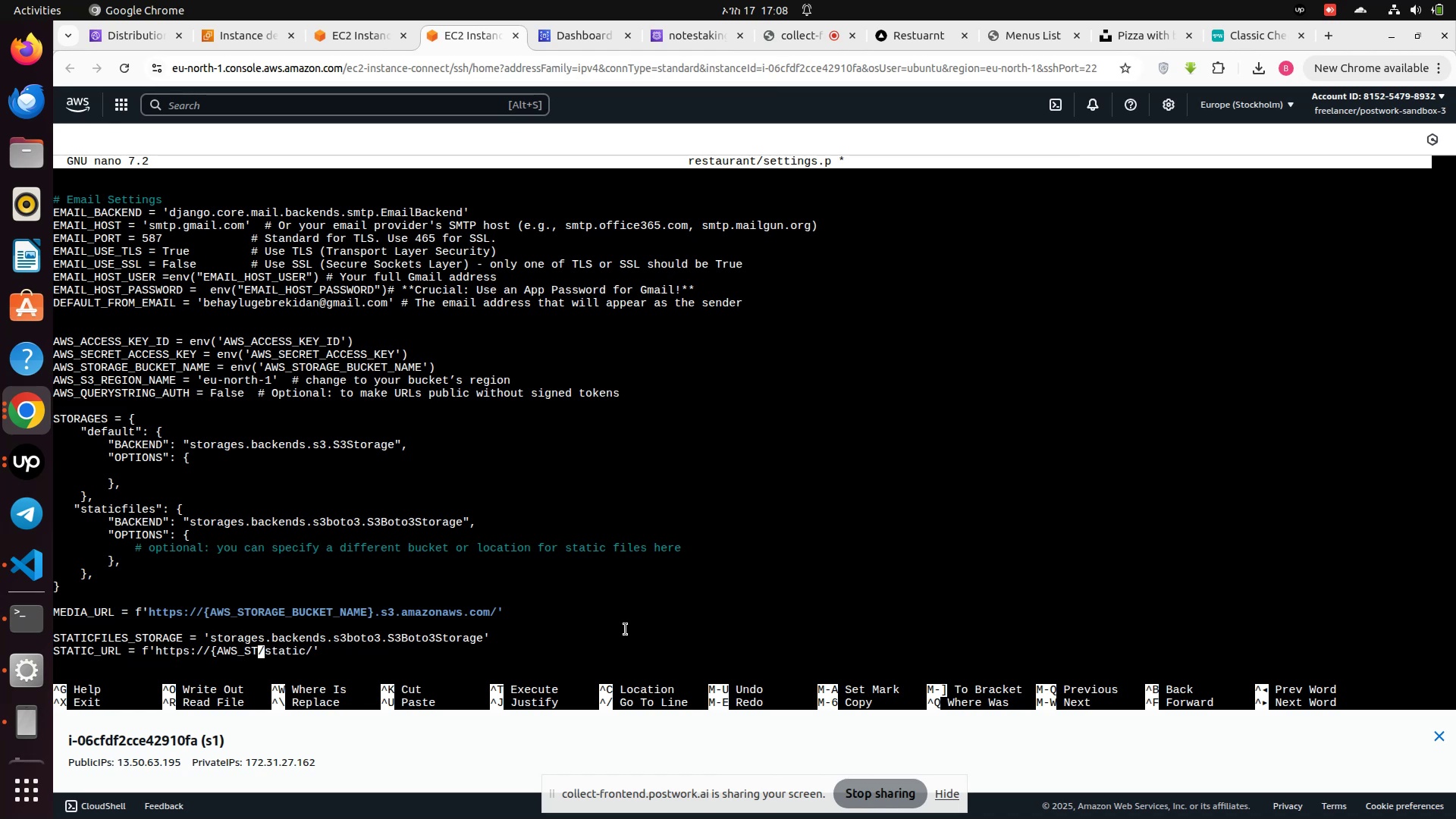 
key(Backspace)
 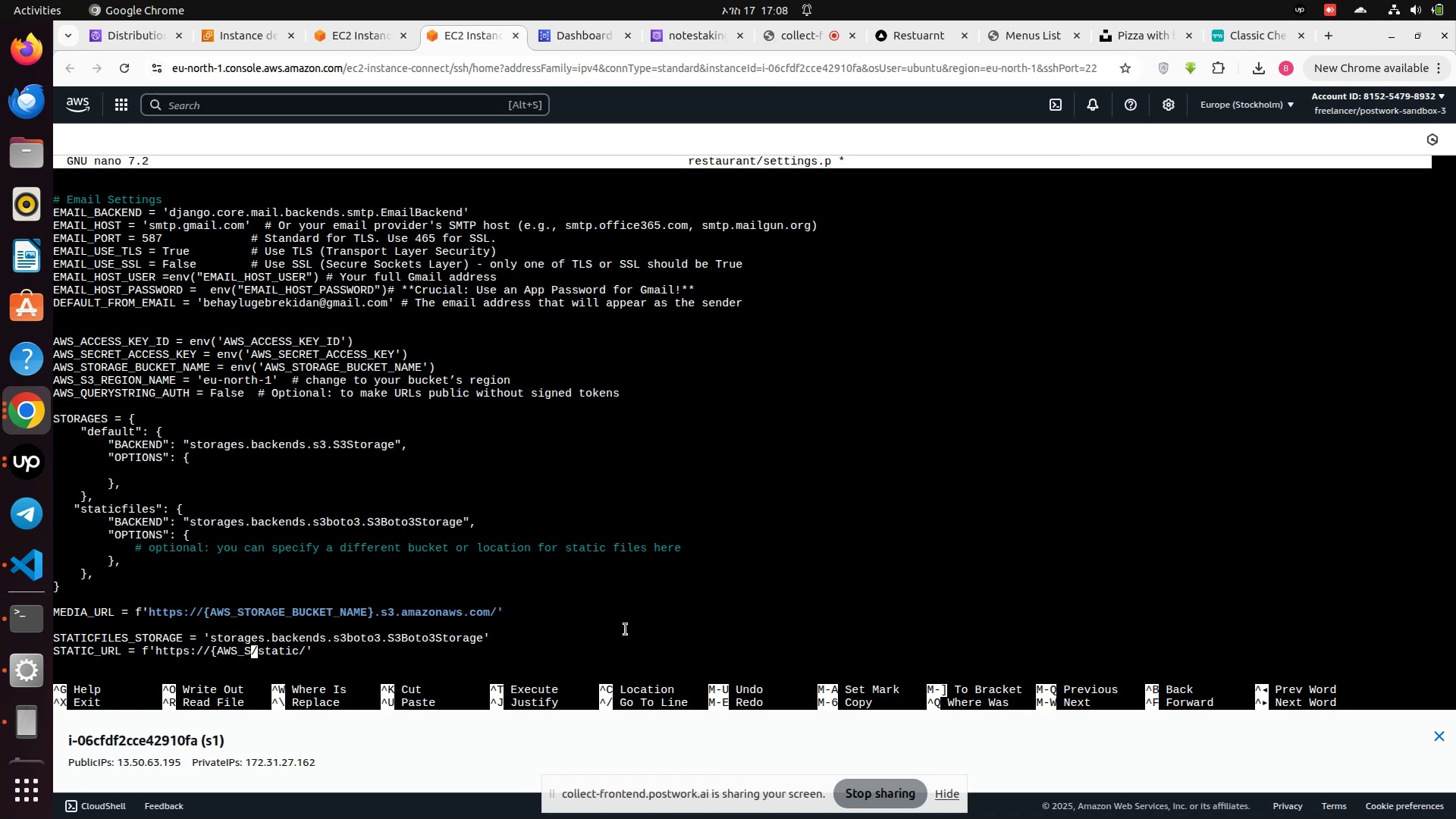 
key(Backspace)
 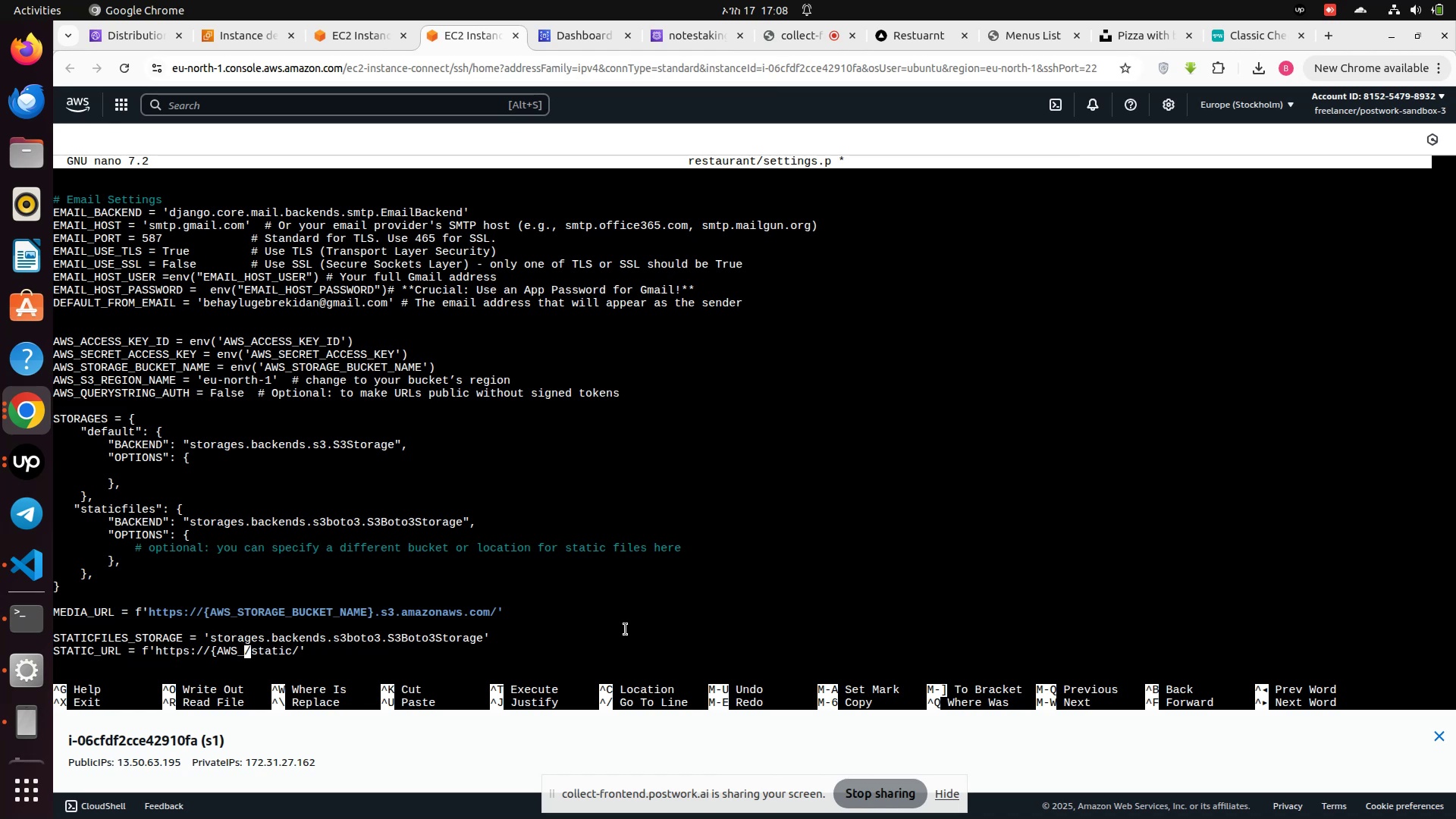 
key(Backspace)
 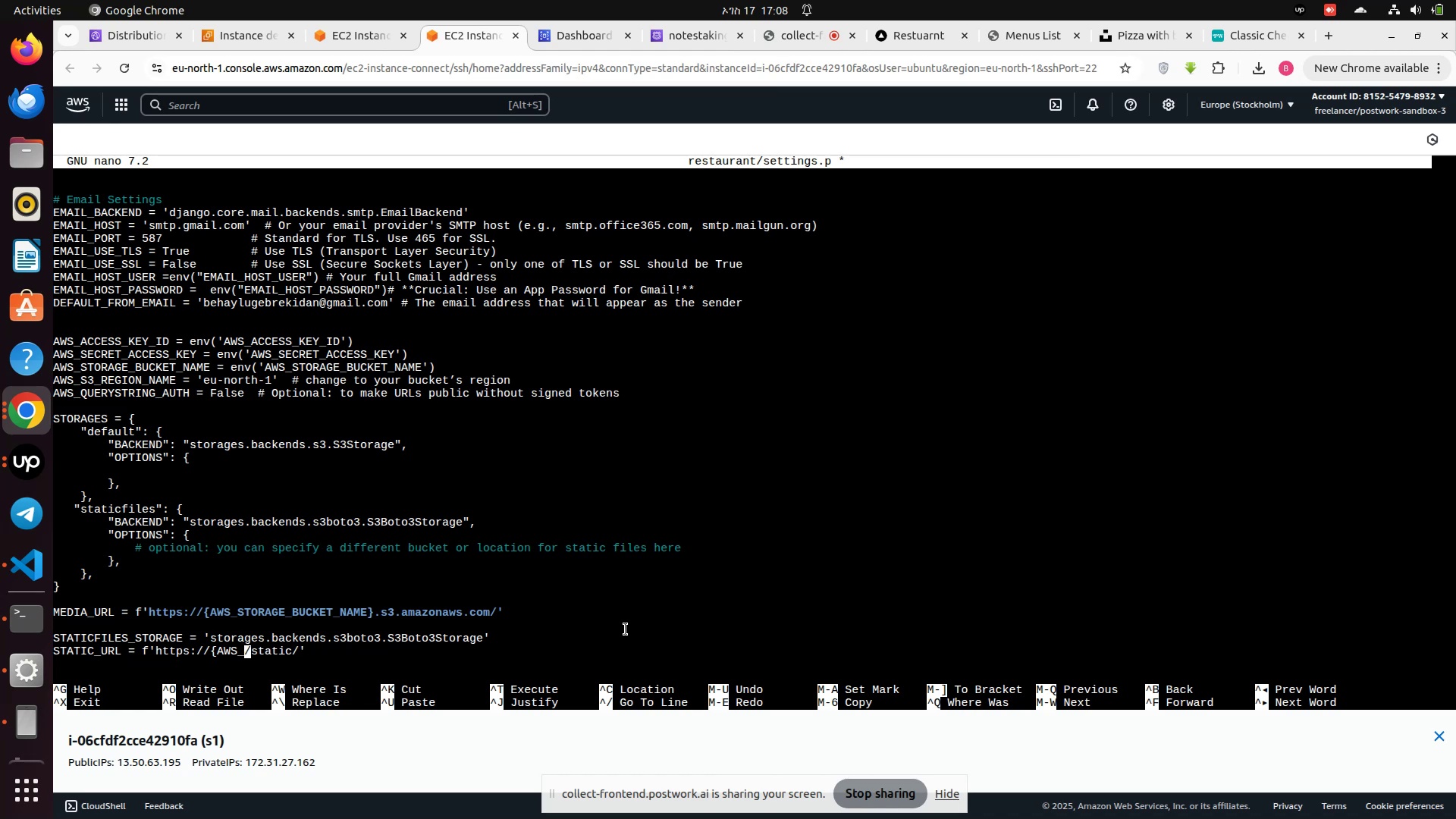 
key(Backspace)
 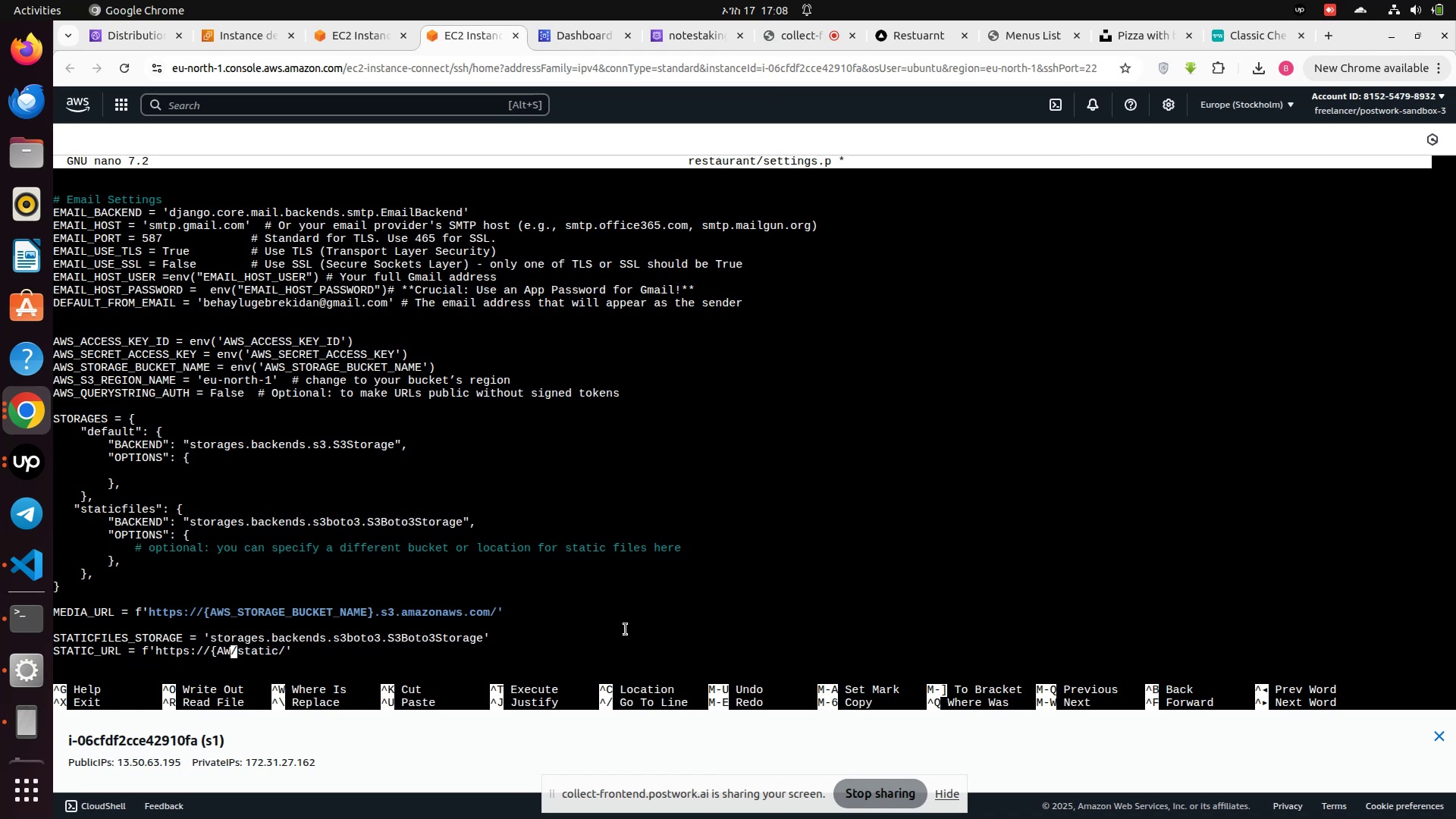 
key(Backspace)
 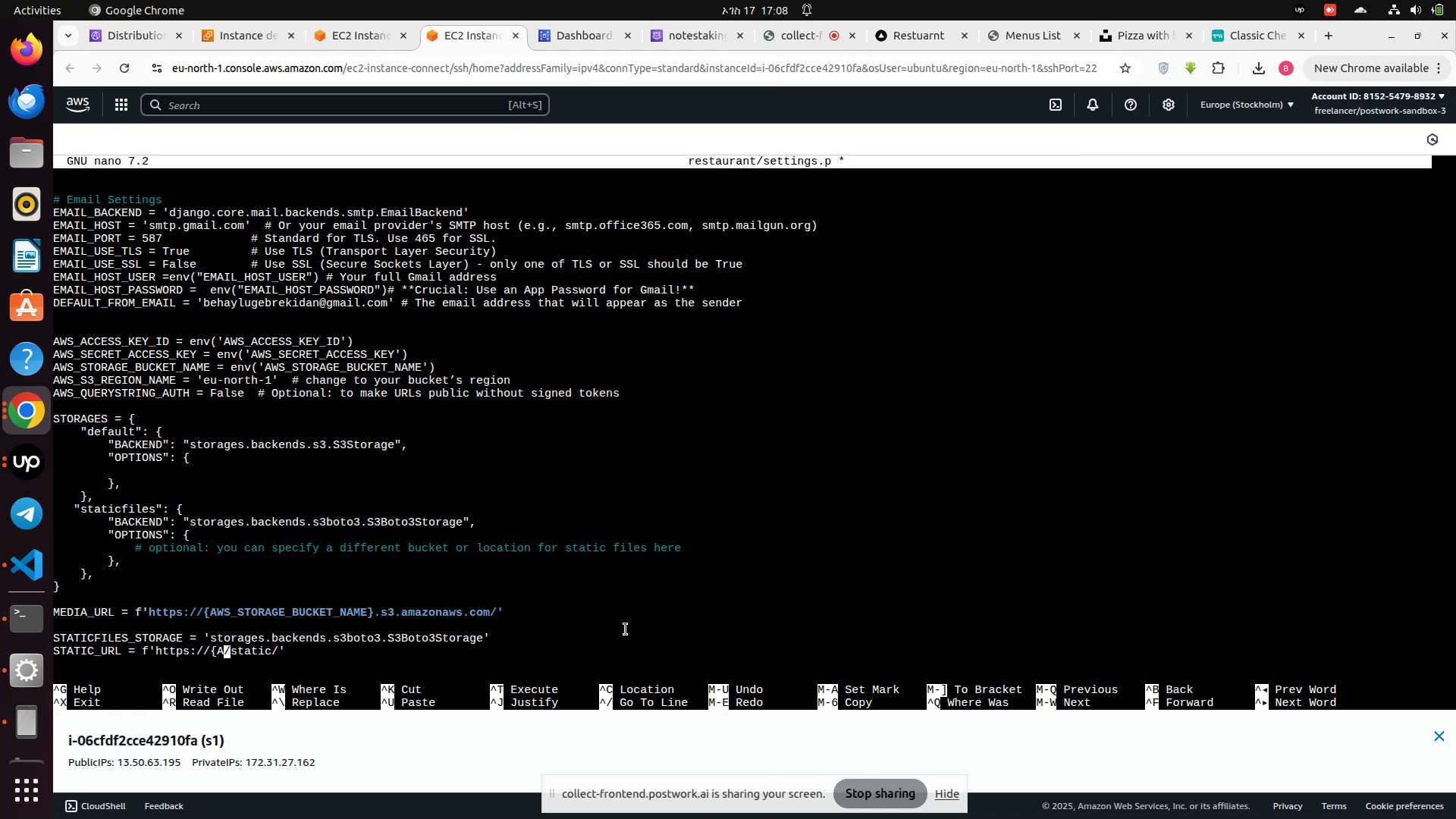 
key(Backspace)
 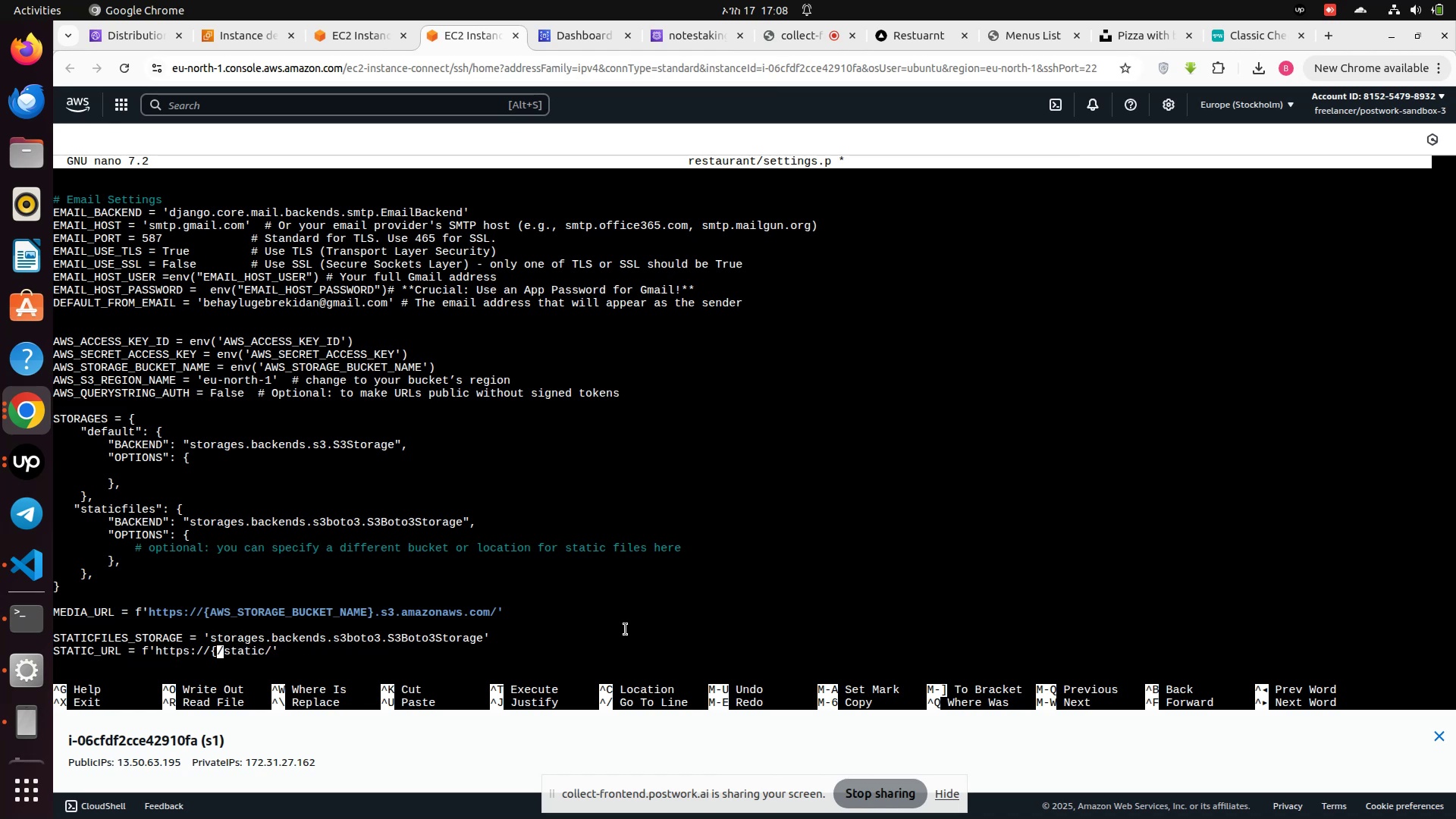 
key(Backspace)
 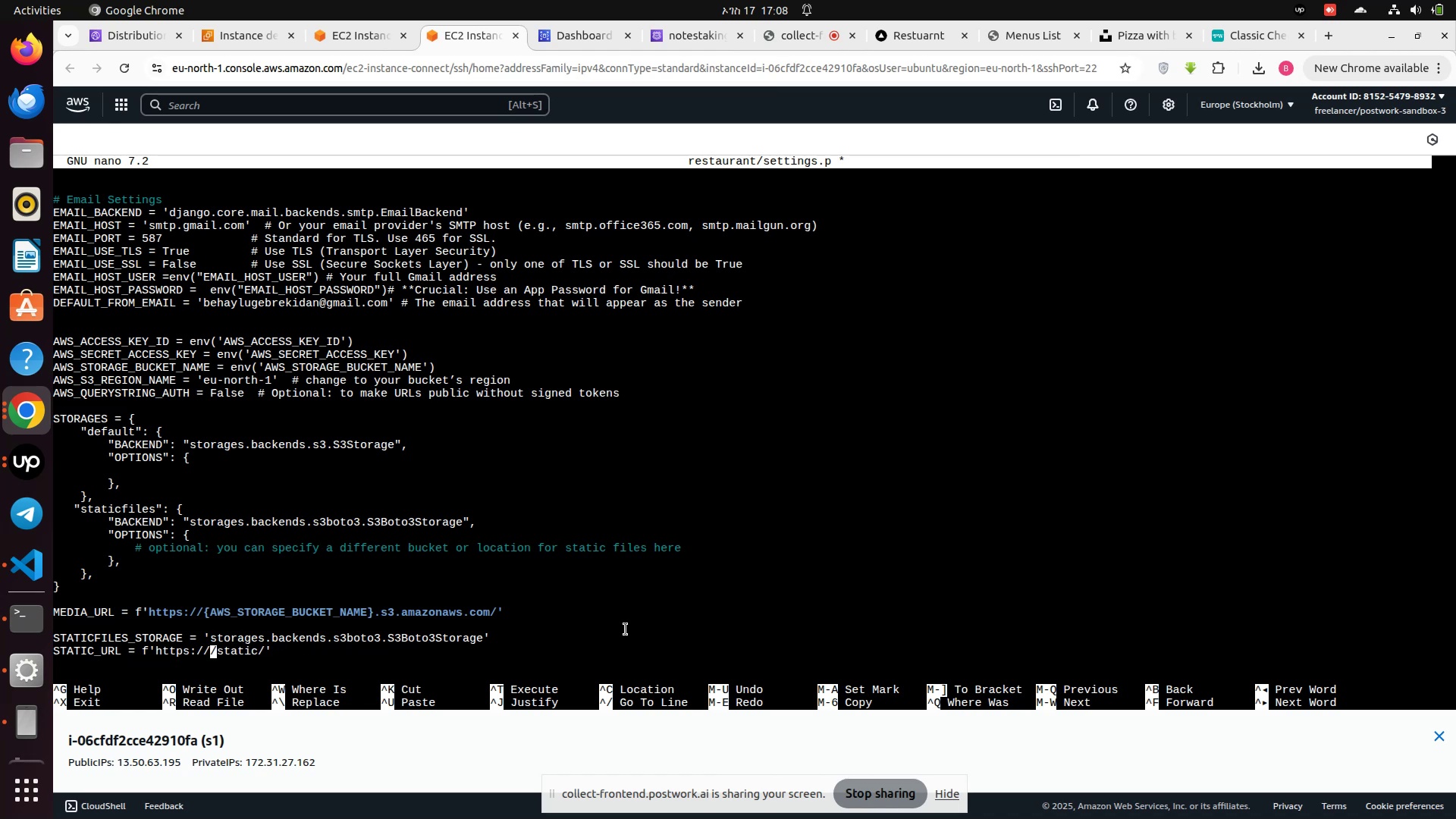 
key(Backspace)
 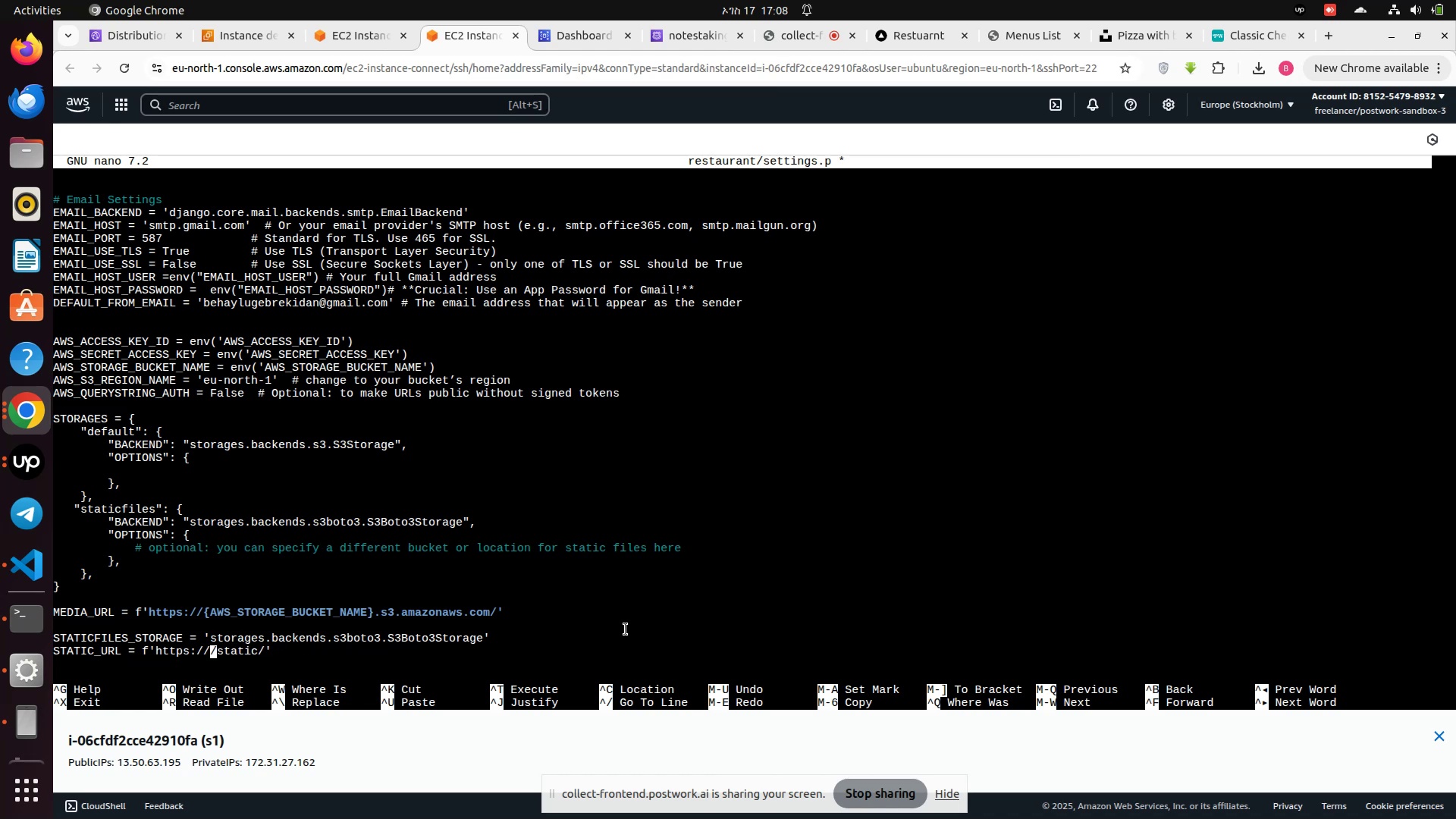 
key(Backspace)
 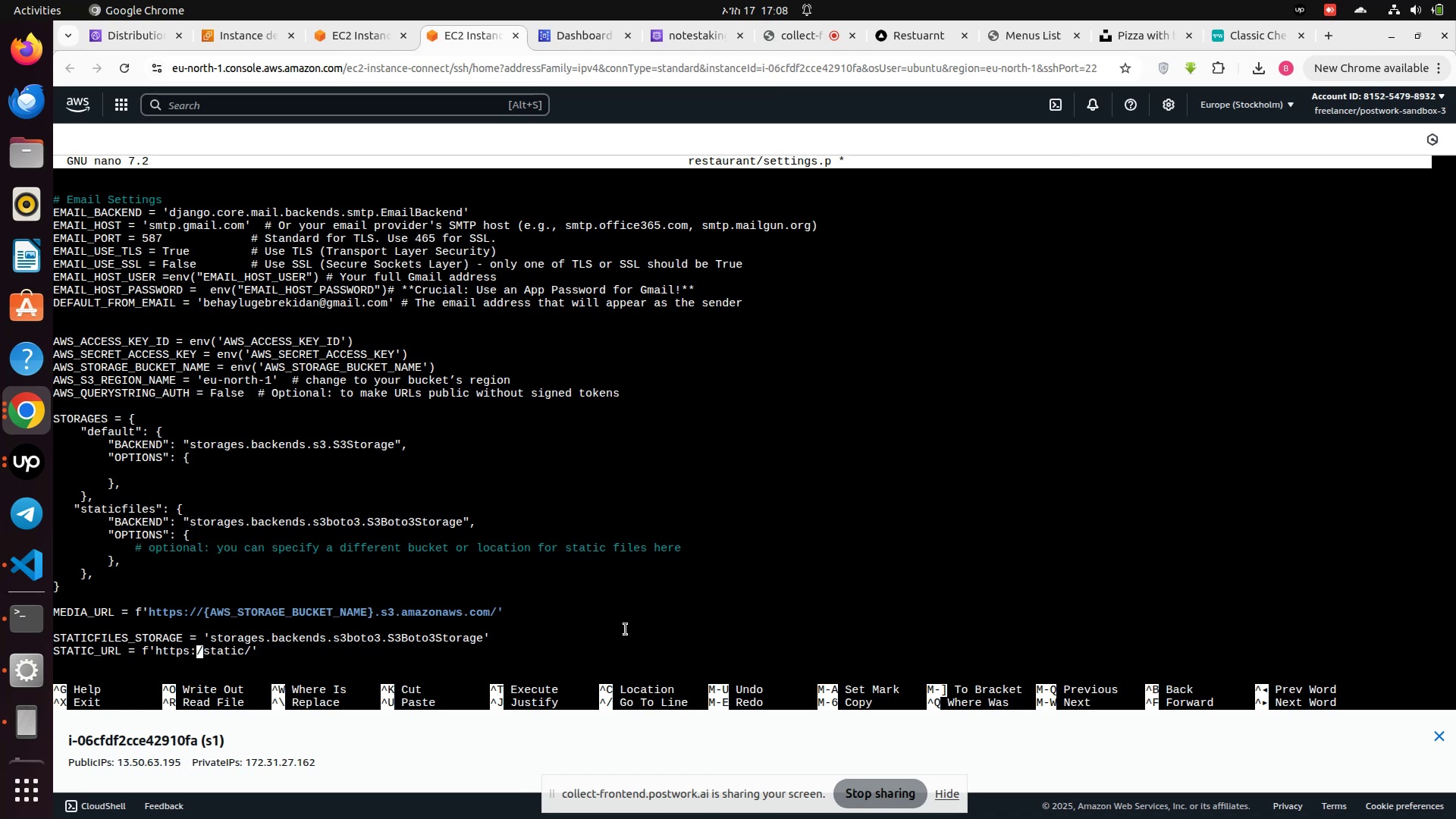 
key(Backspace)
 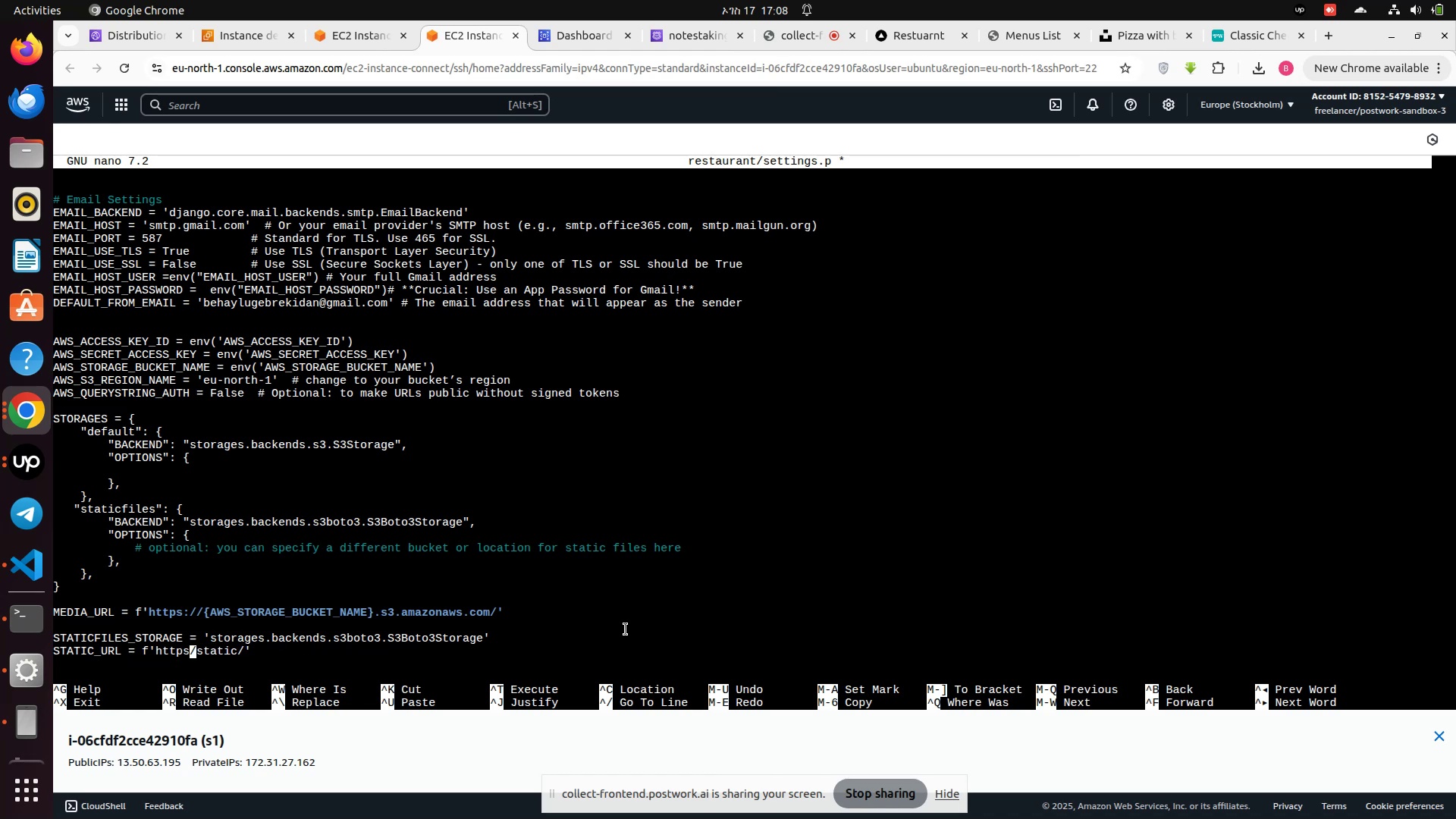 
key(Backspace)
 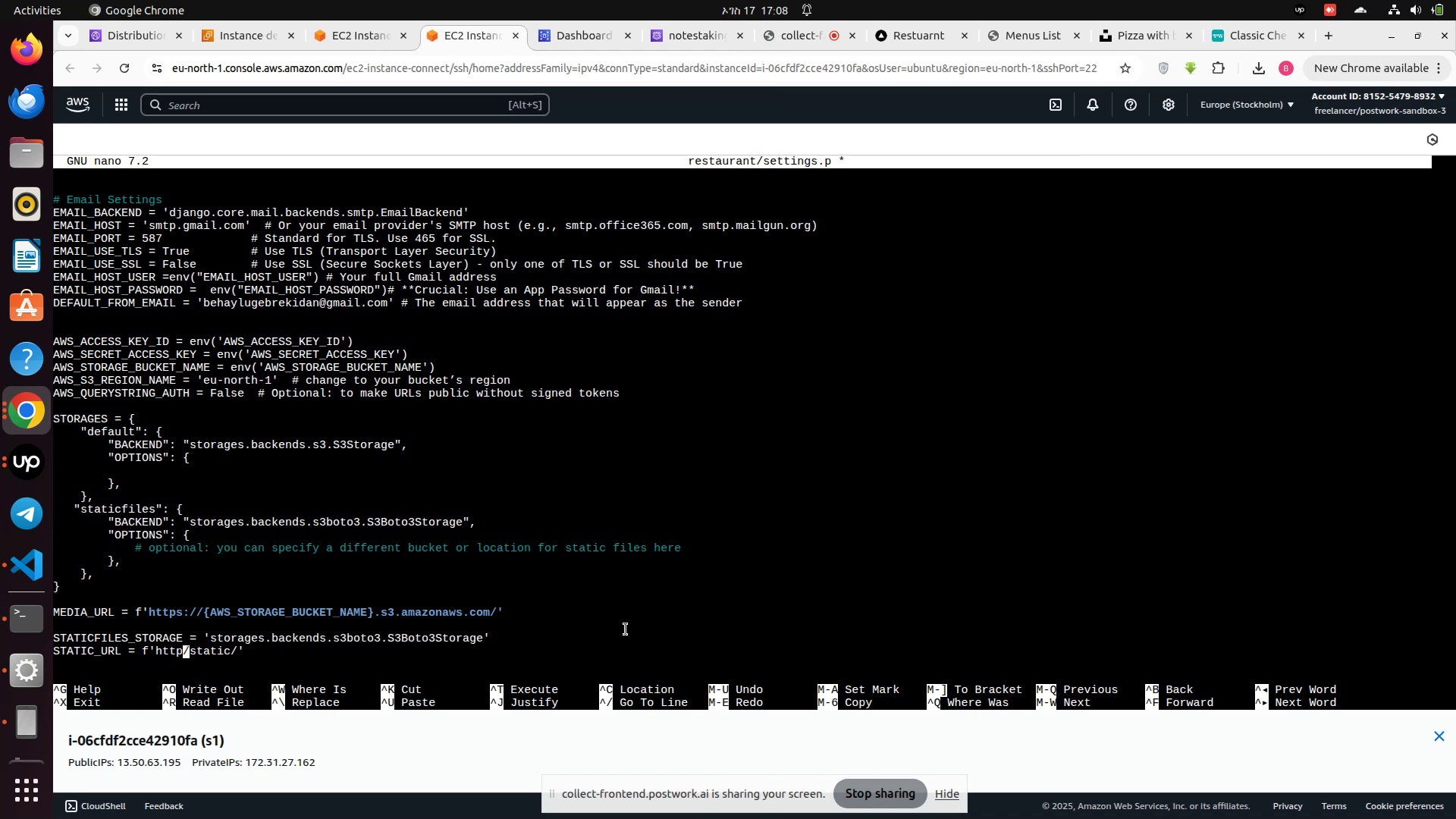 
key(Backspace)
 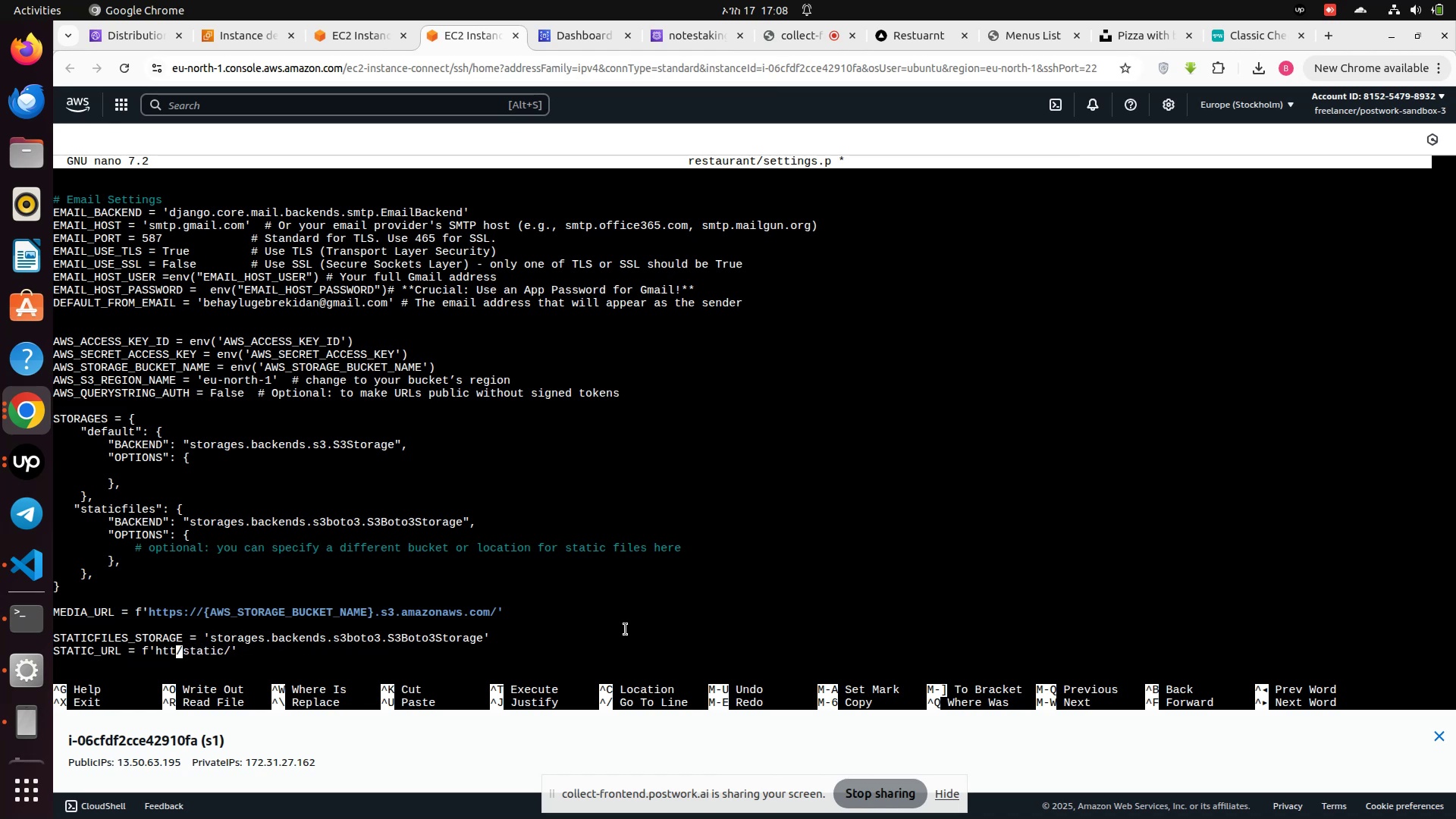 
key(Backspace)
 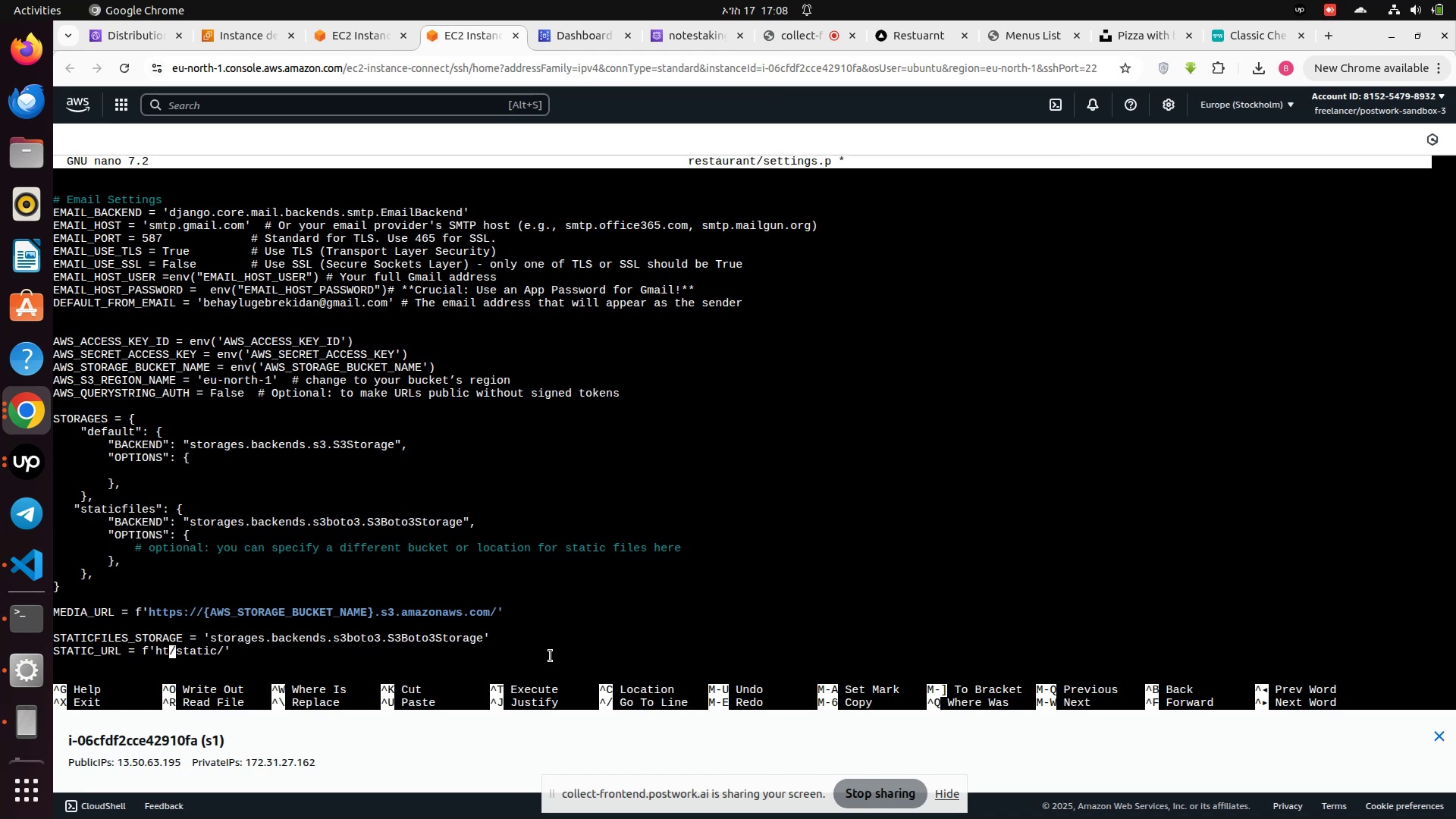 
key(Backspace)
 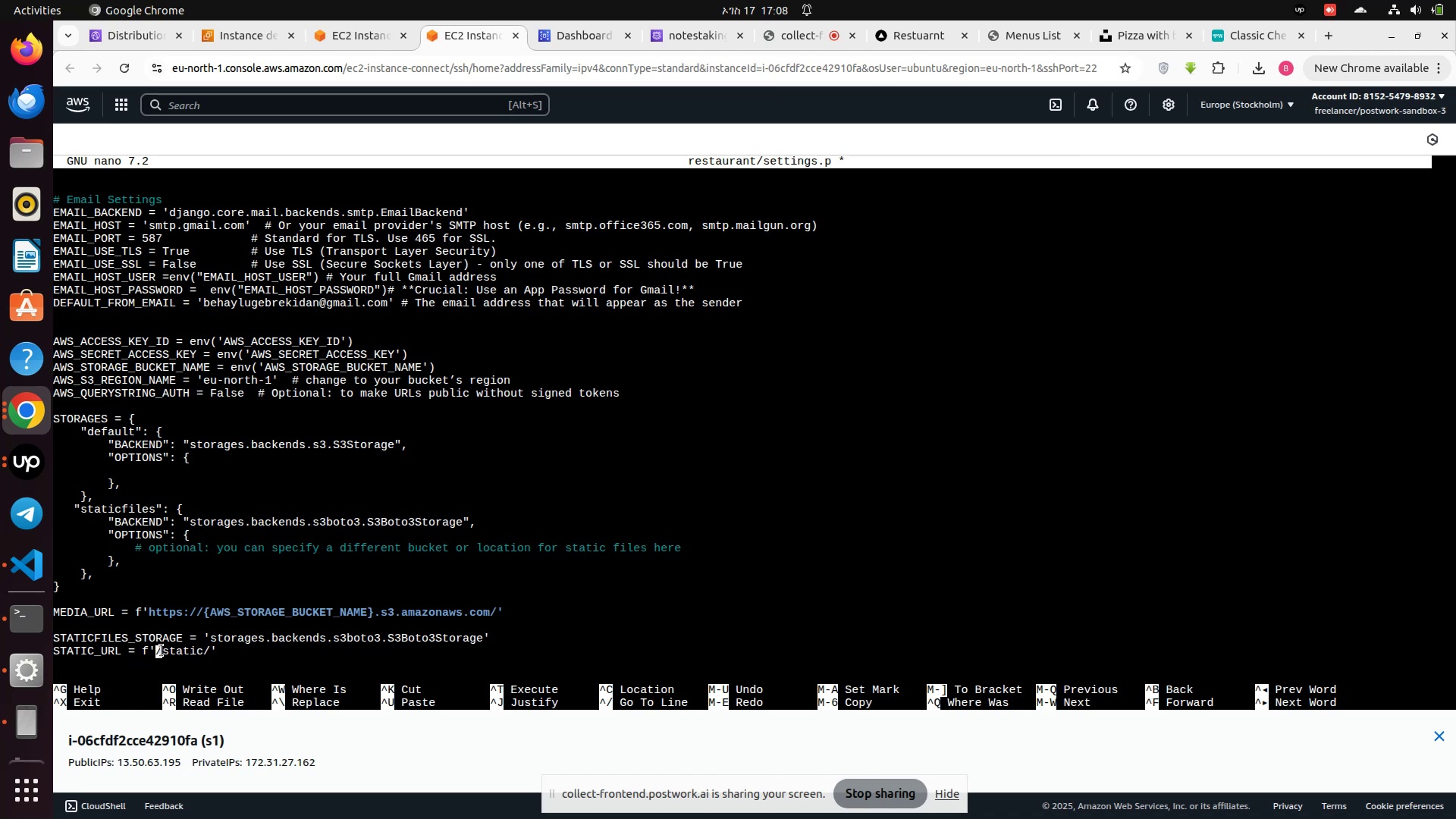 
right_click([162, 651])
 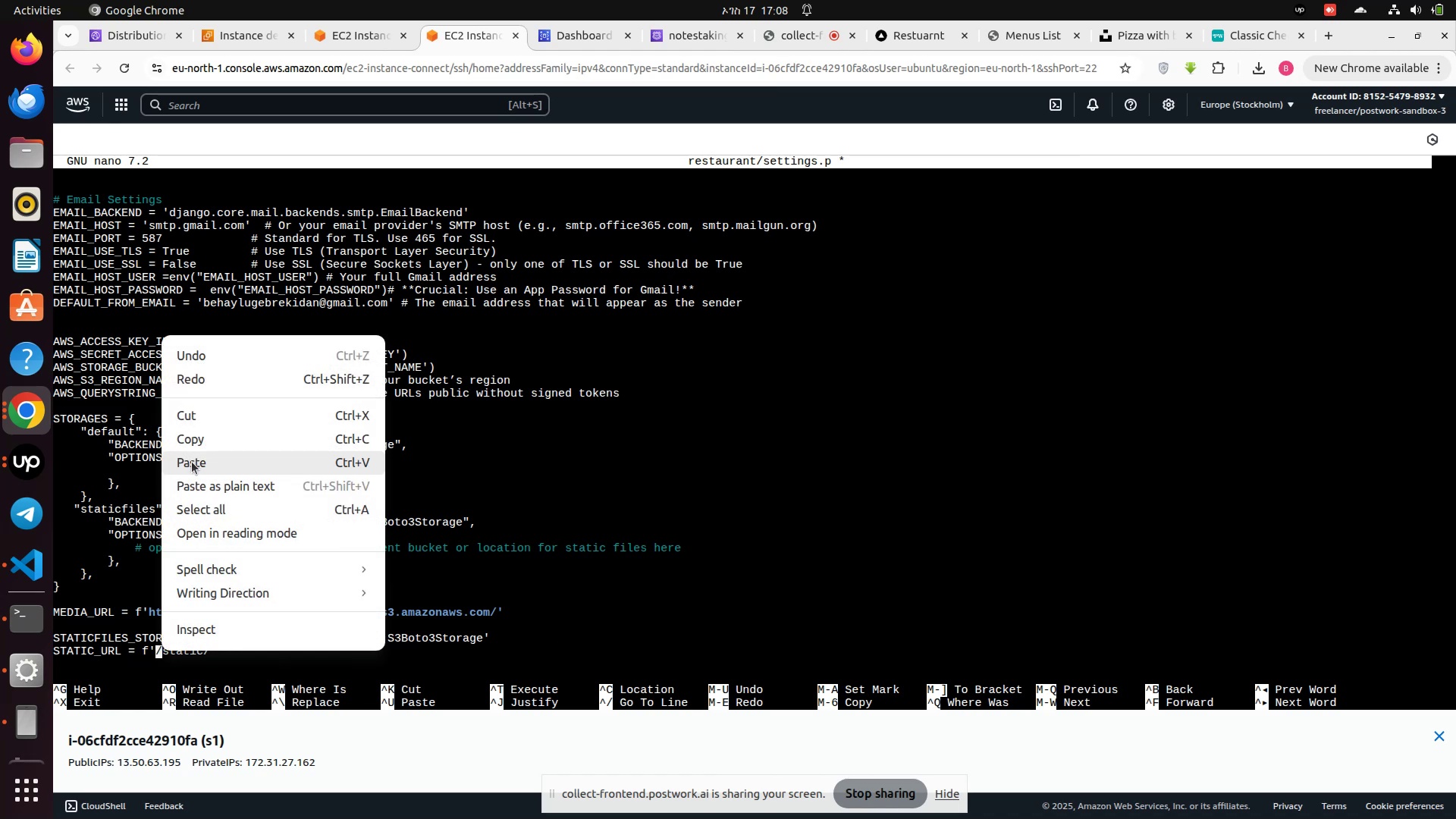 
left_click([192, 462])
 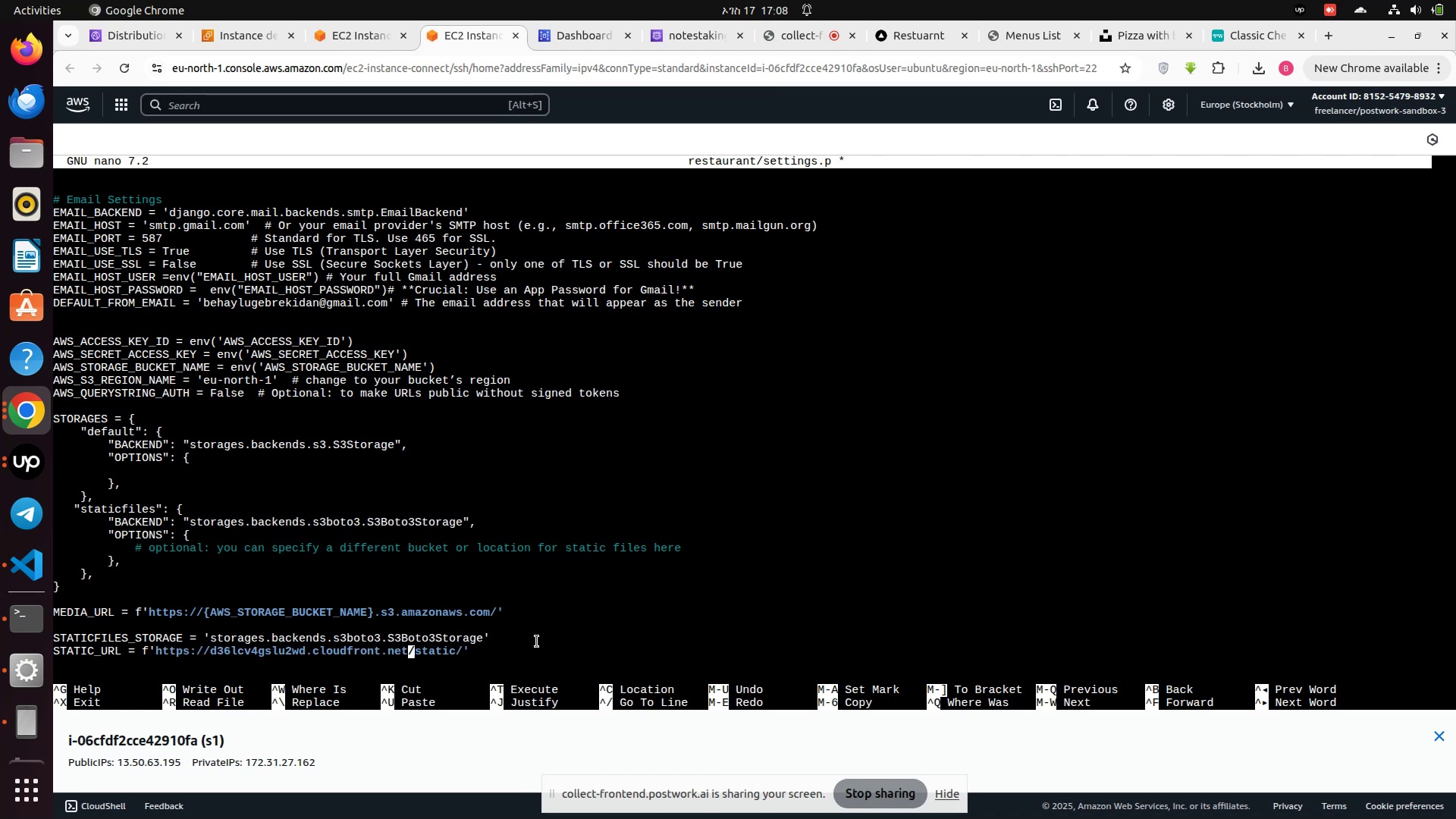 
hold_key(key=ArrowRight, duration=0.84)
 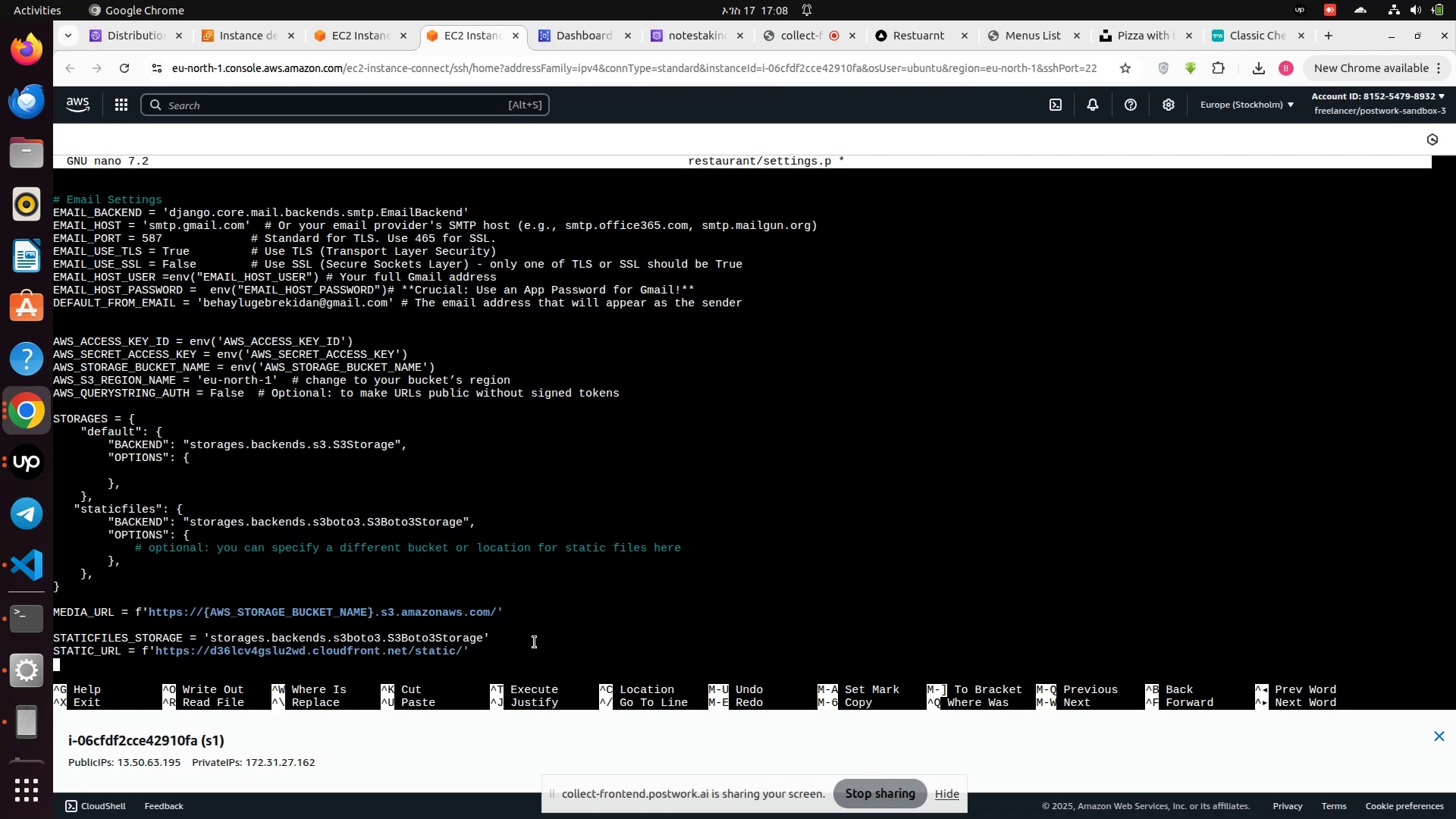 
key(Control+S)
 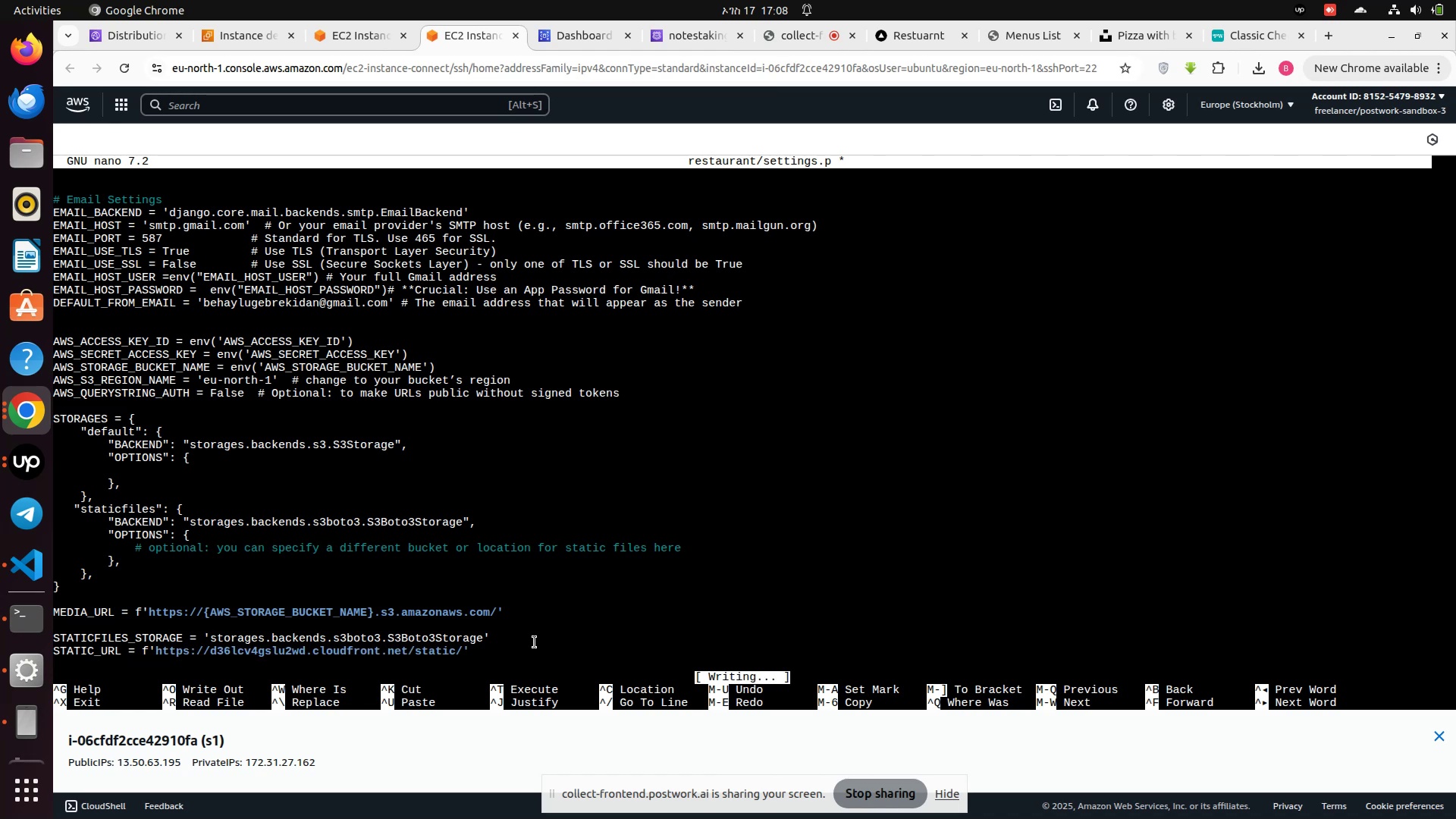 
key(Control+S)
 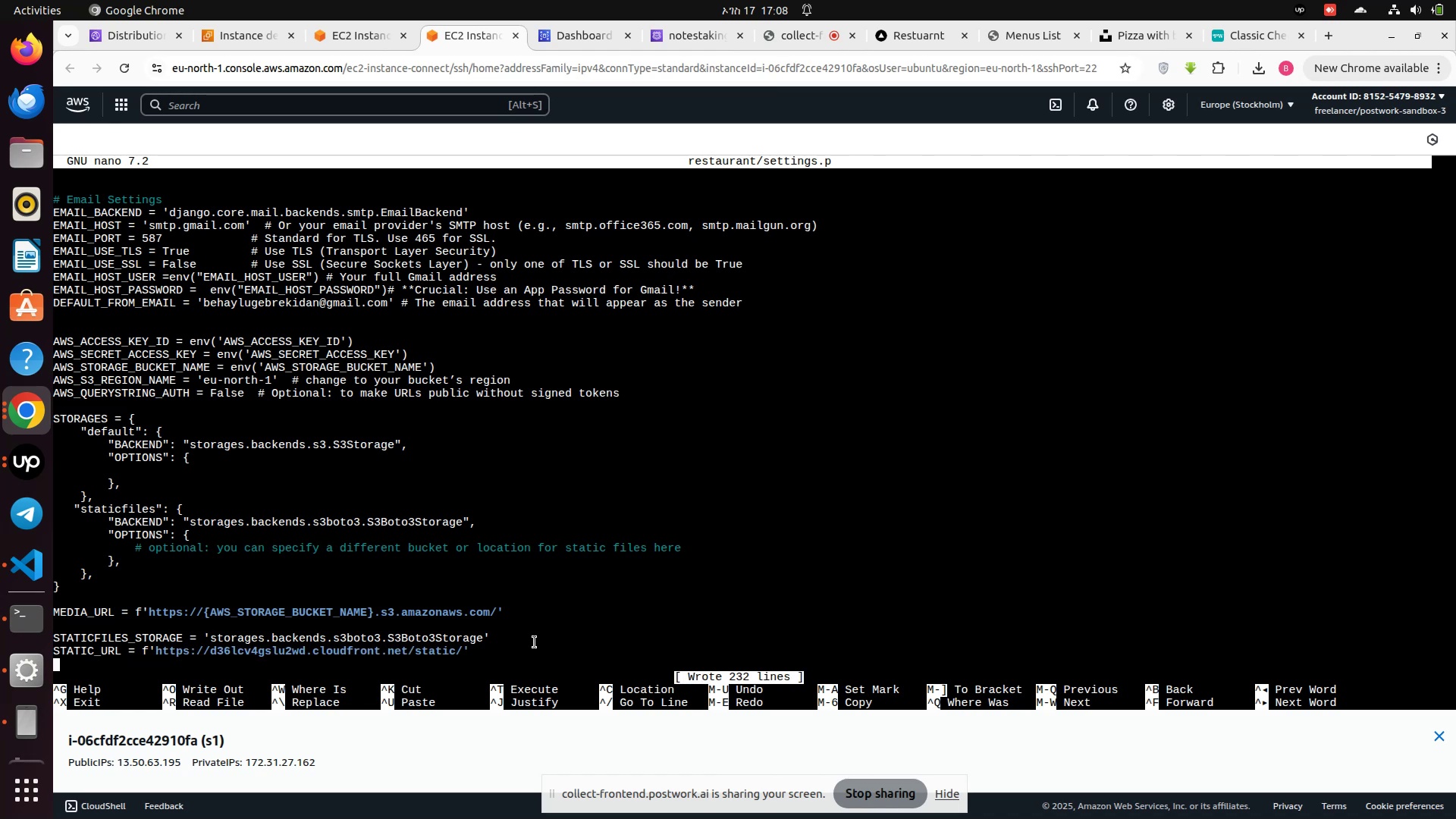 
key(Control+S)
 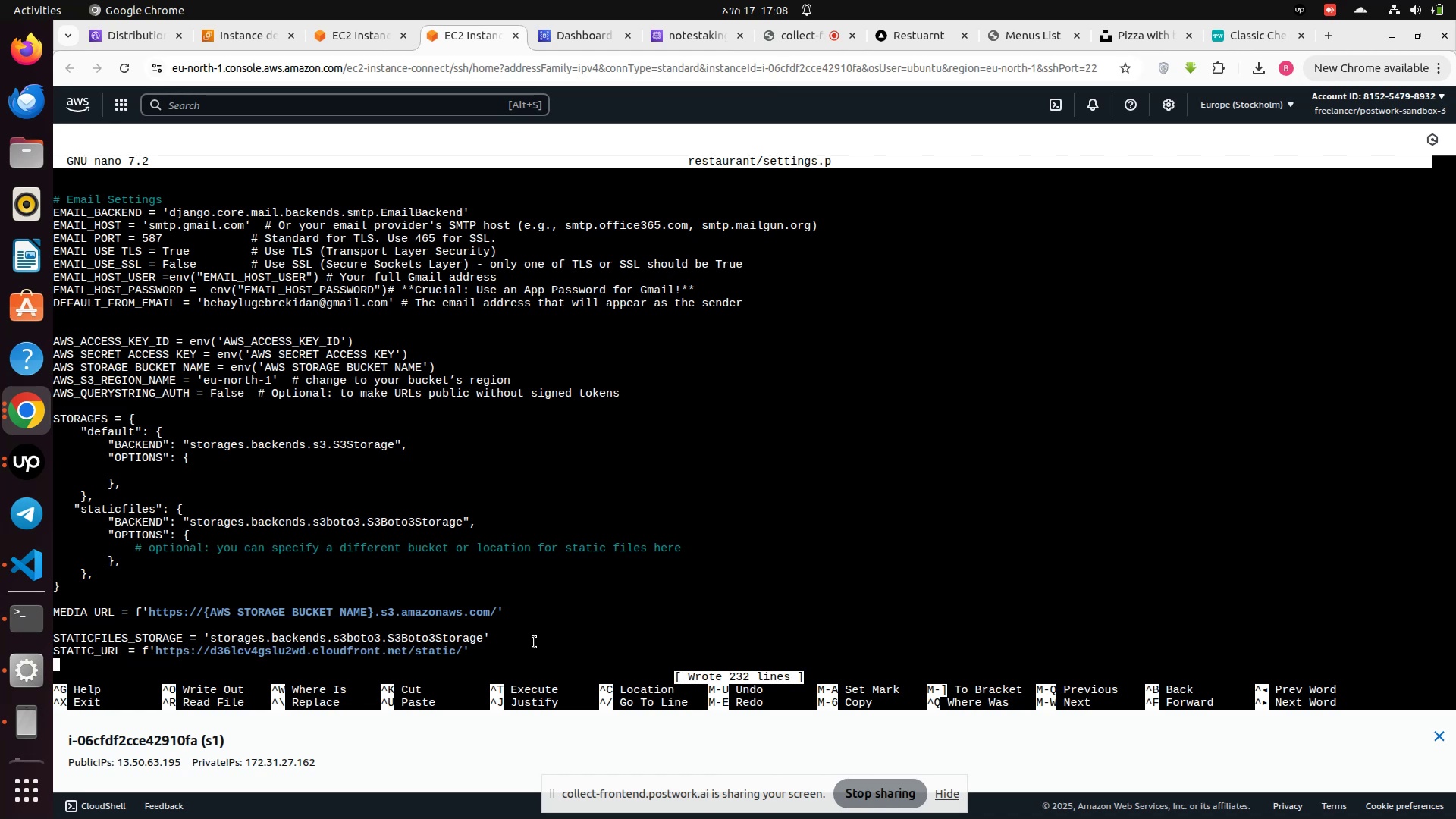 
key(Control+S)
 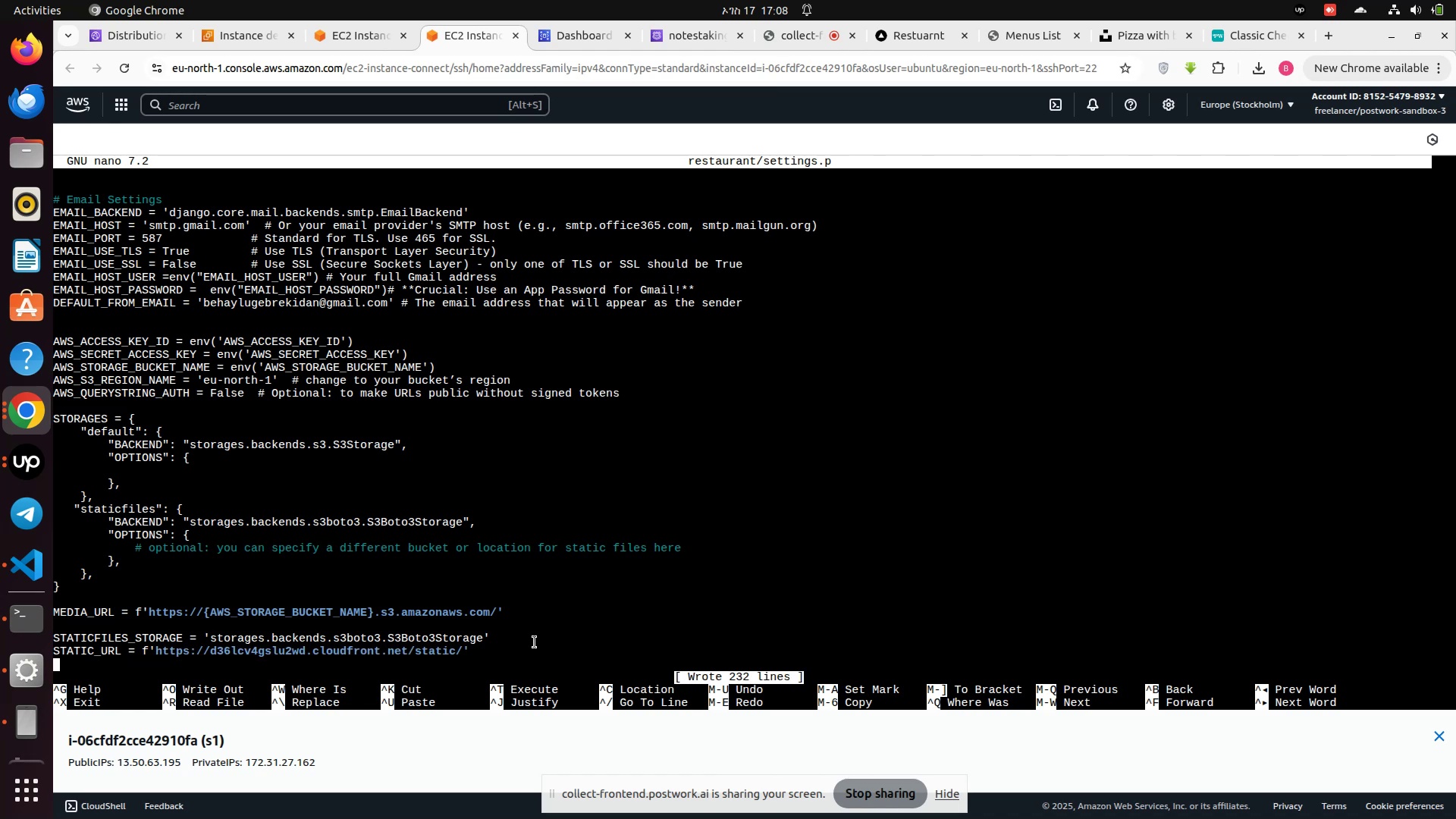 
key(Control+S)
 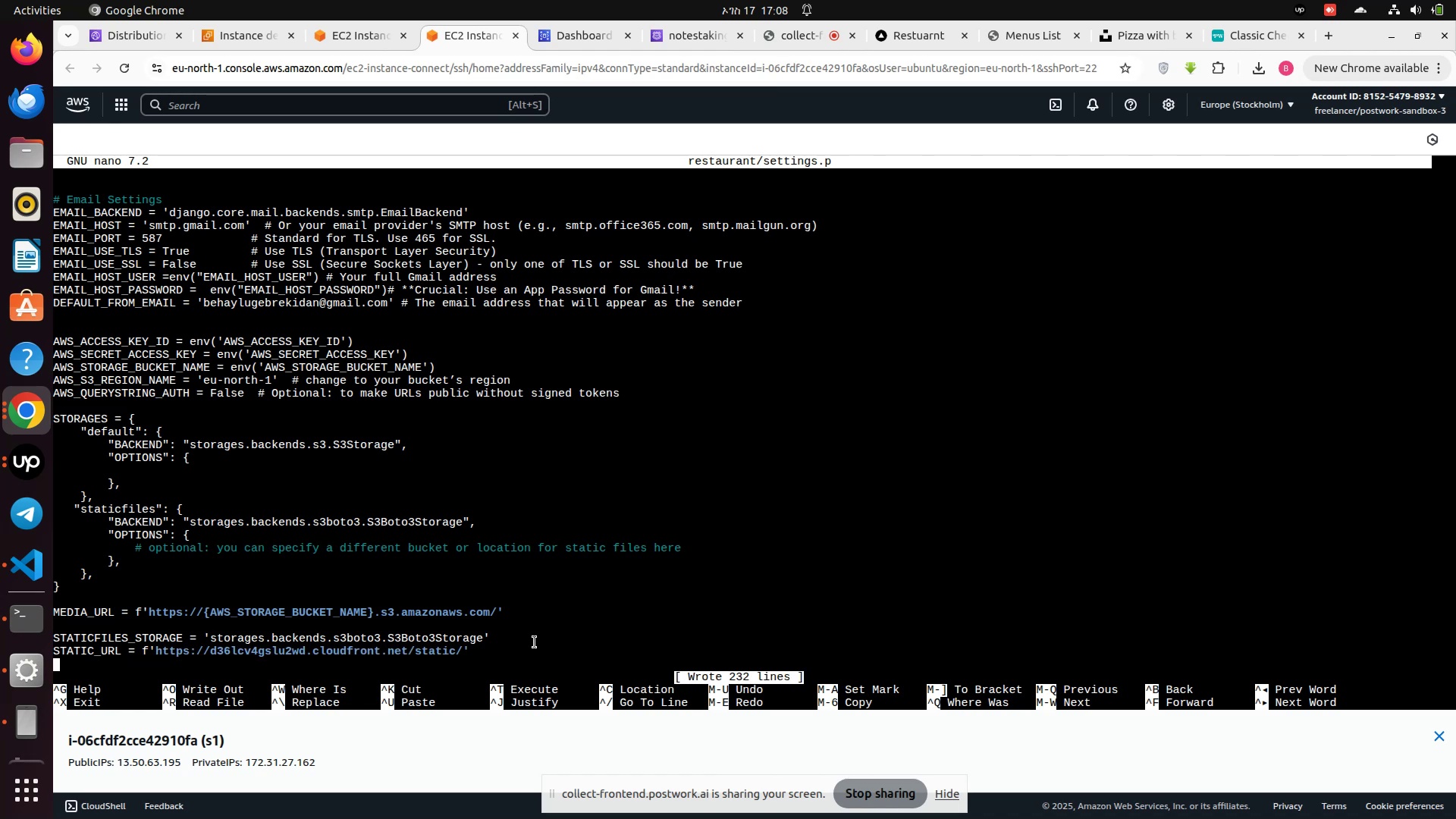 
key(Control+S)
 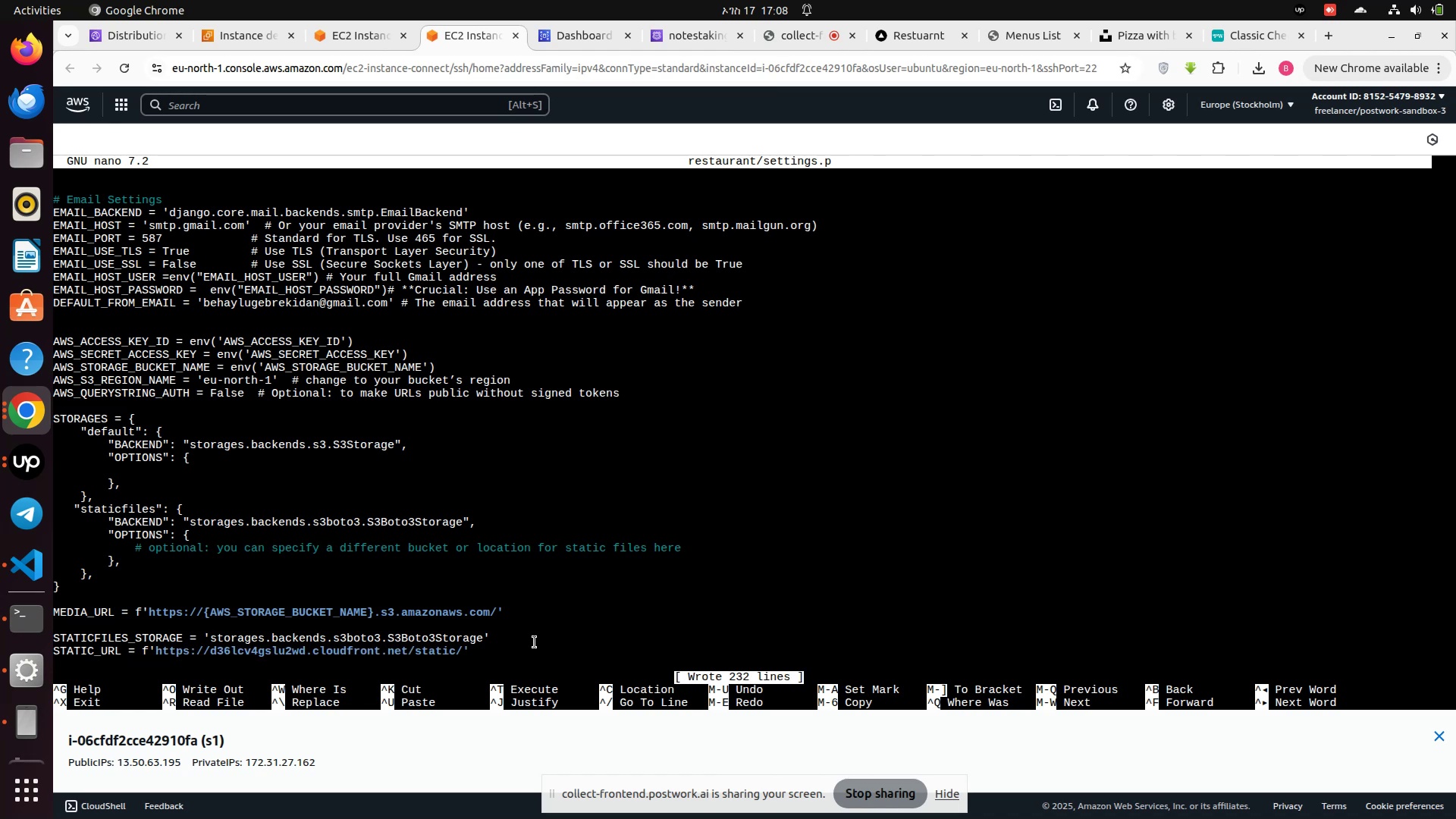 
key(Control+S)
 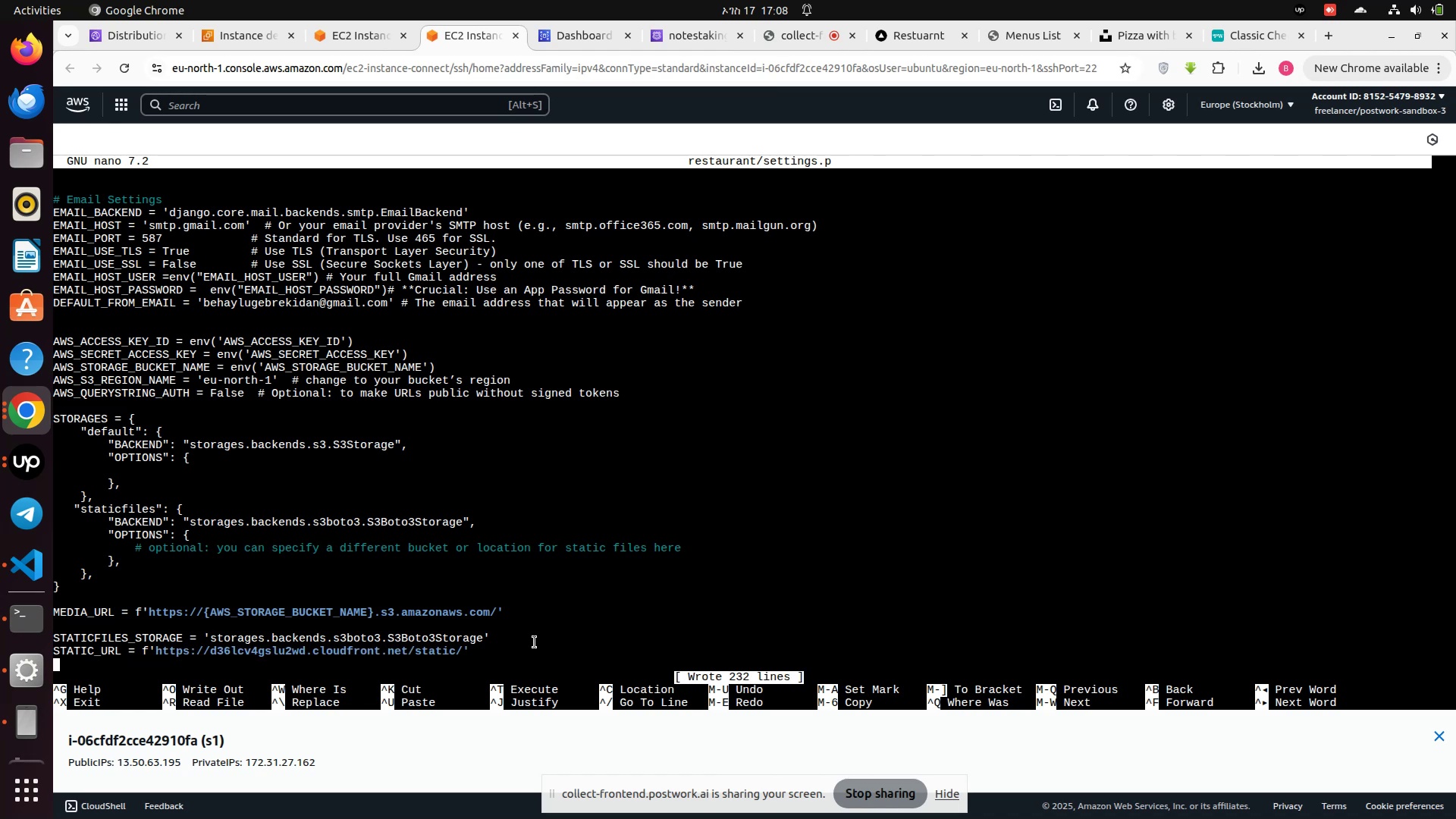 
key(Control+S)
 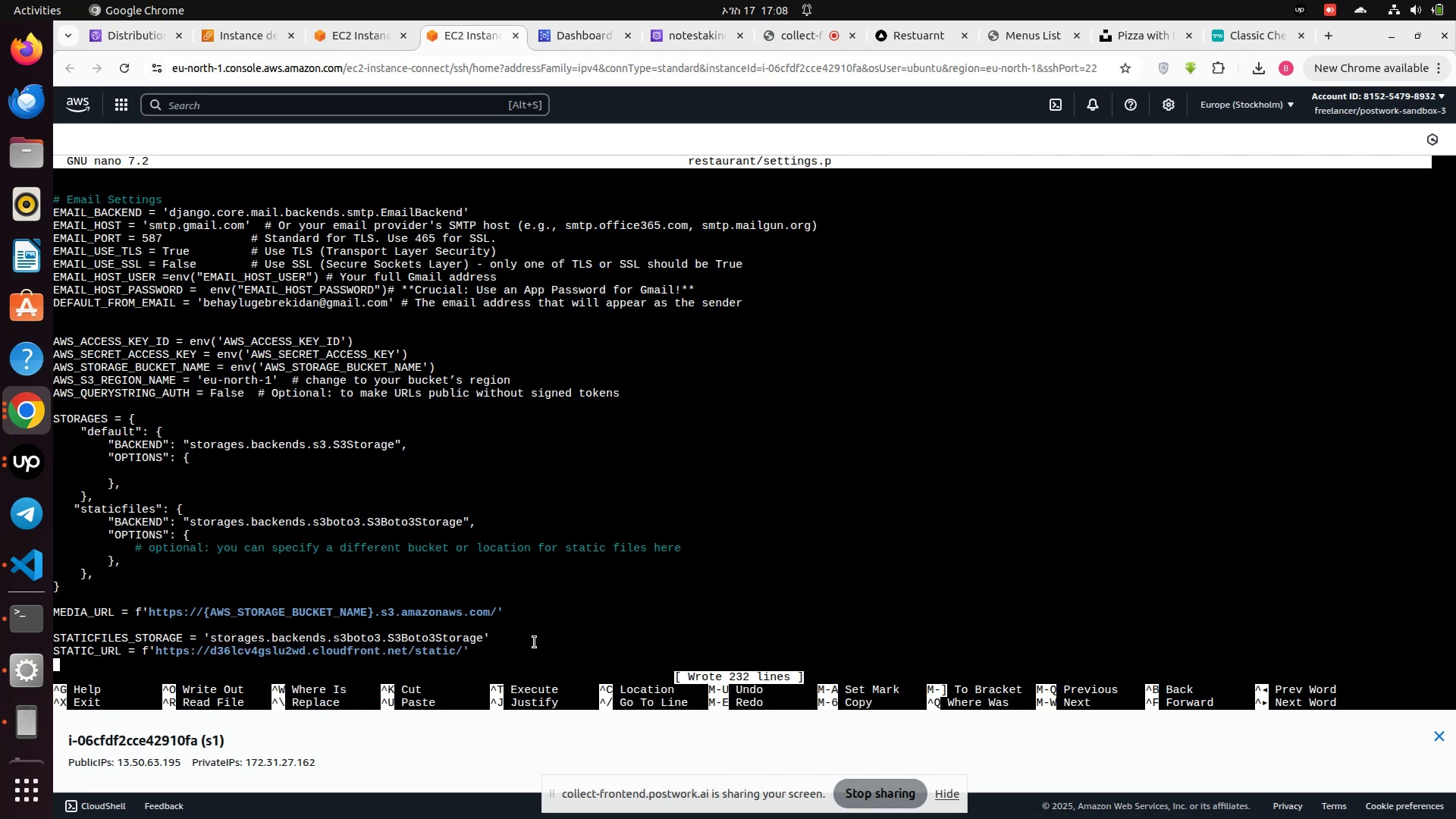 
key(Control+S)
 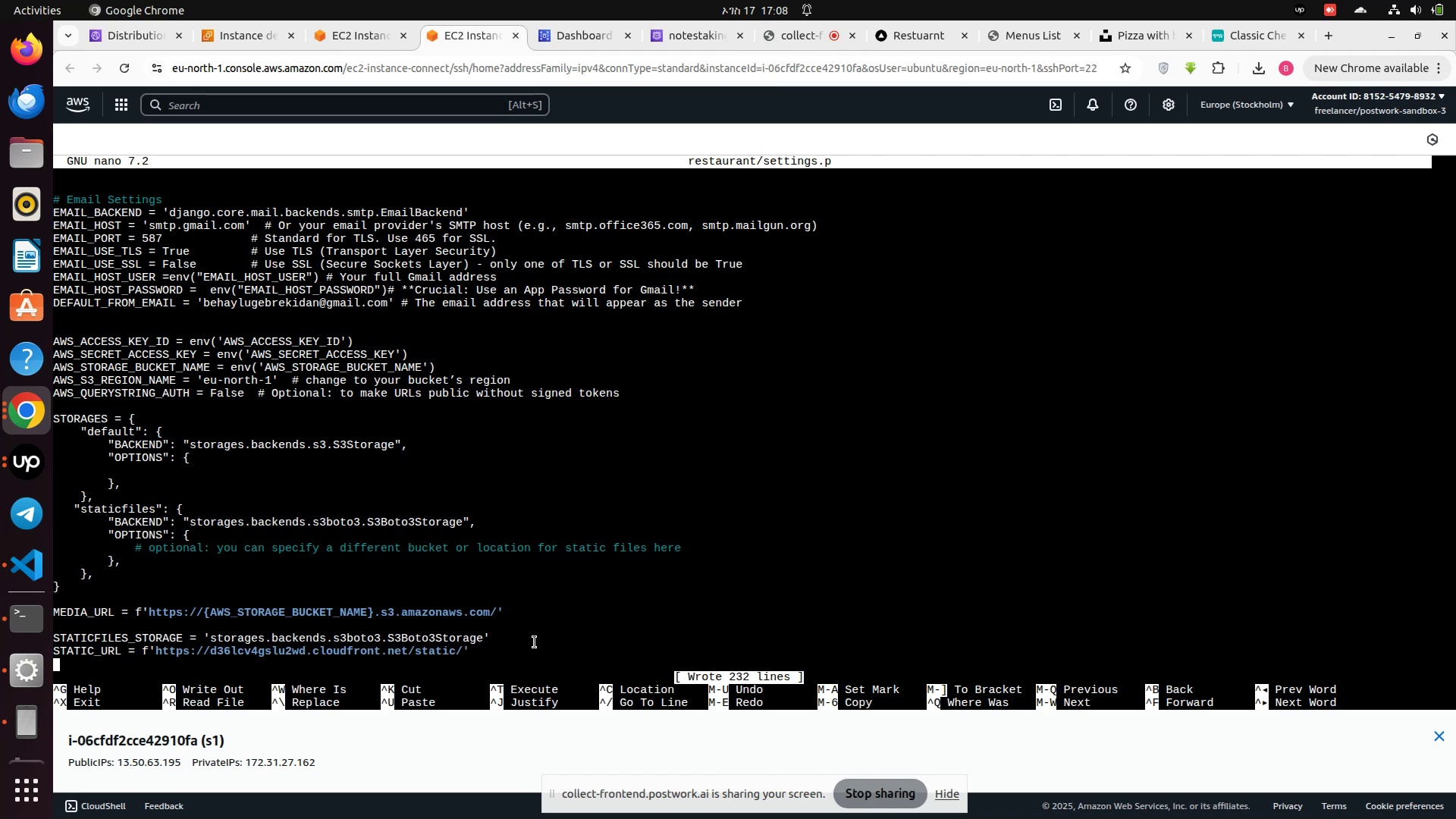 
key(Control+X)
 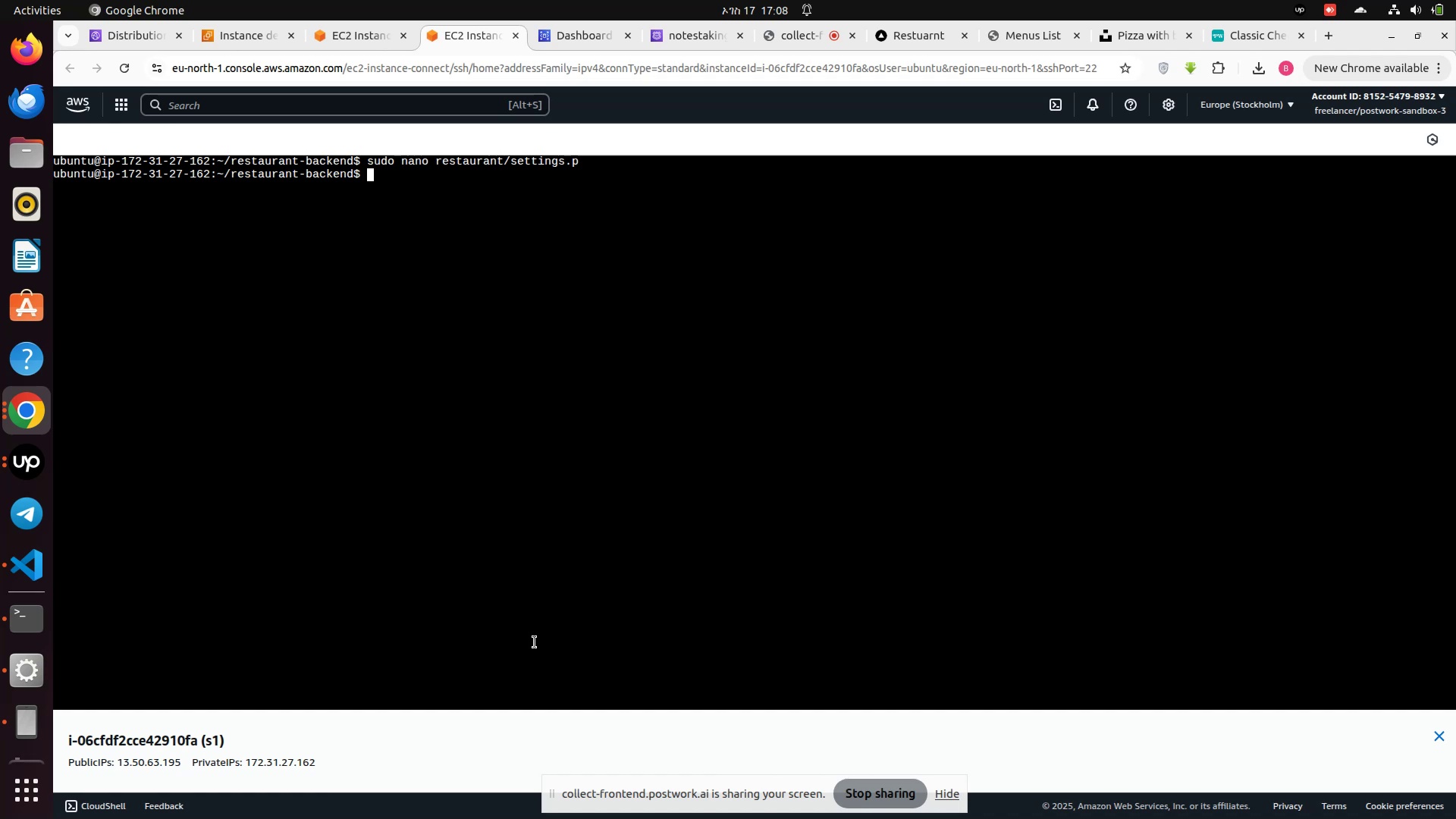 
wait(6.33)
 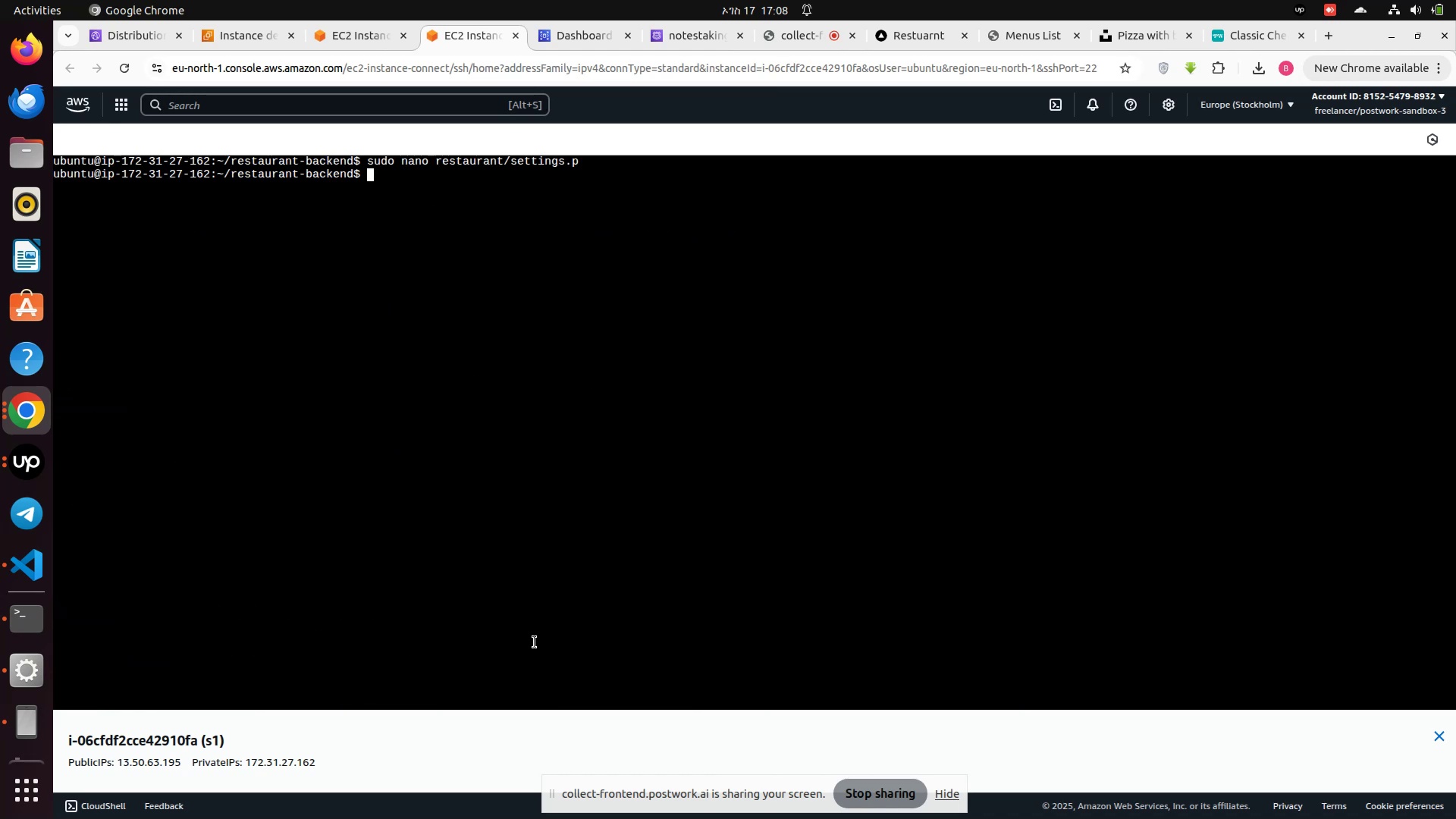 
key(ArrowUp)
 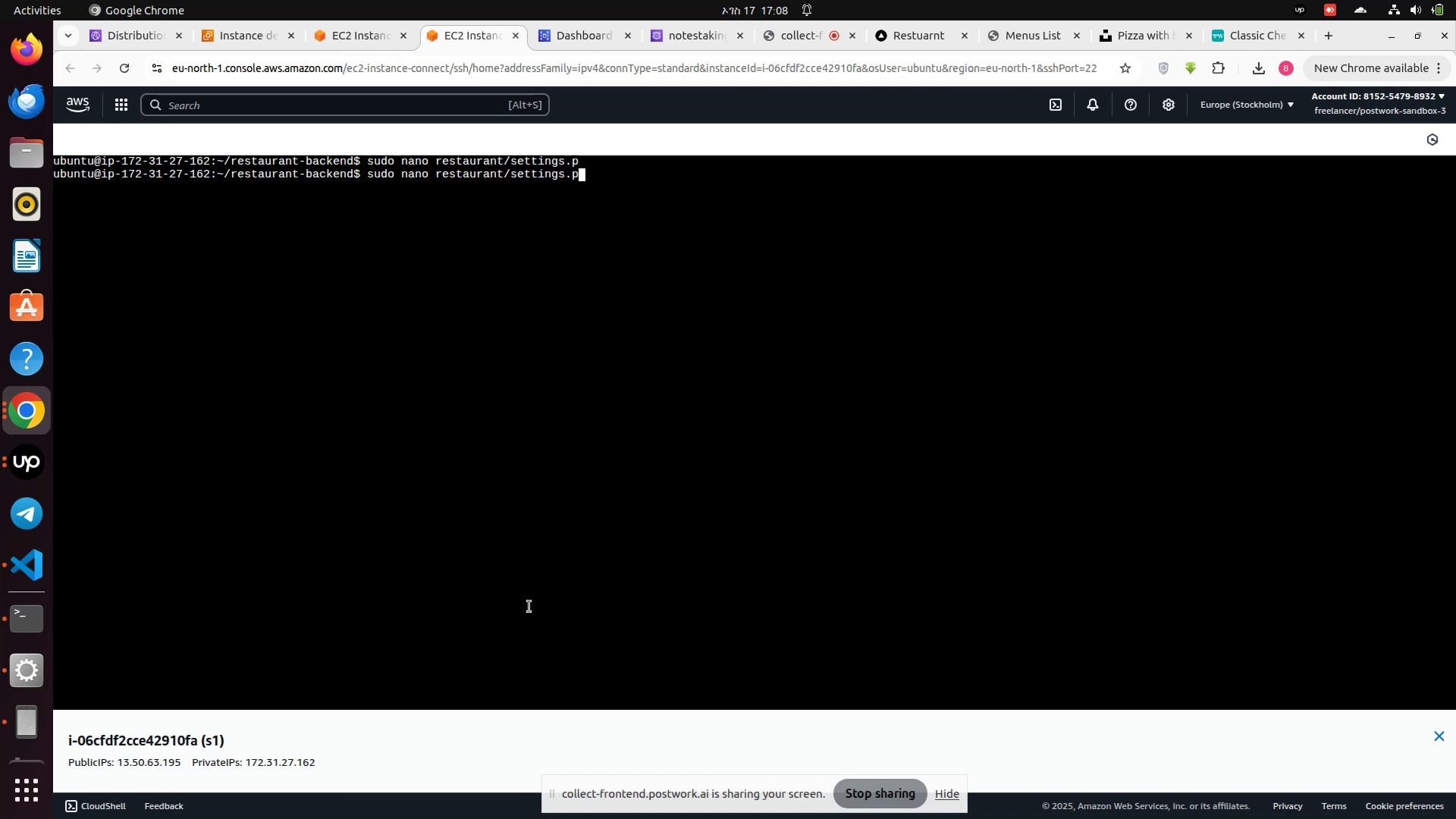 
key(ArrowUp)
 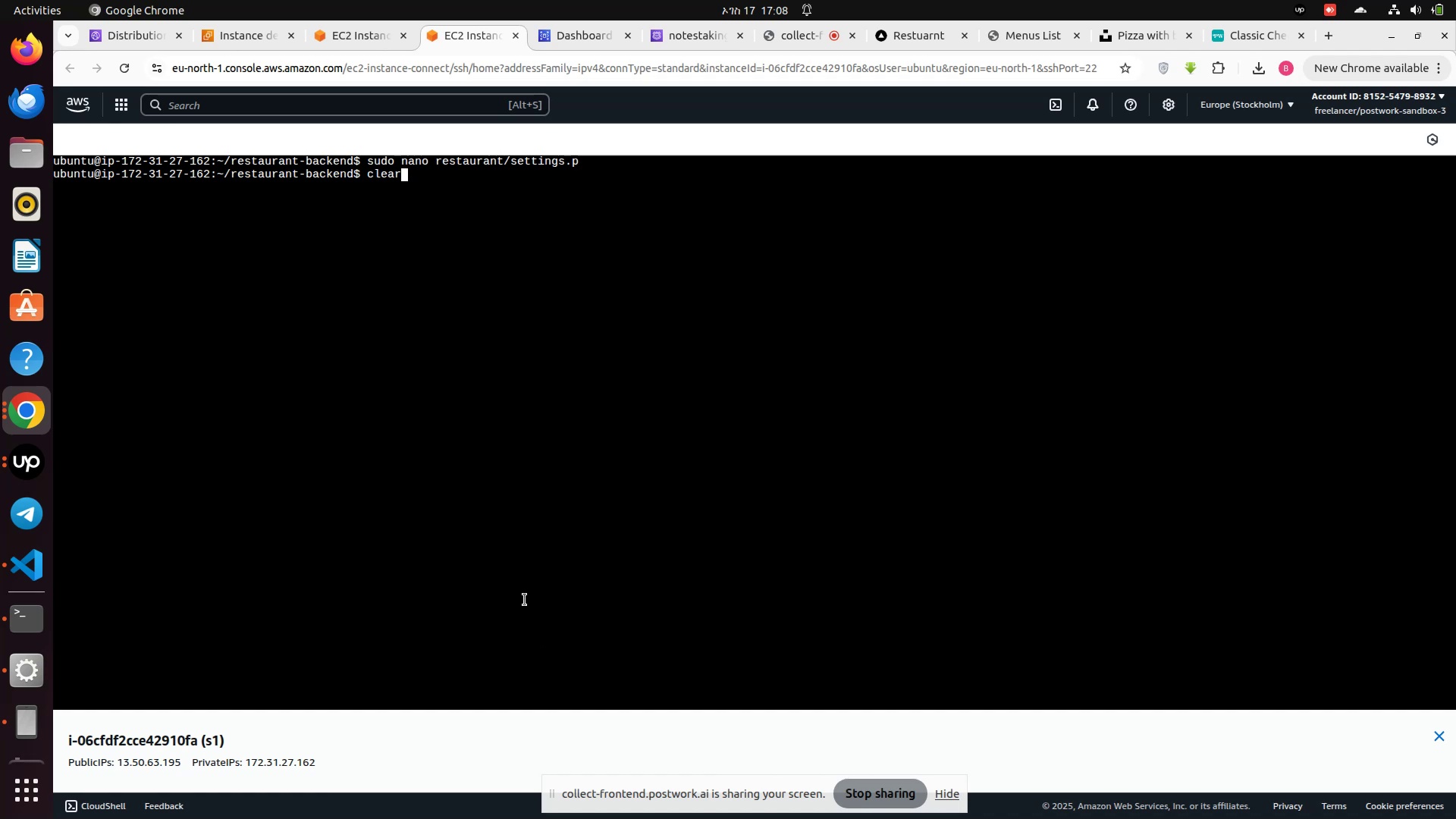 
key(ArrowUp)
 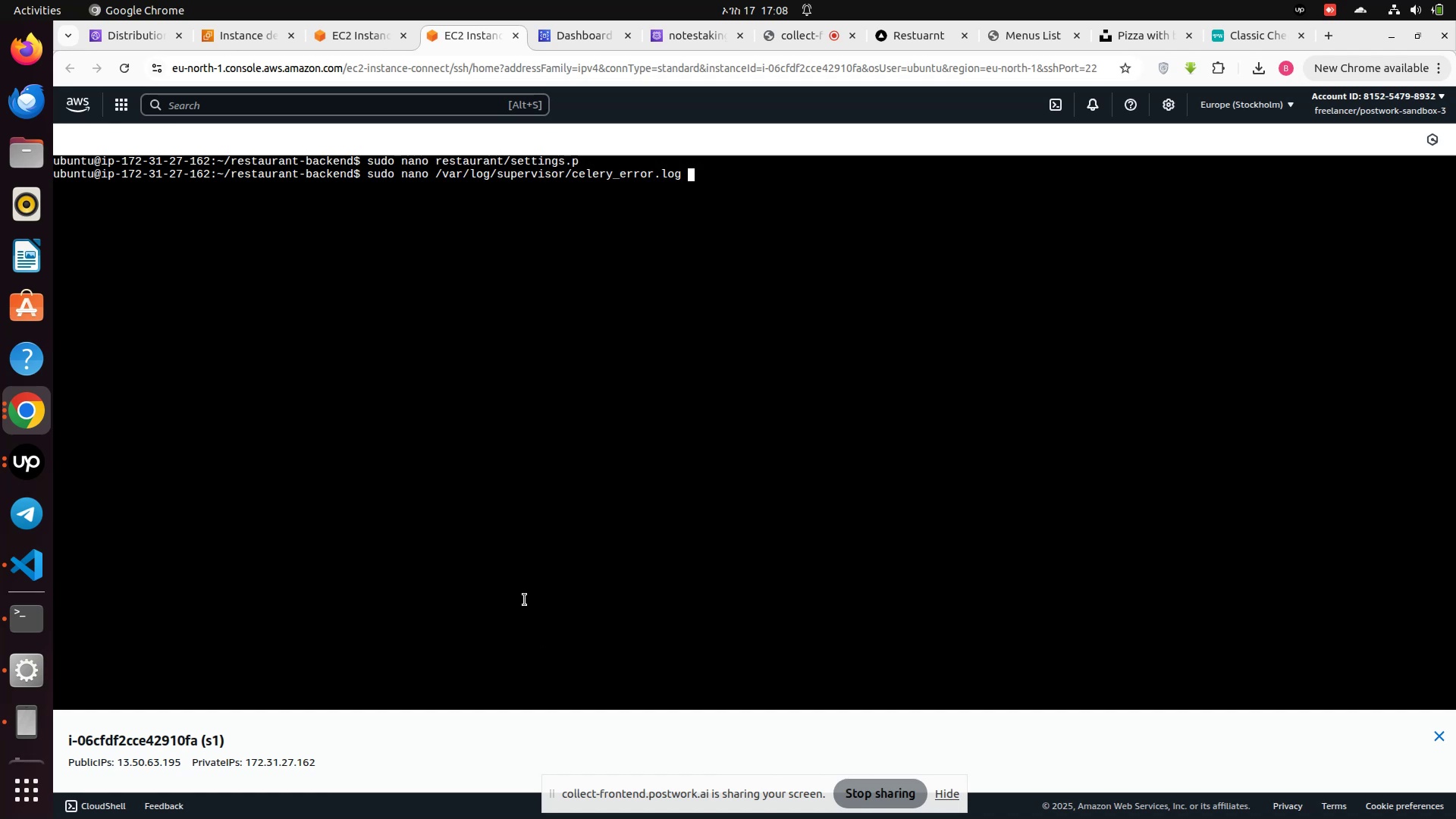 
key(ArrowUp)
 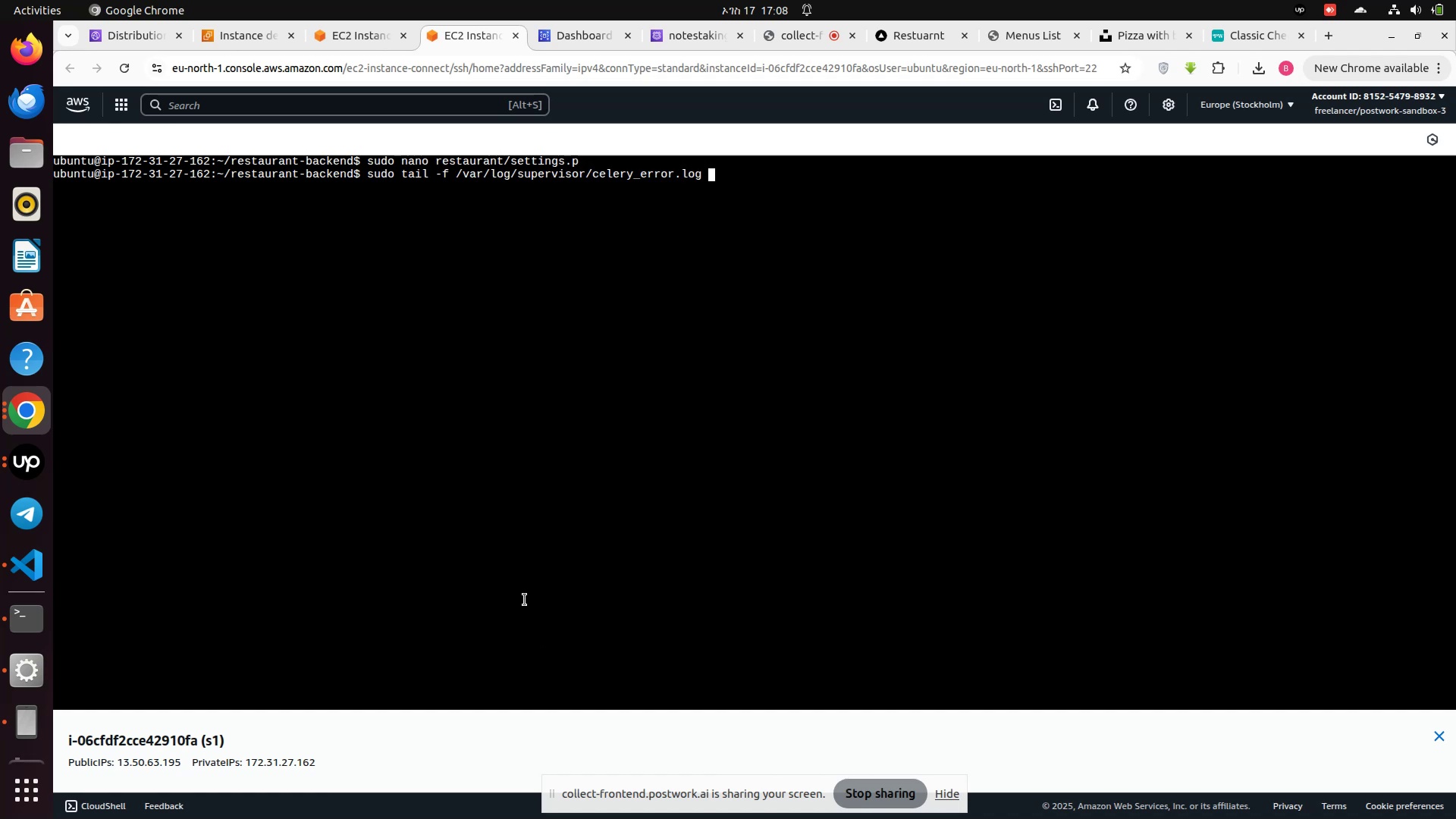 
key(ArrowUp)
 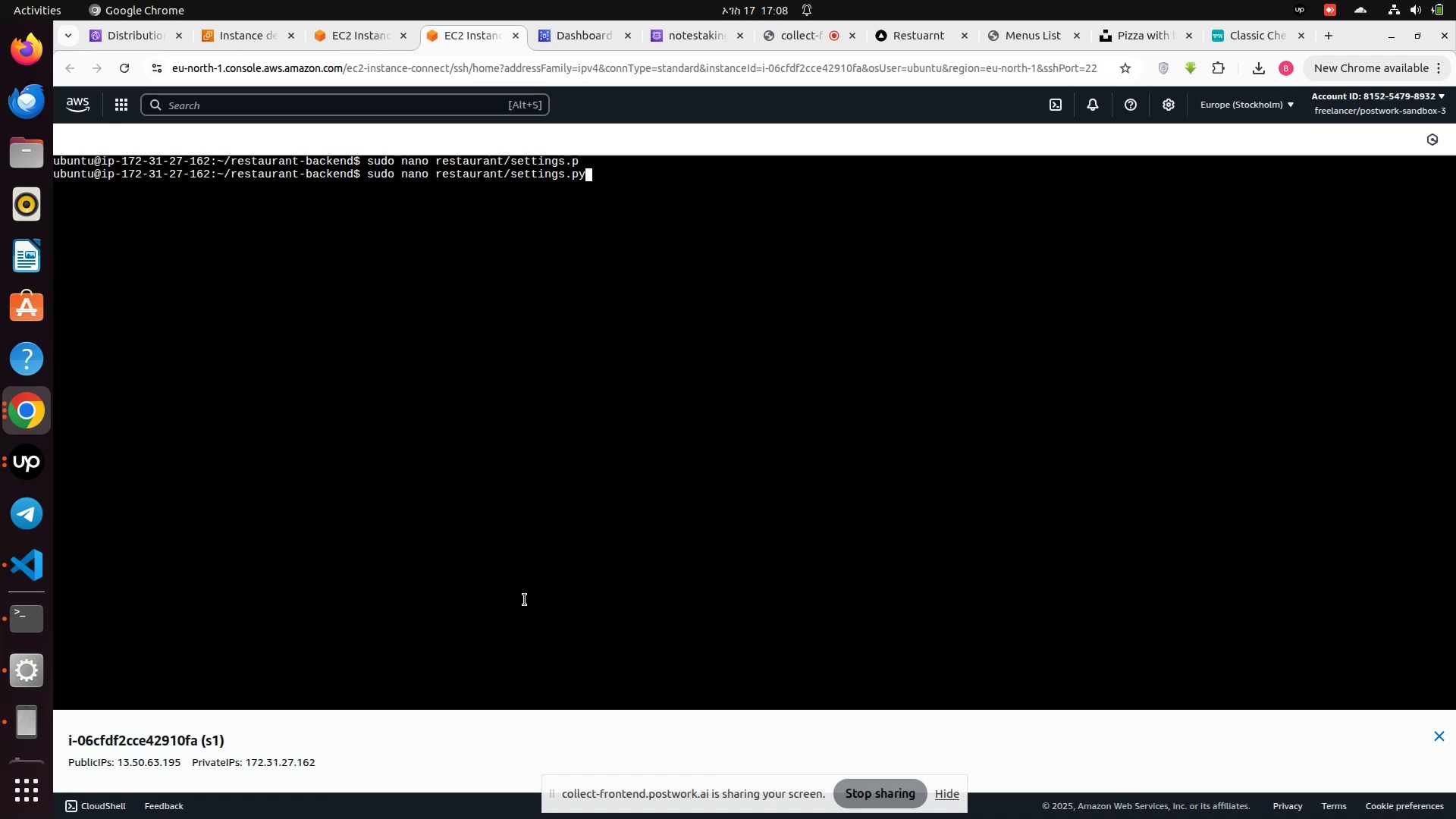 
key(ArrowUp)
 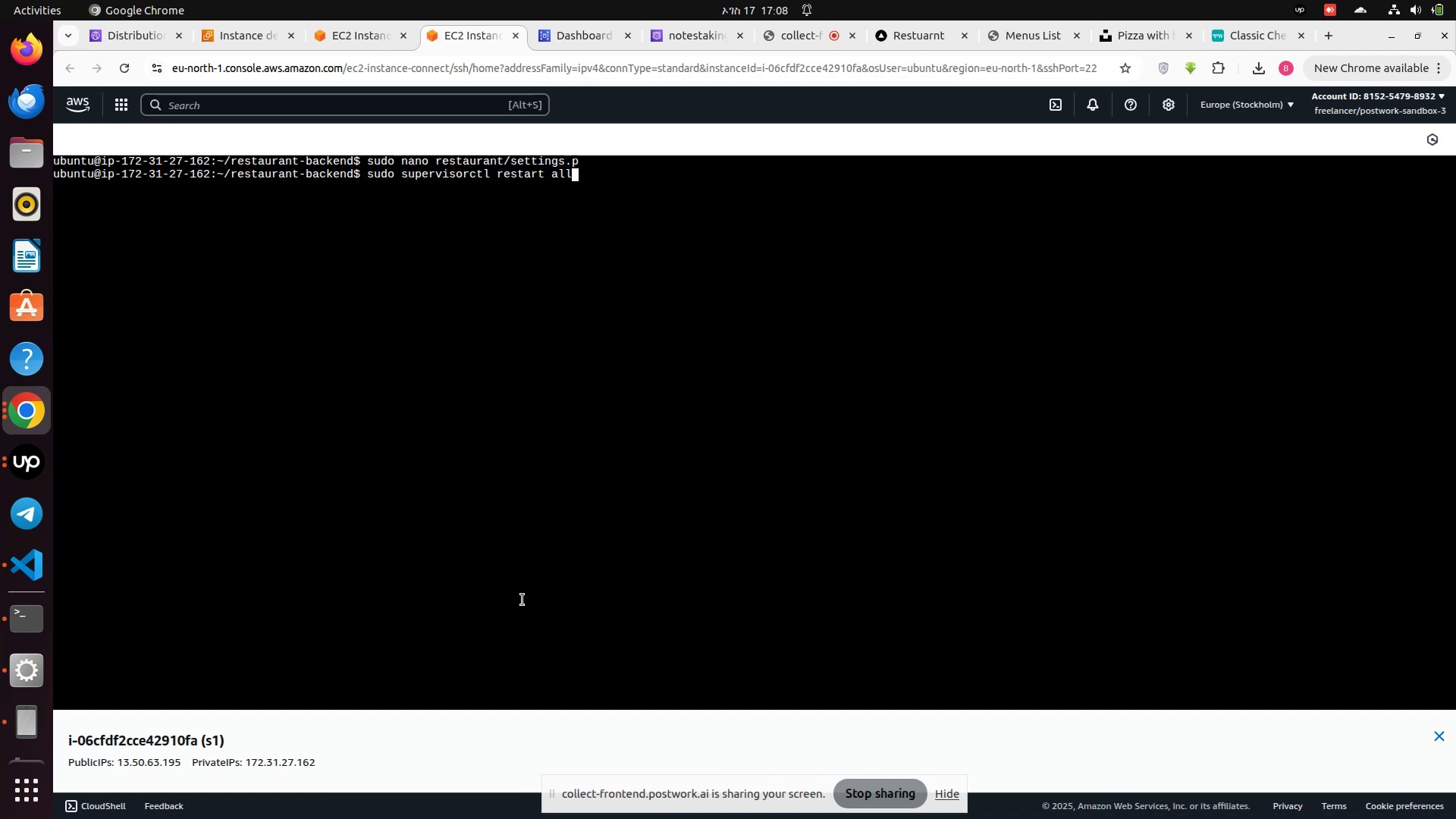 
key(Enter)
 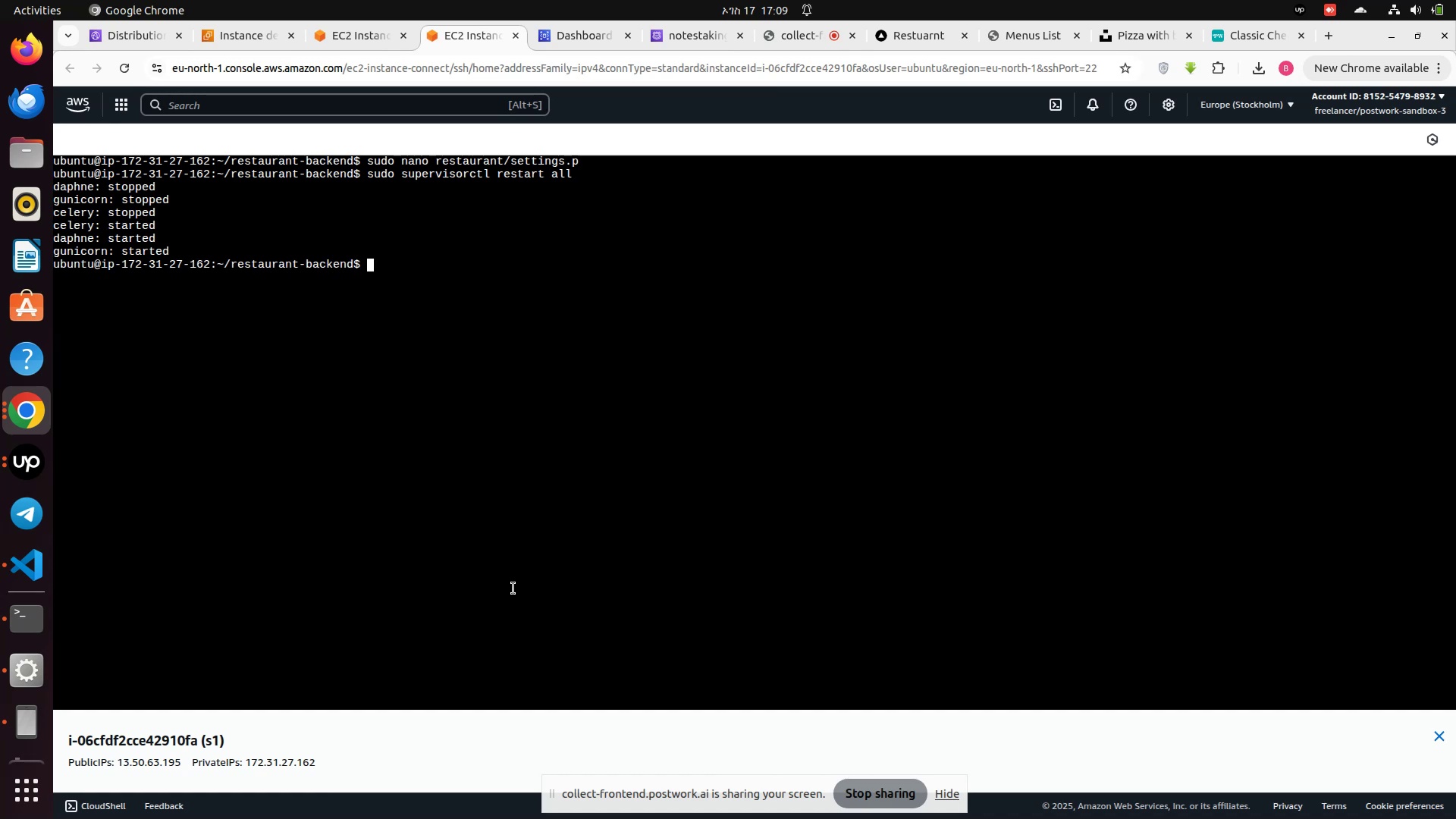 
wait(13.43)
 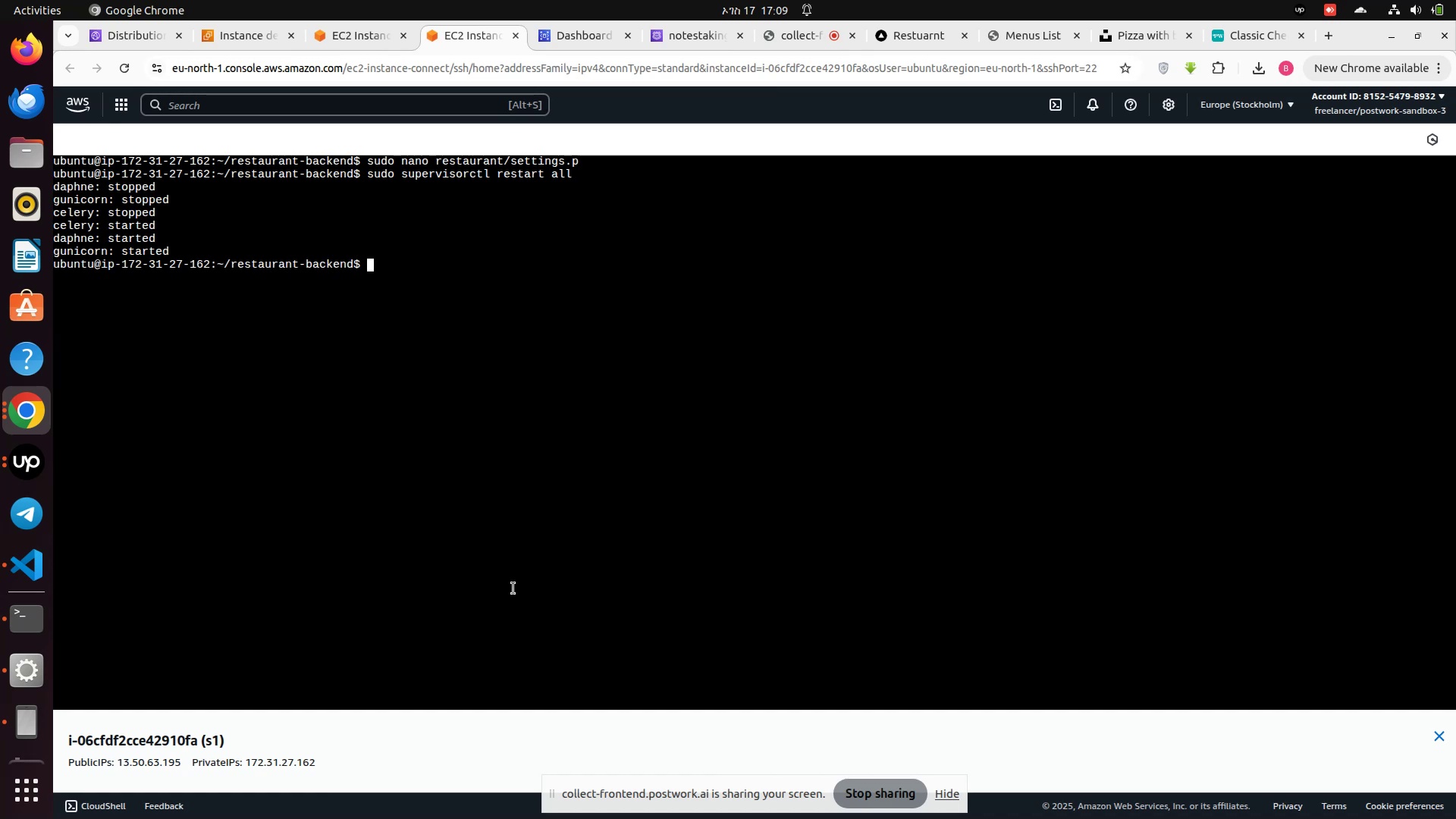 
left_click([929, 39])
 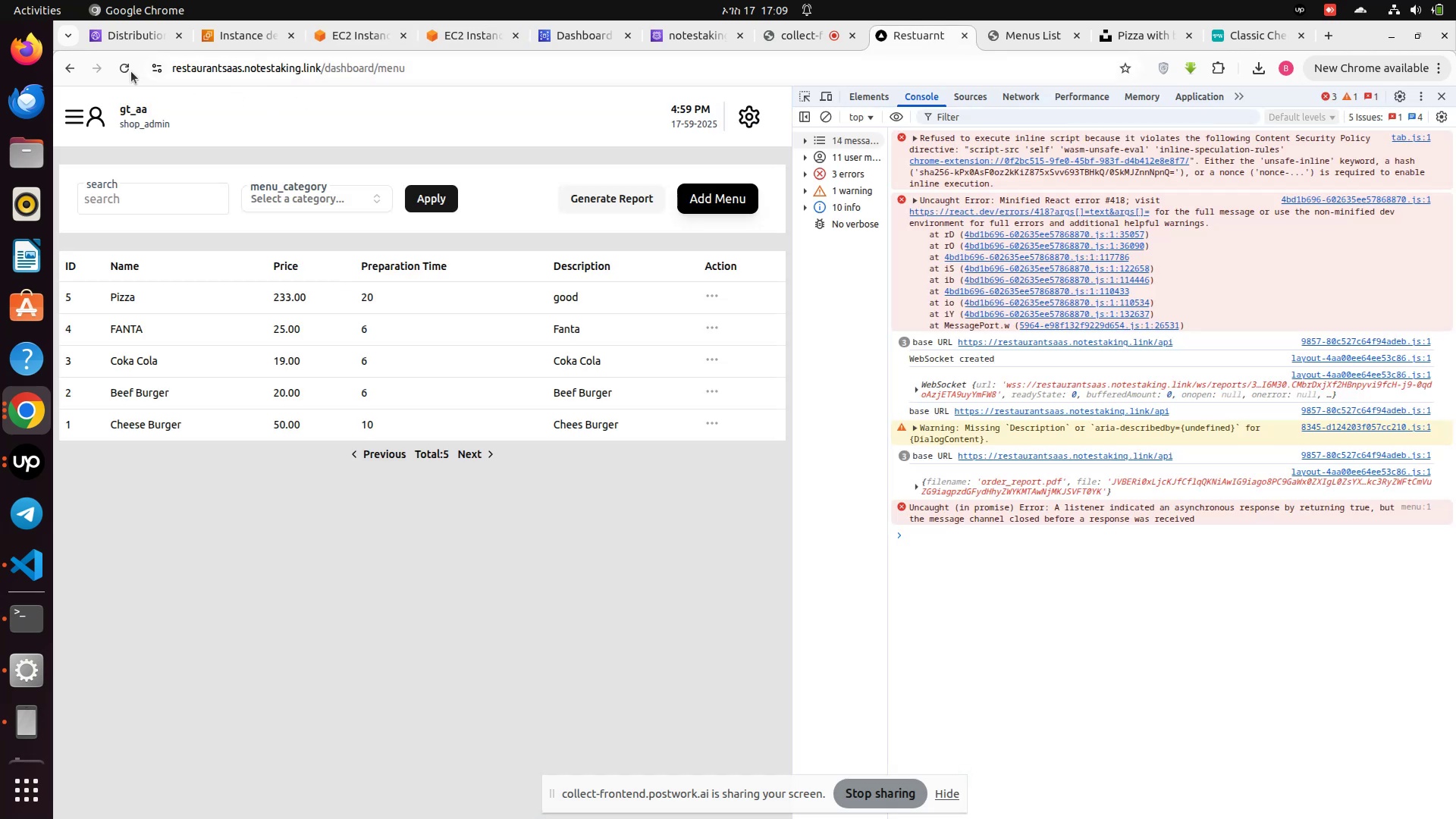 
left_click([124, 71])
 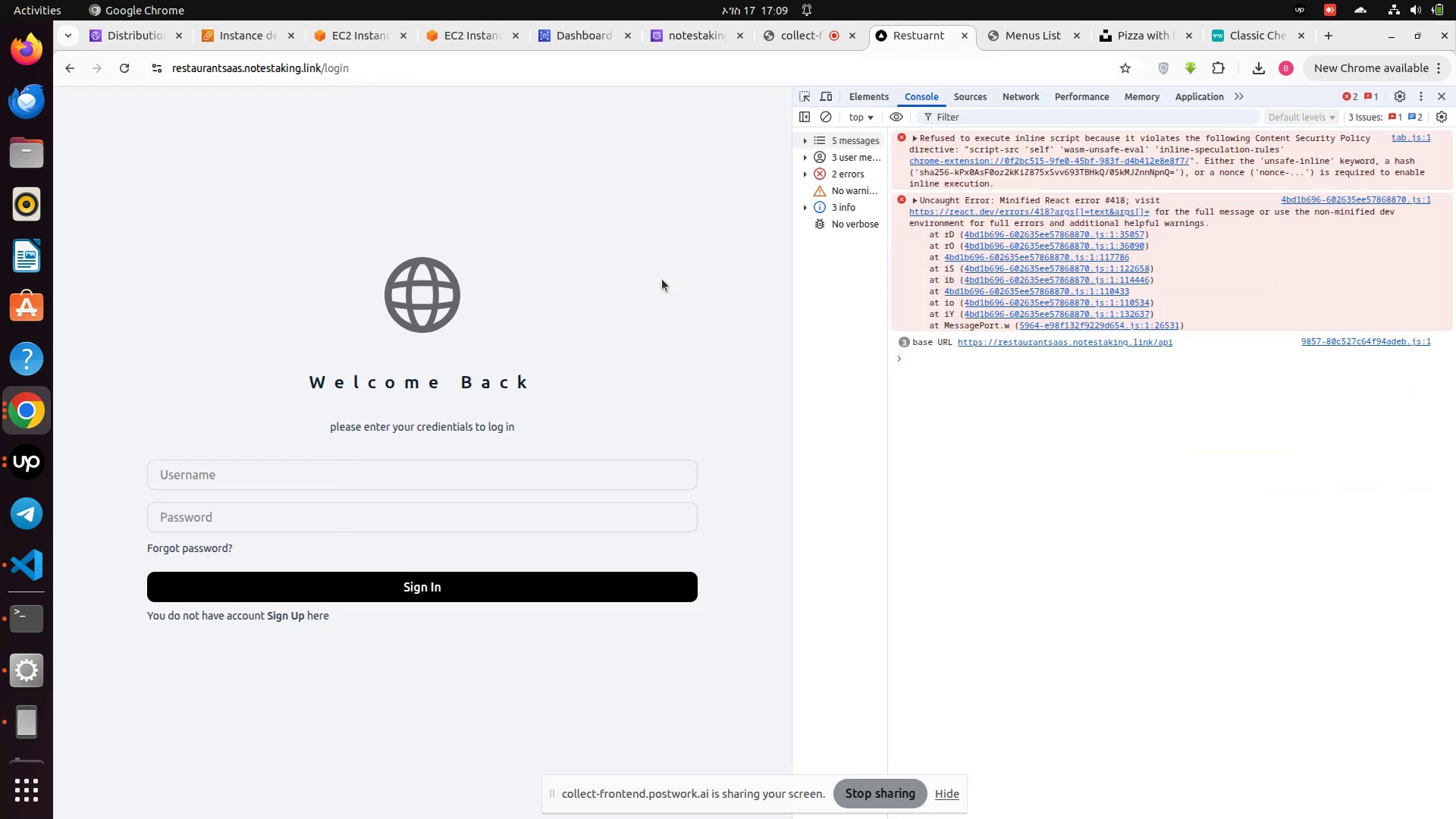 
wait(8.32)
 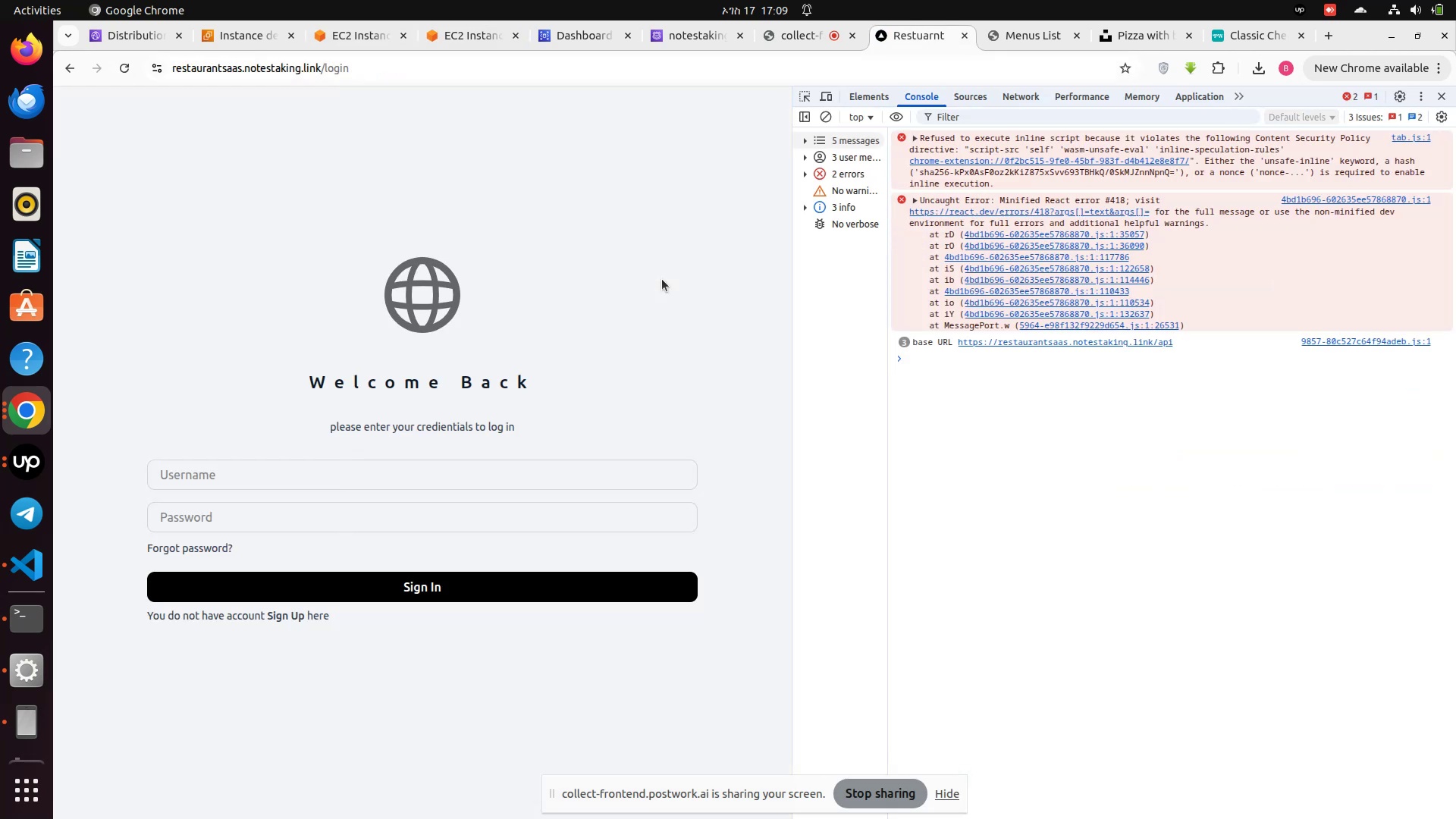 
left_click([75, 121])
 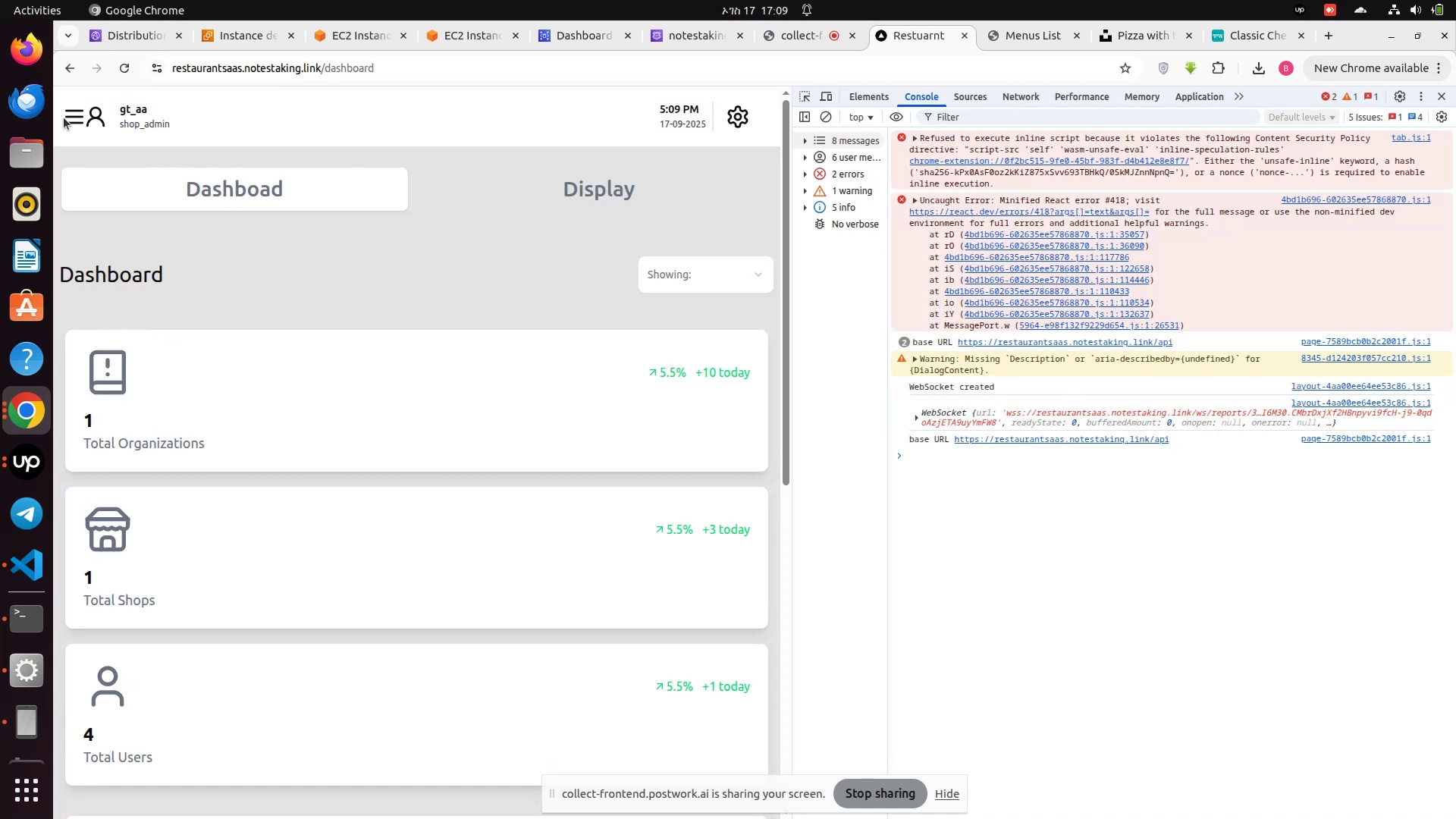 
wait(10.63)
 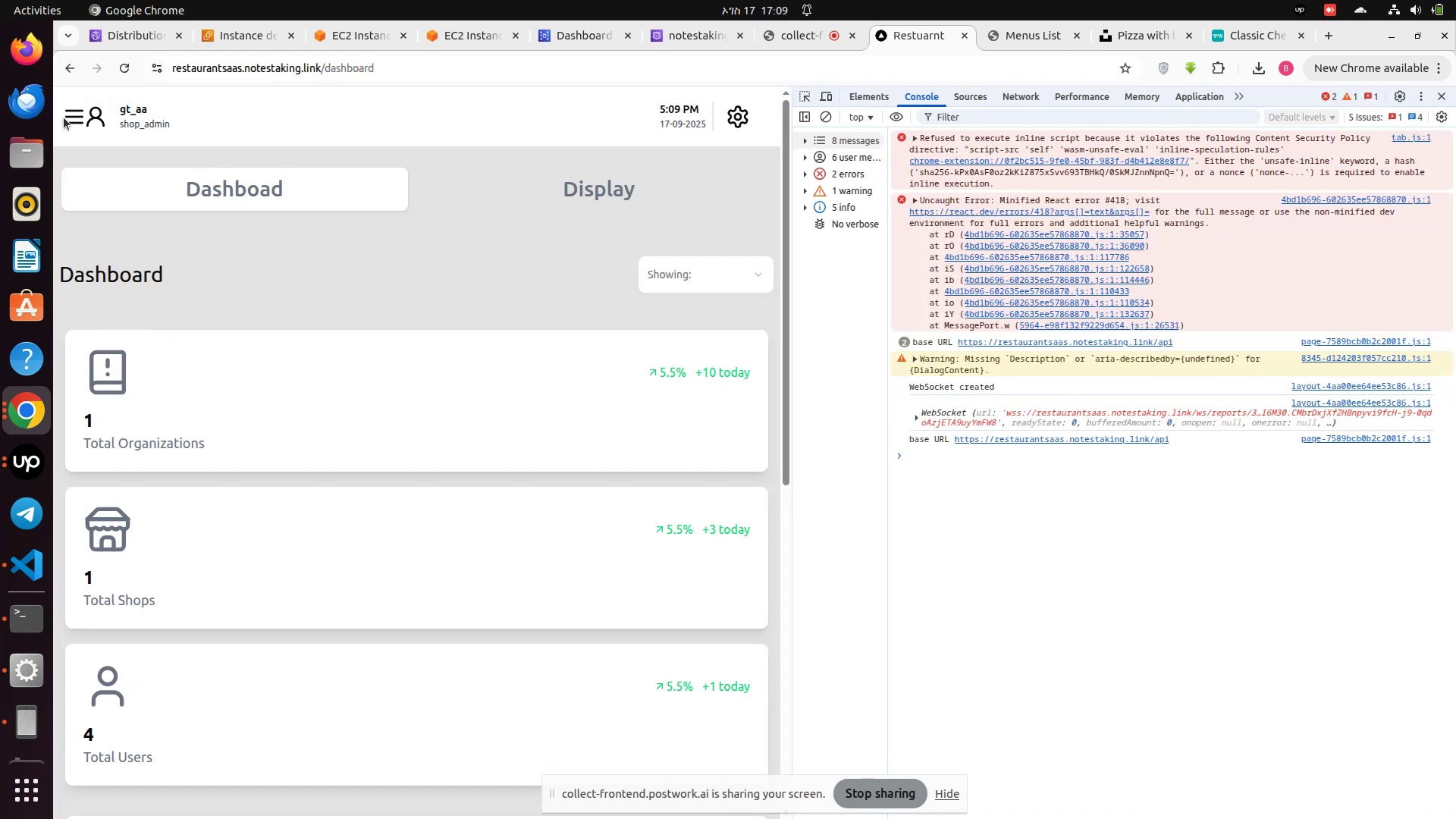 
left_click([704, 183])
 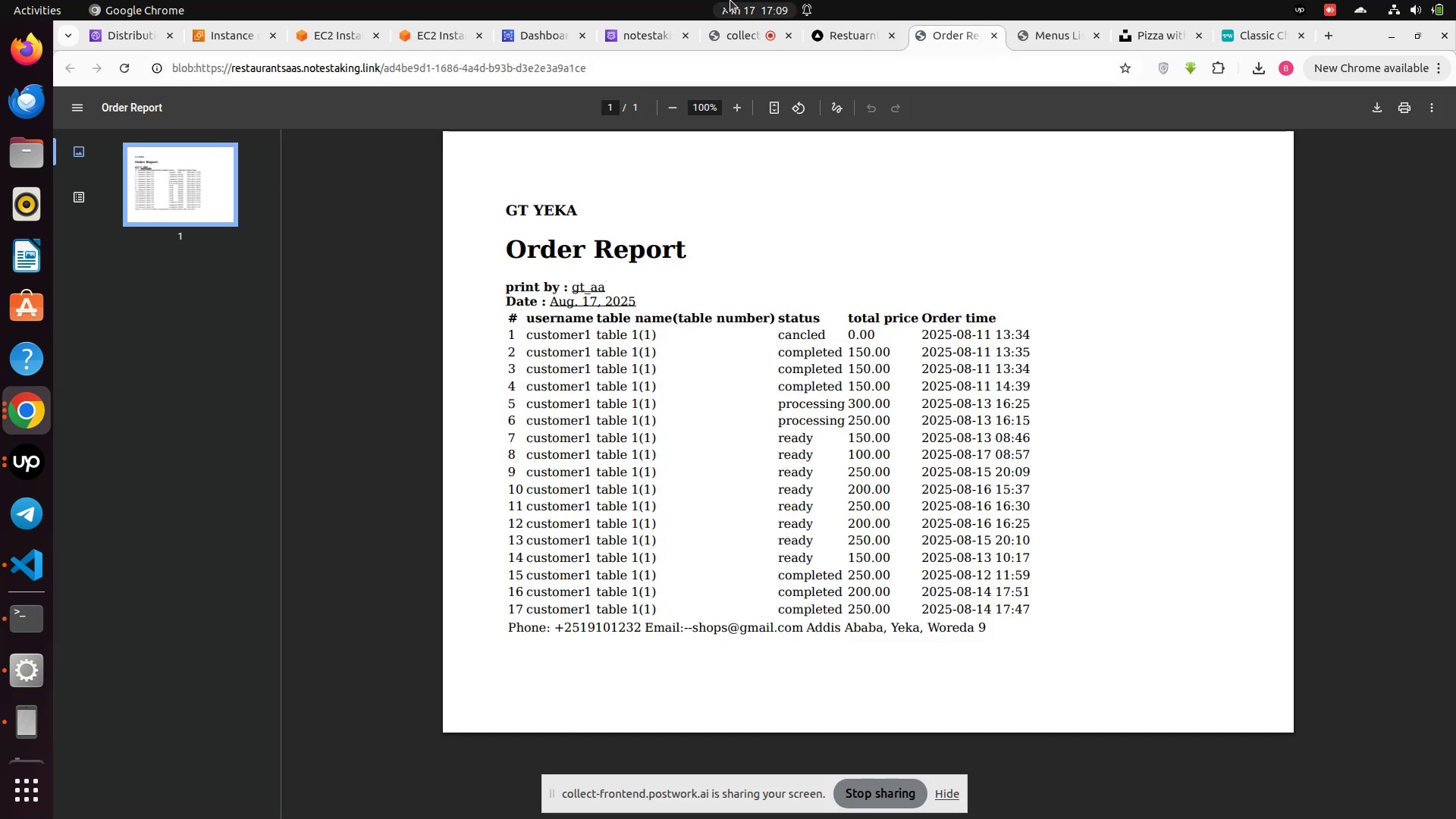 
wait(10.28)
 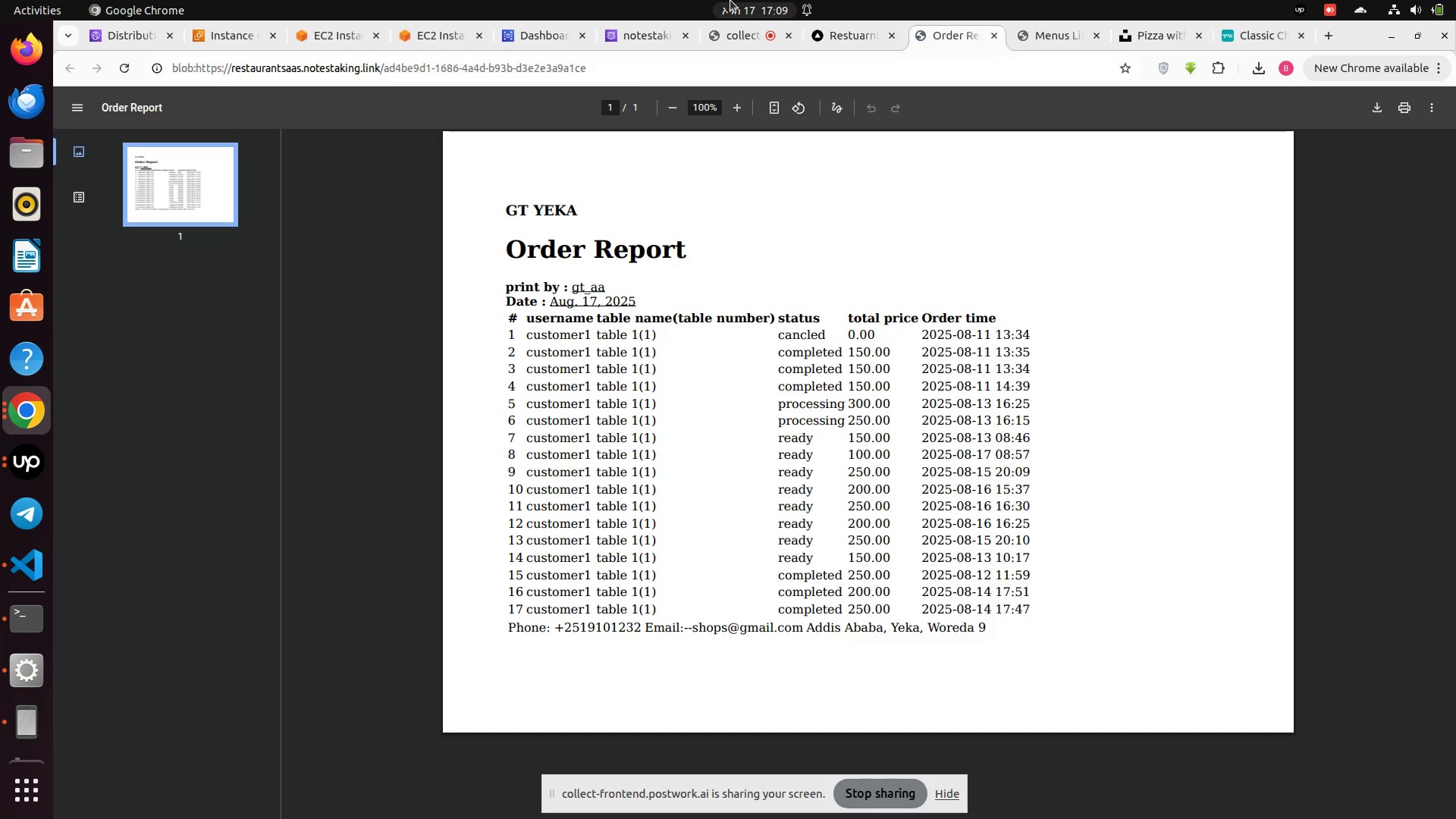 
left_click([416, 27])
 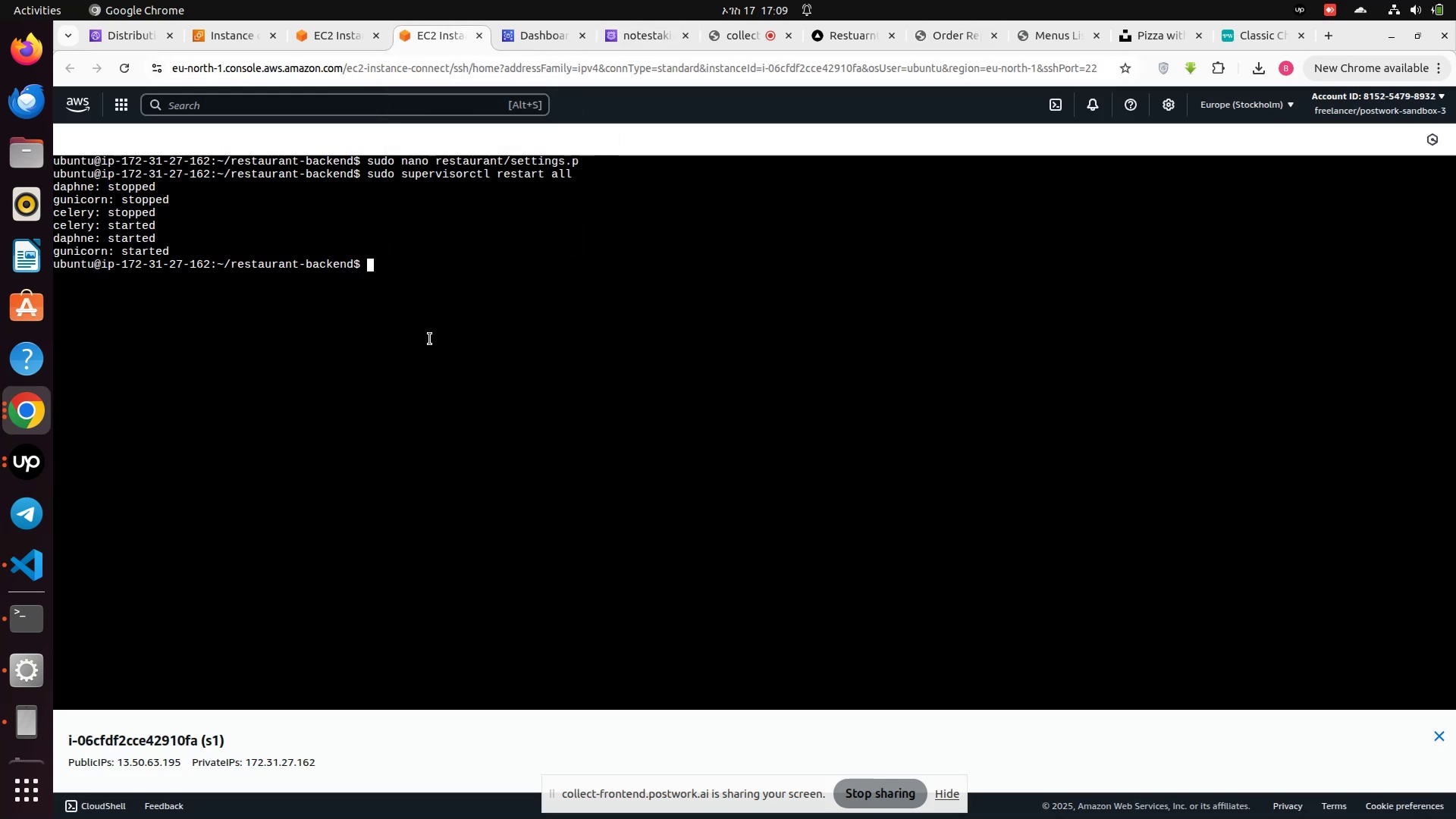 
key(ArrowUp)
 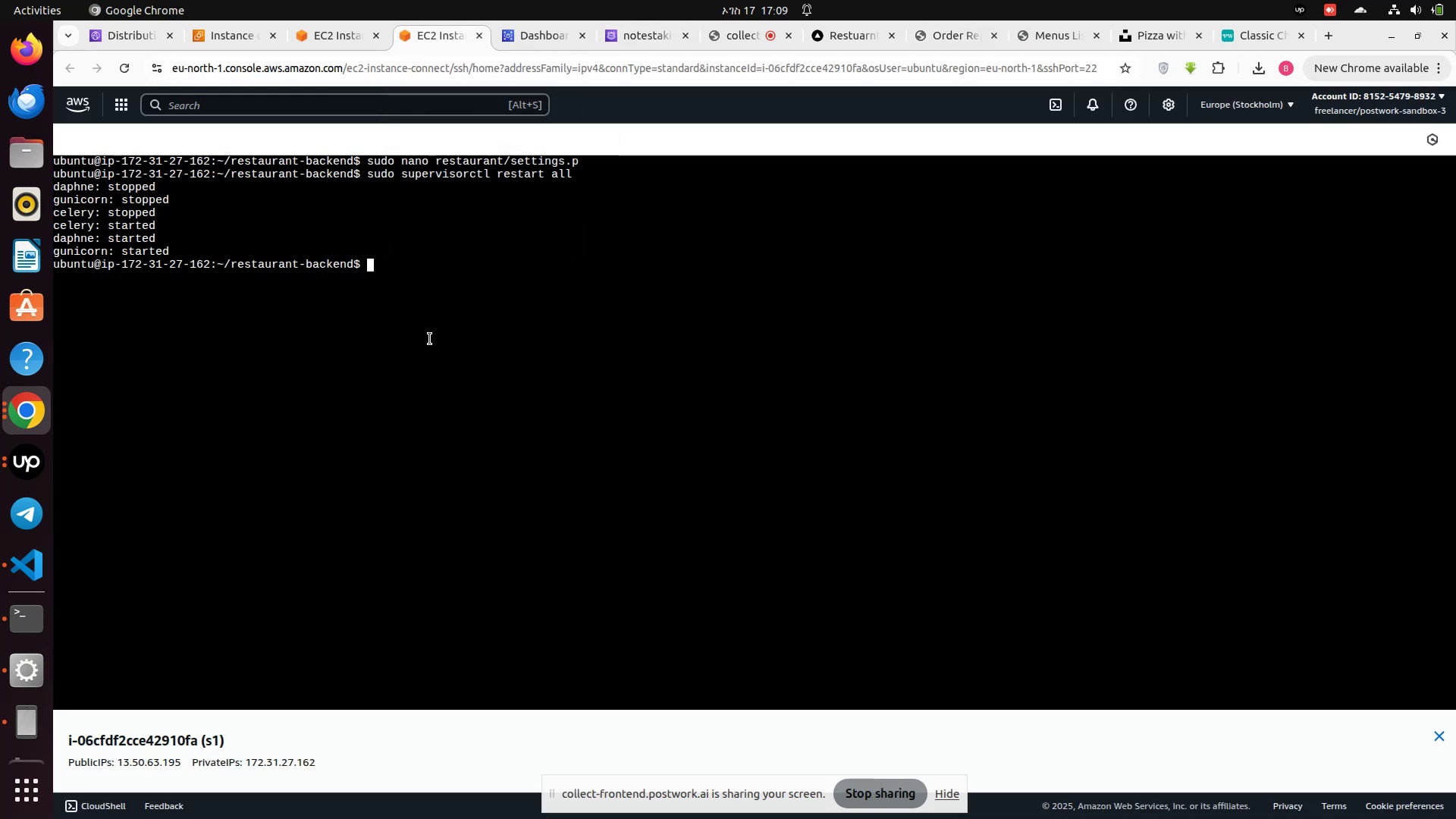 
key(ArrowUp)
 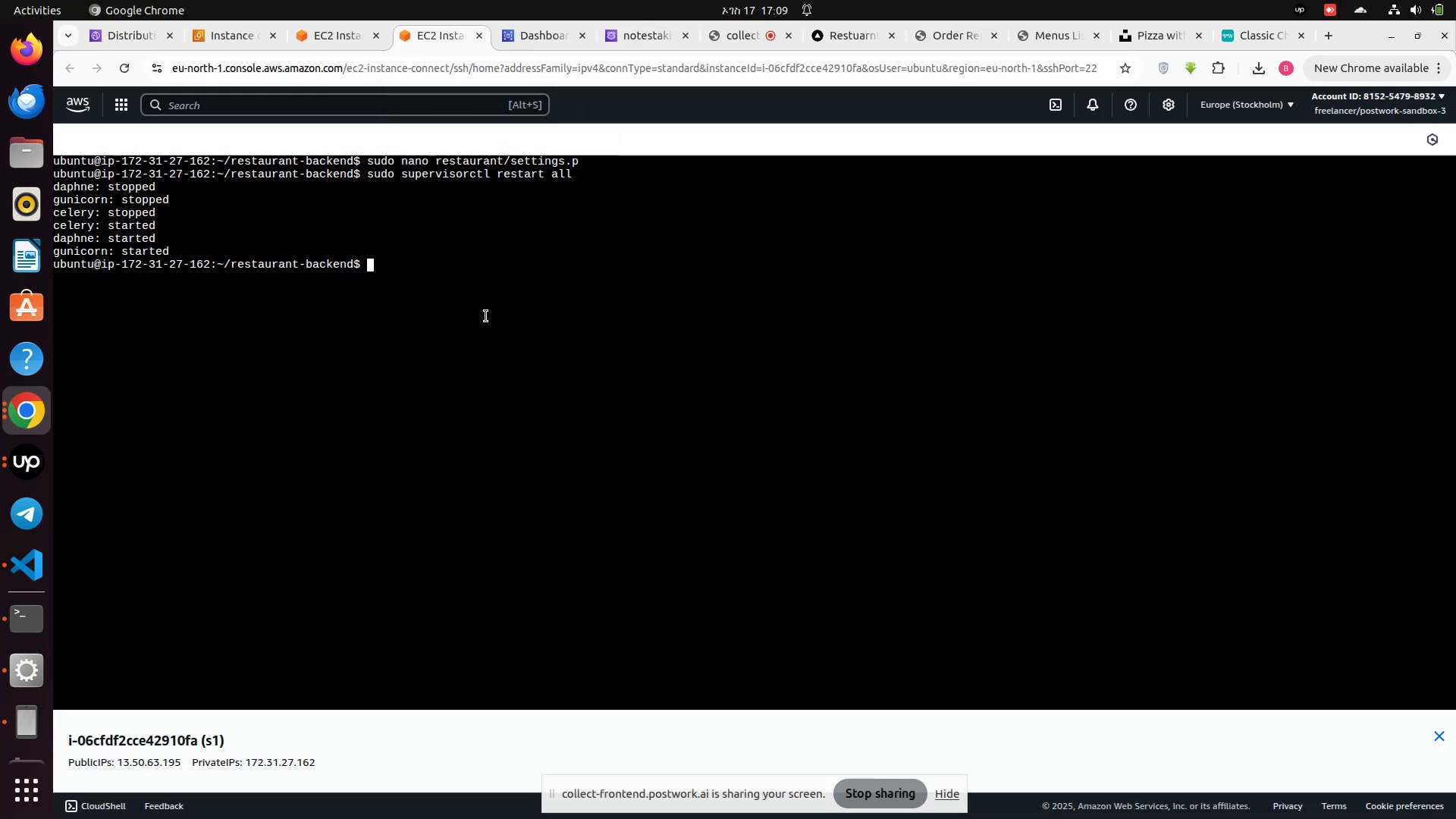 
left_click([473, 315])
 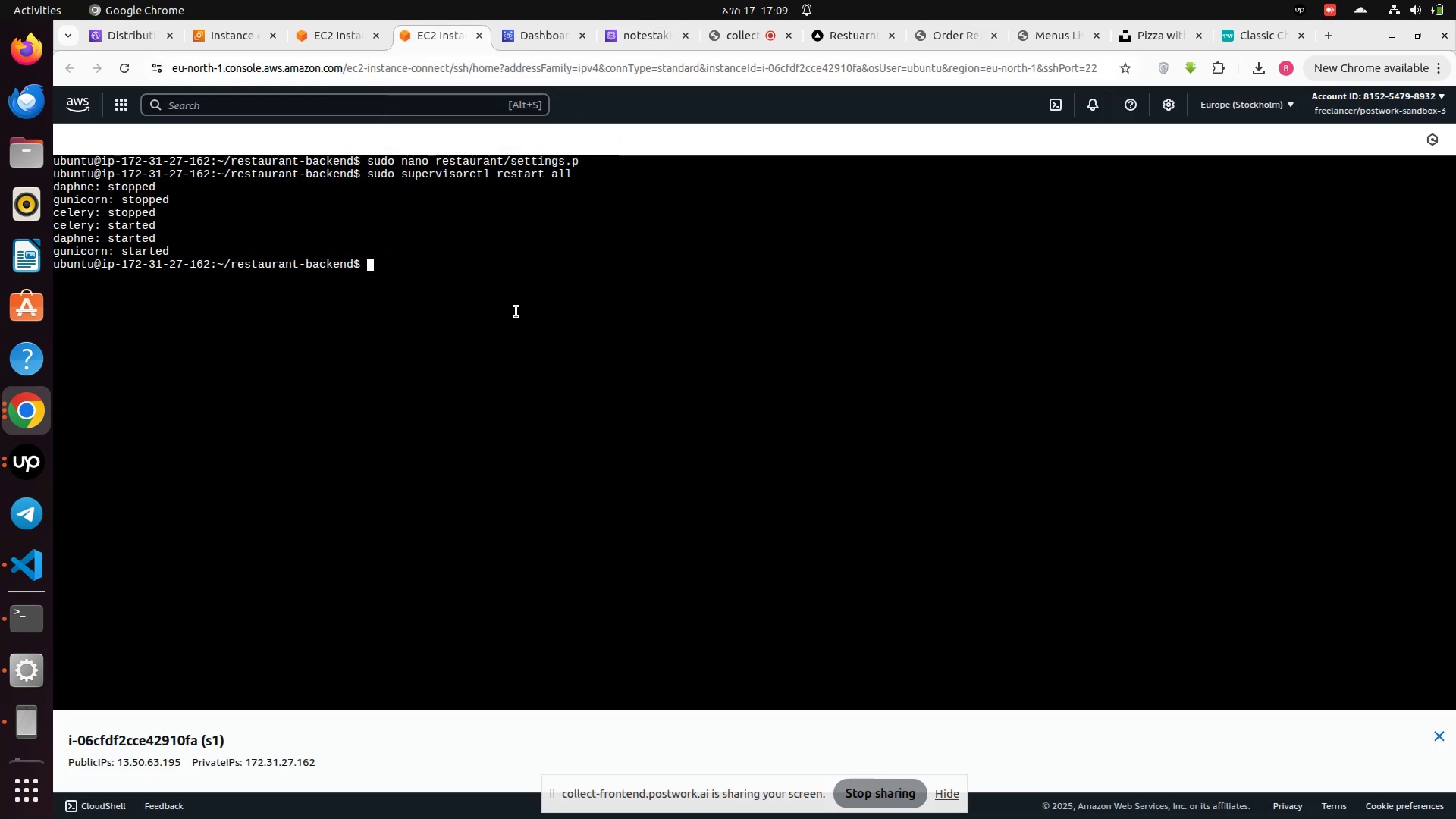 
key(ArrowUp)
 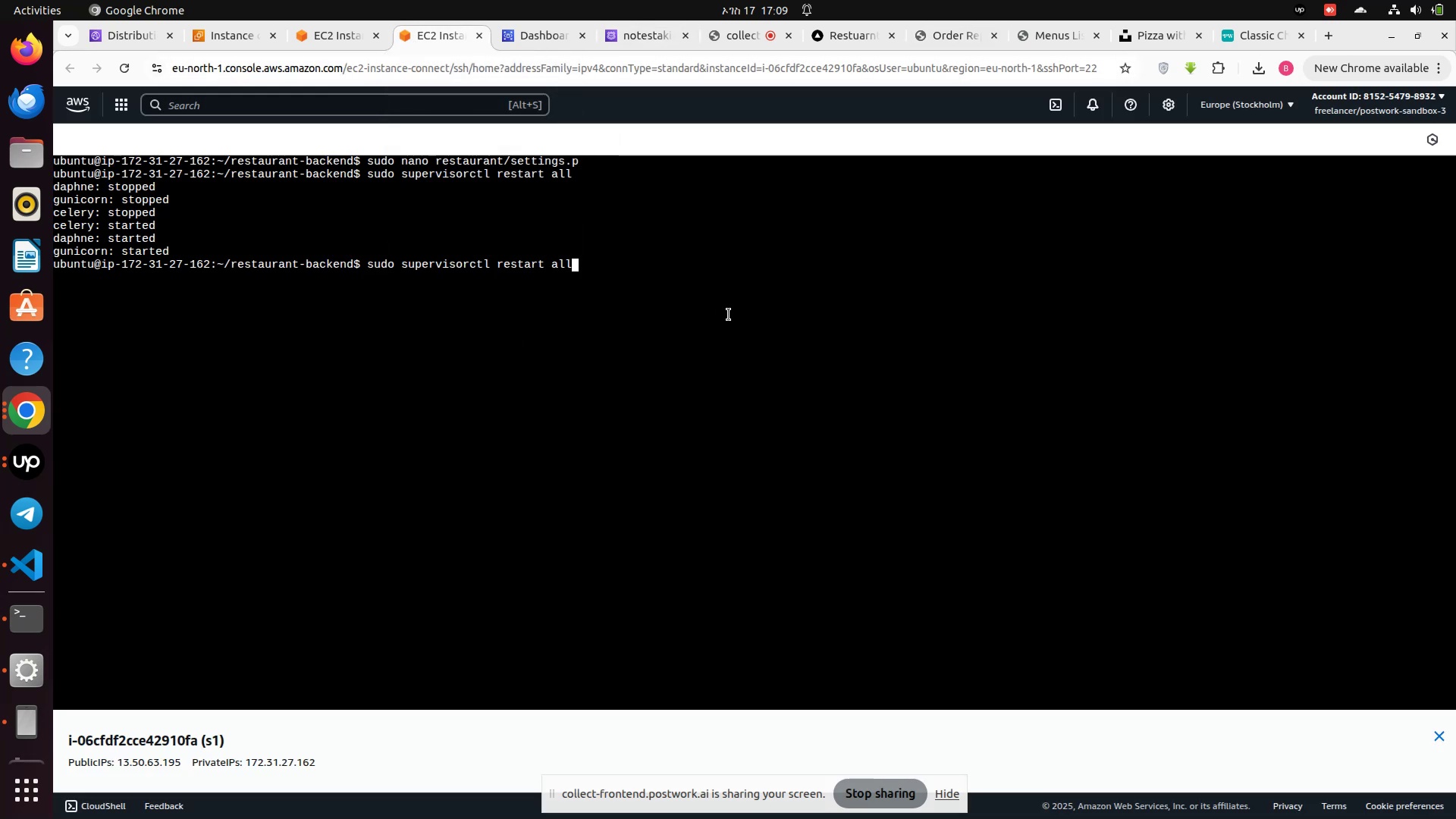 
key(ArrowUp)
 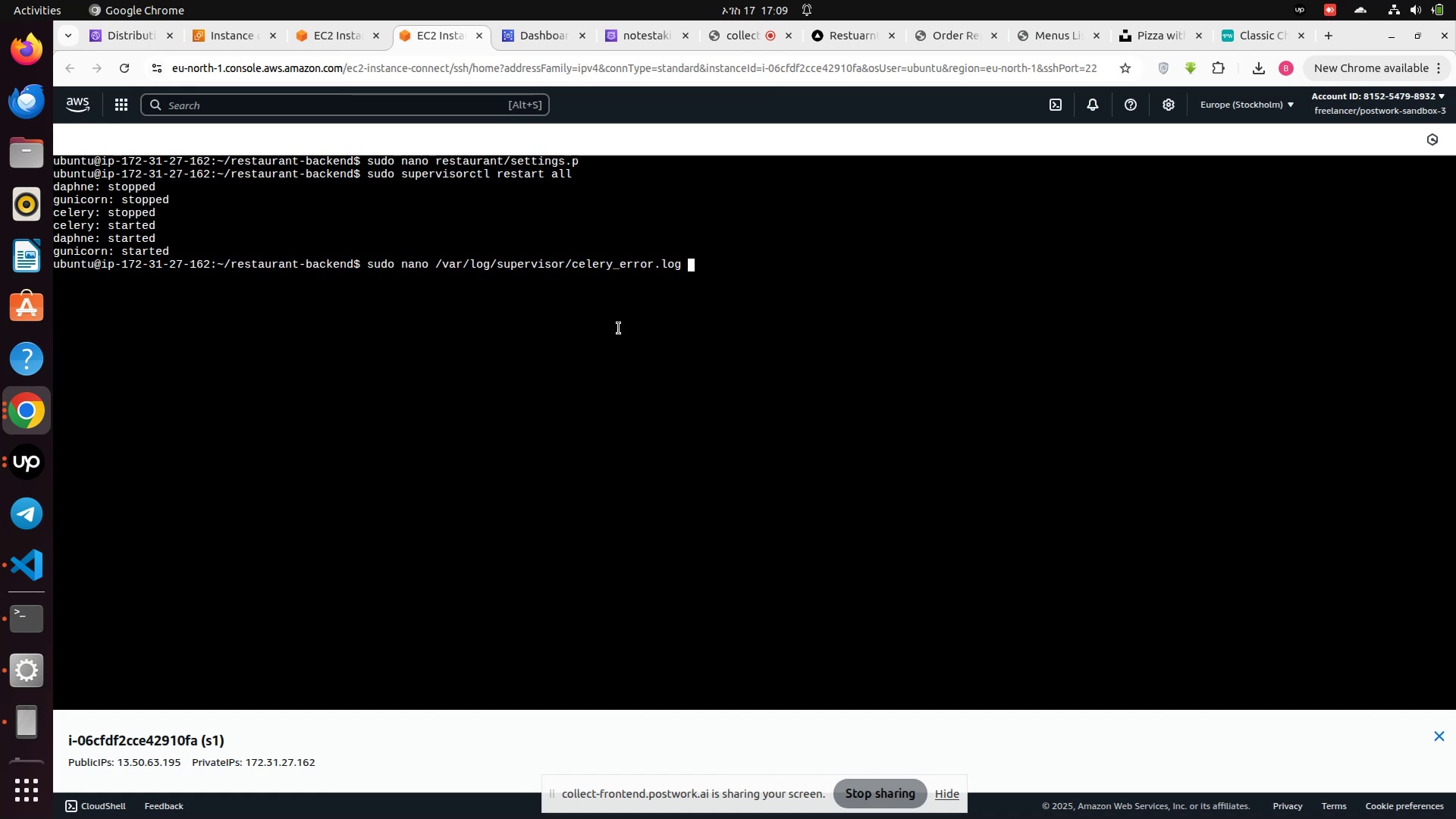 
key(Enter)
 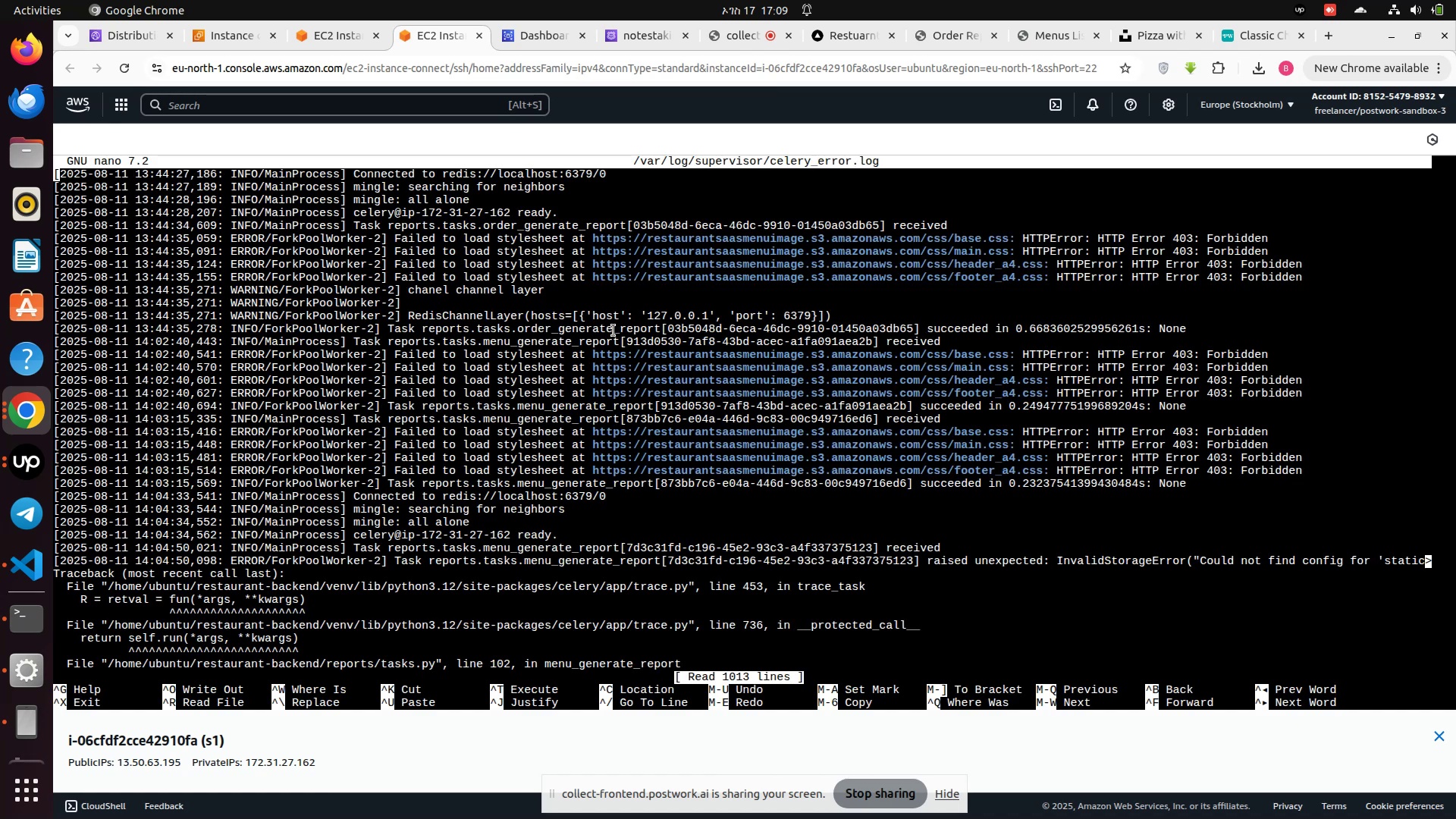 
key(Control+X)
 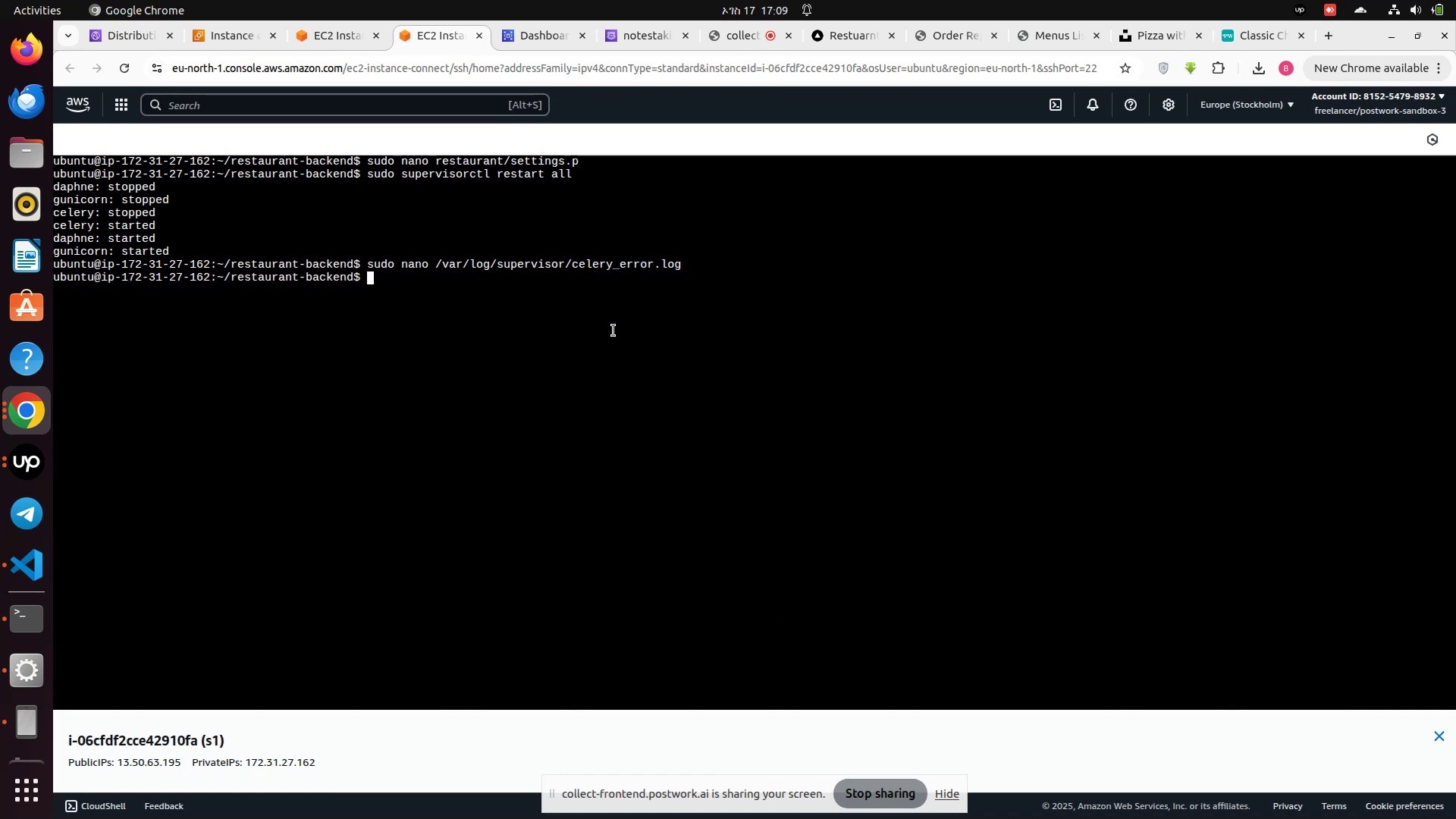 
key(ArrowUp)
 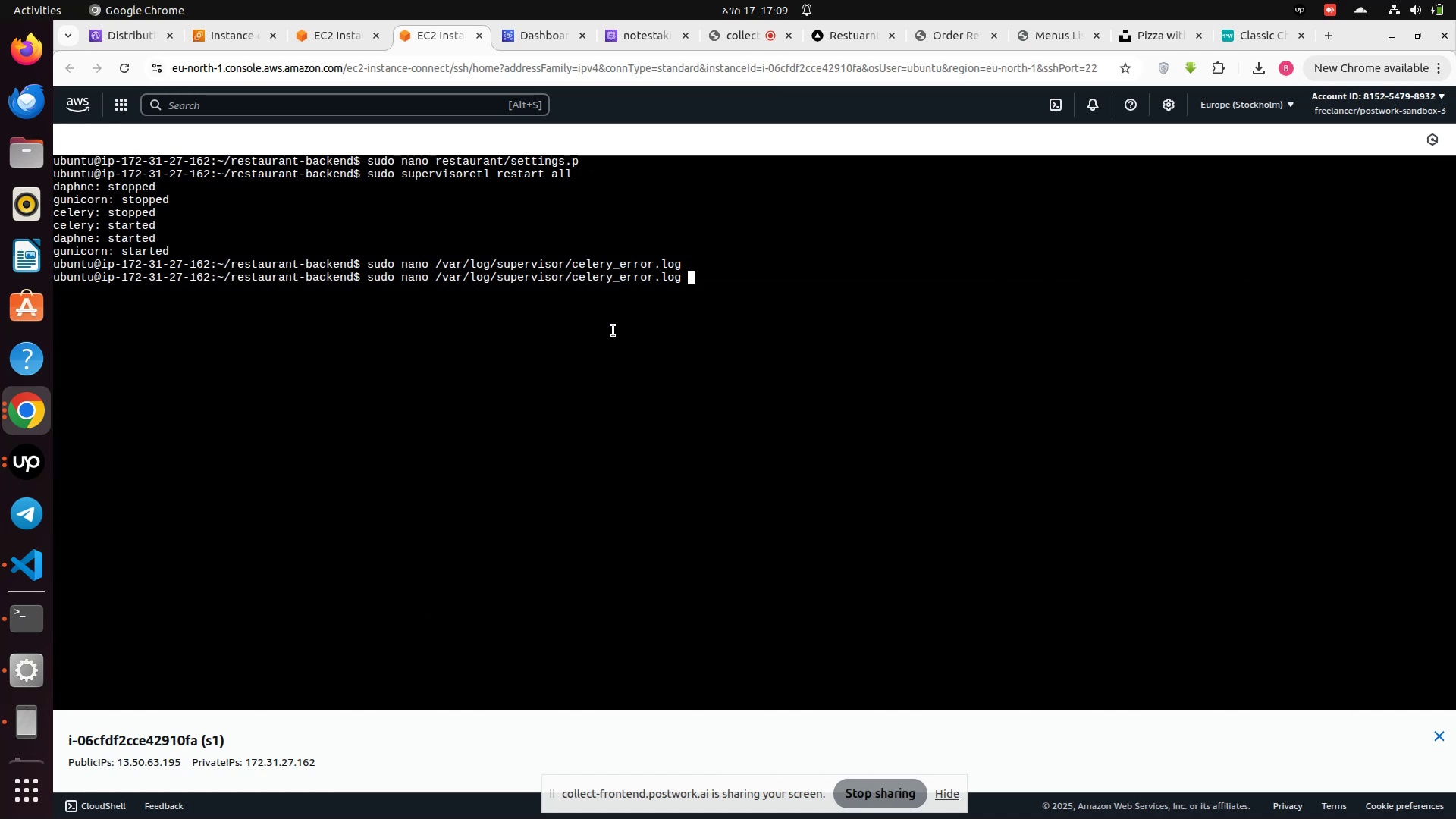 
key(ArrowUp)
 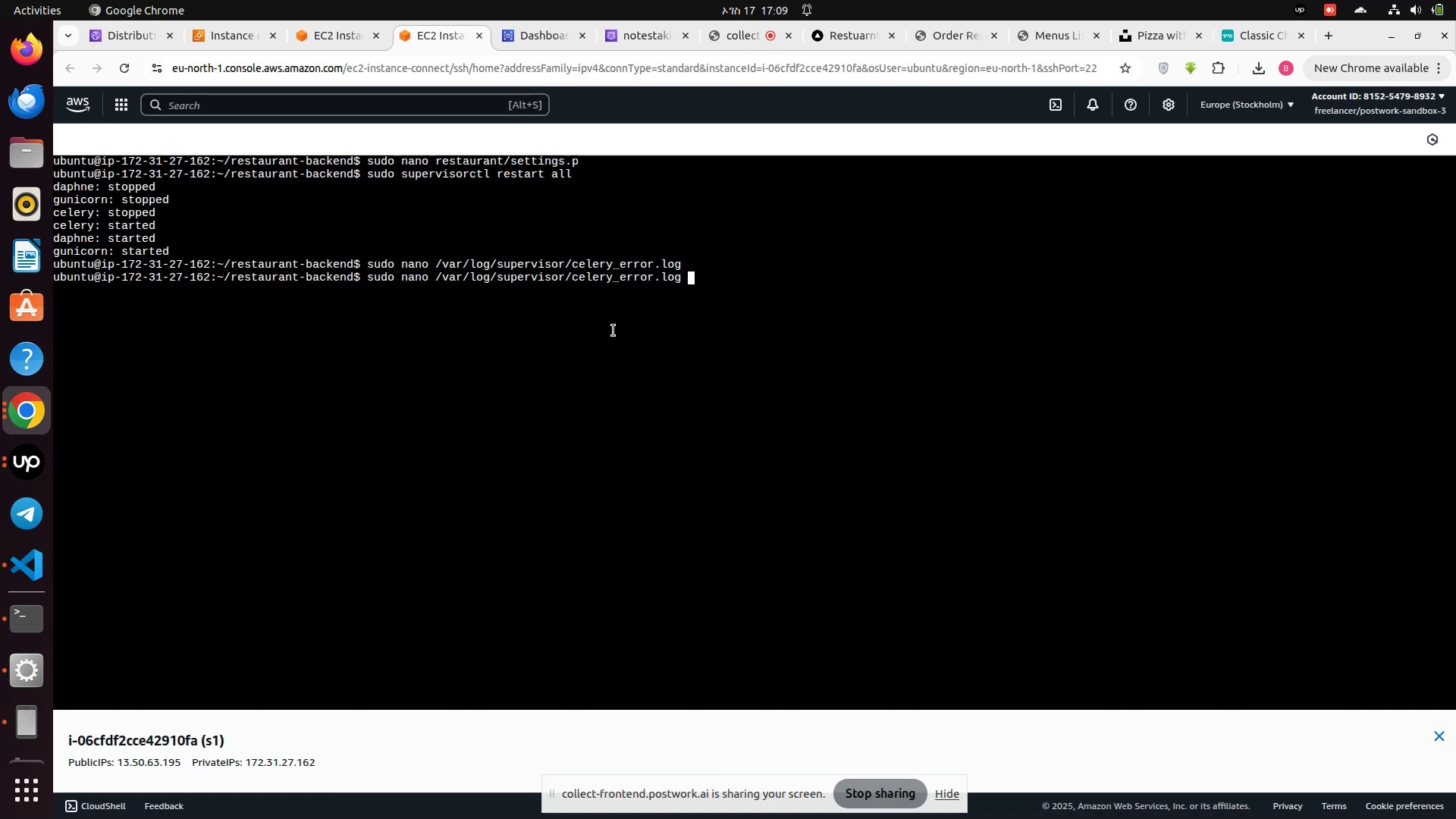 
key(ArrowUp)
 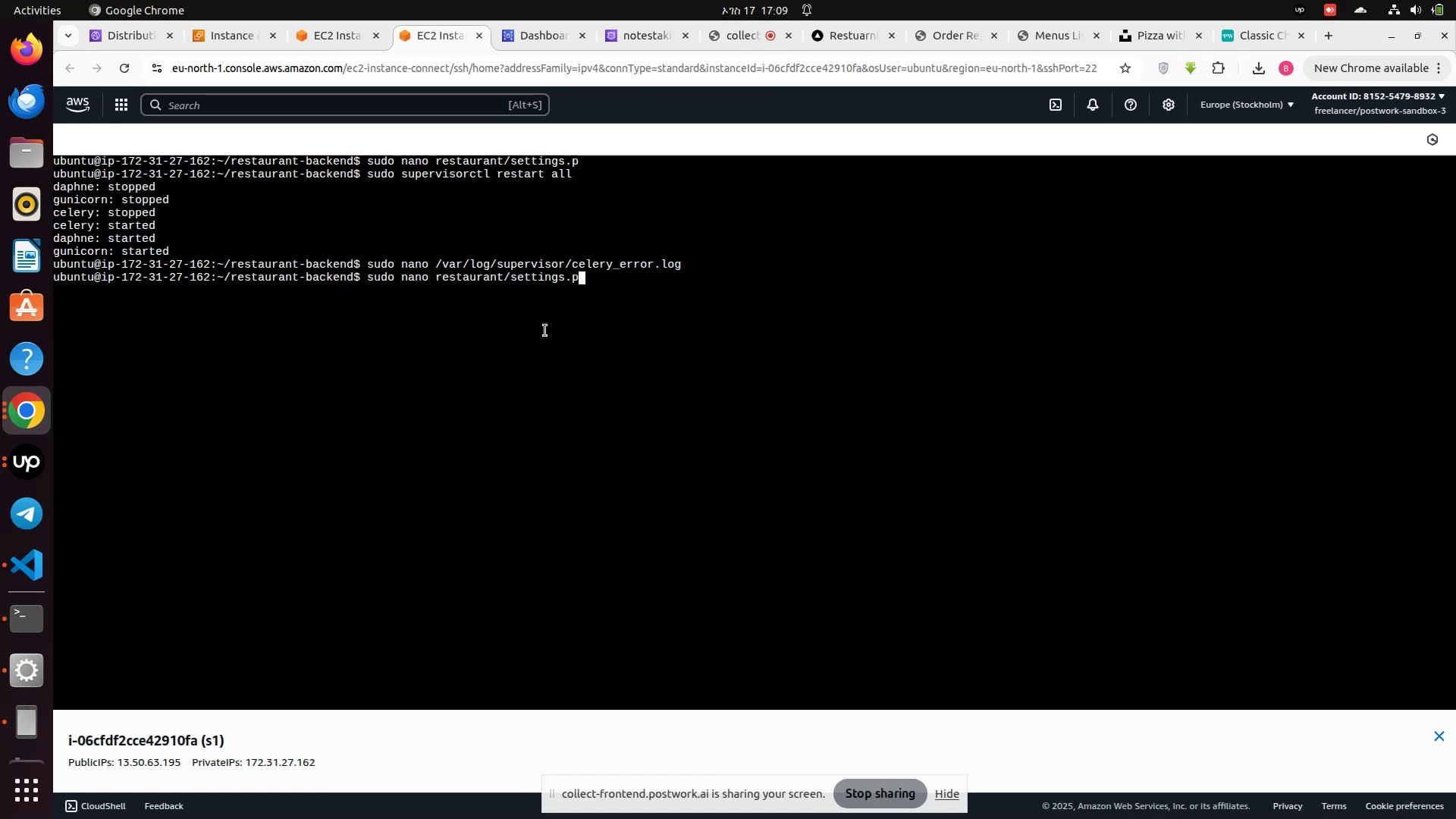 
key(ArrowUp)
 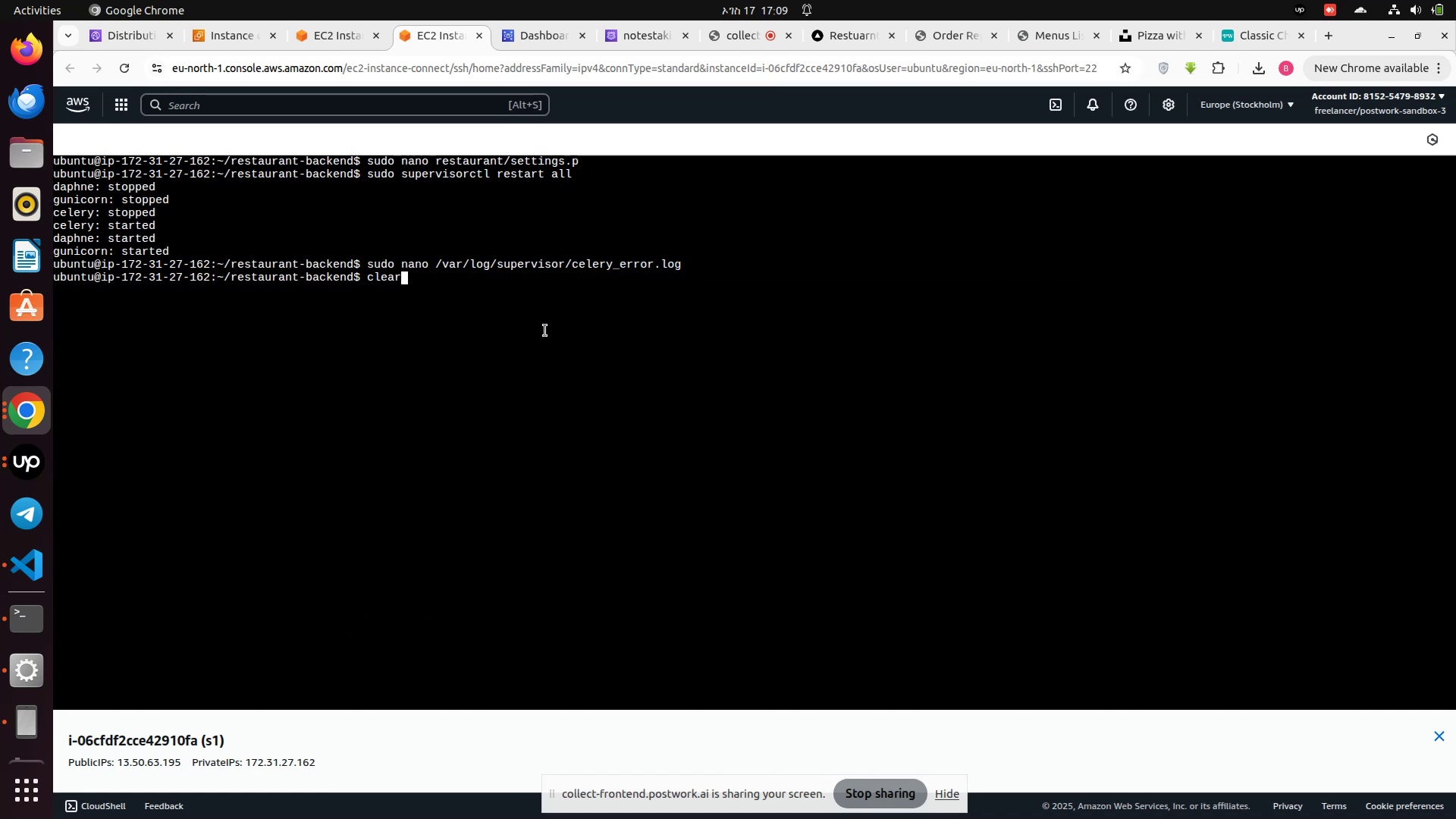 
key(ArrowUp)
 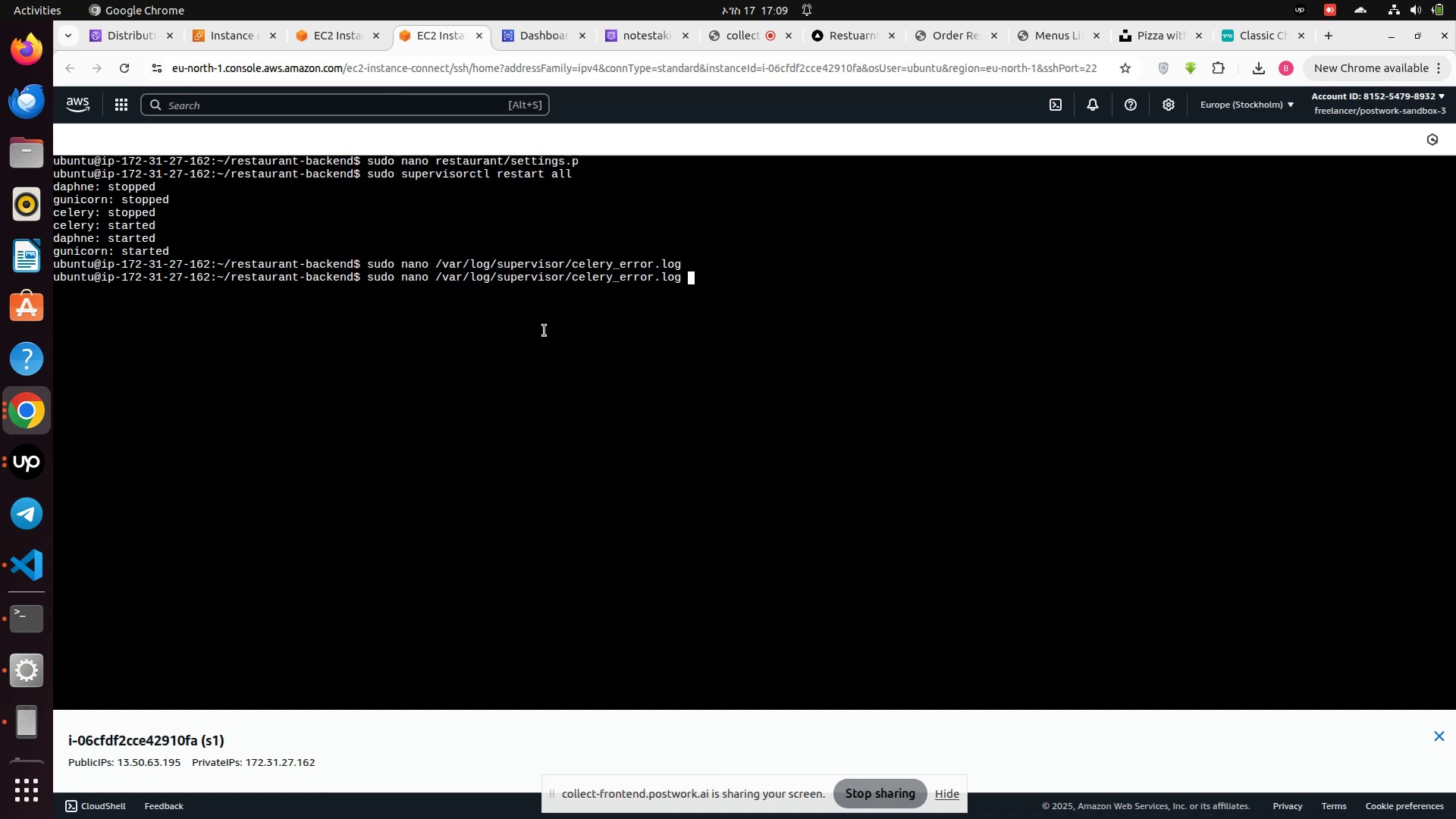 
key(ArrowUp)
 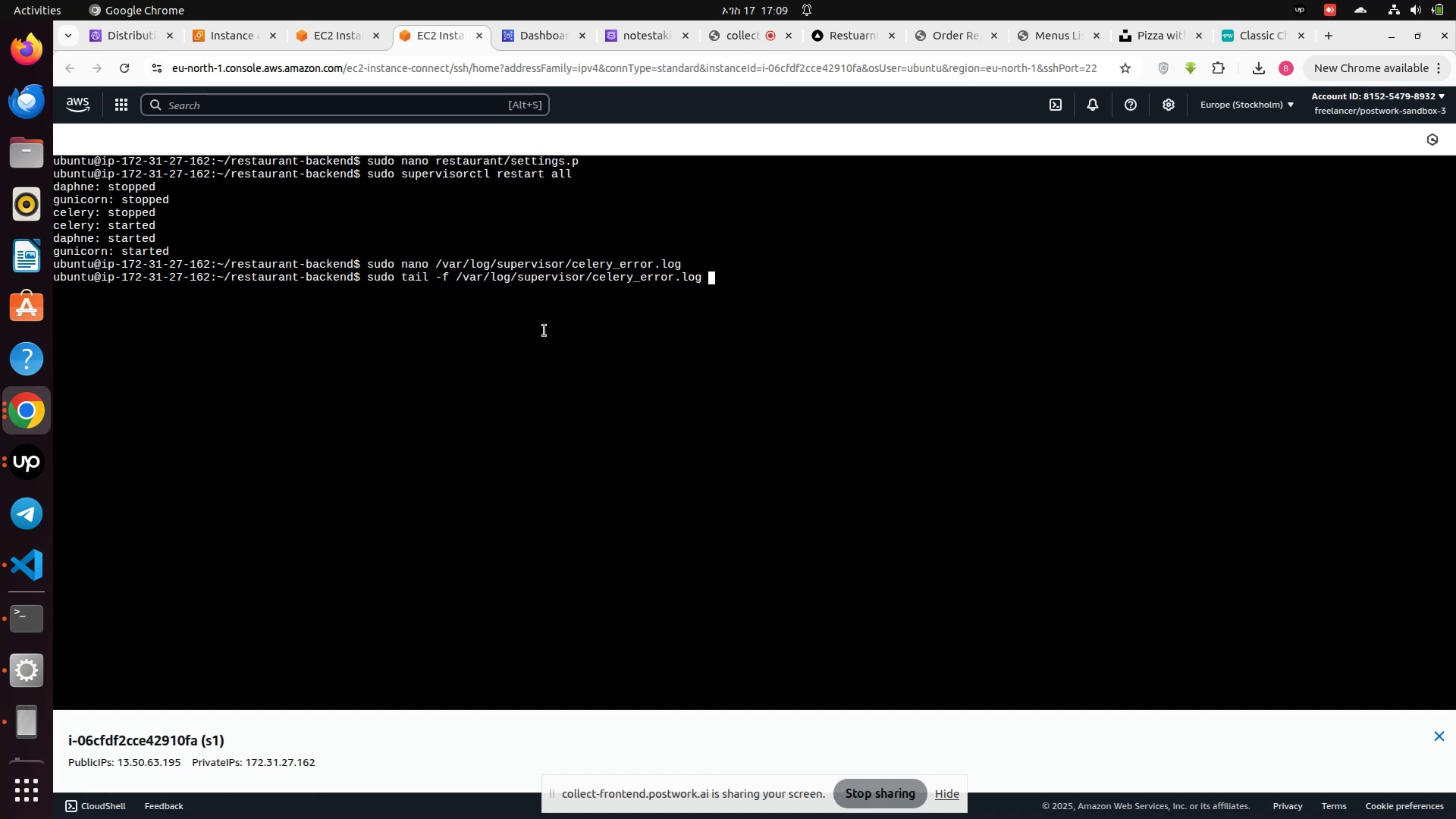 
key(Enter)
 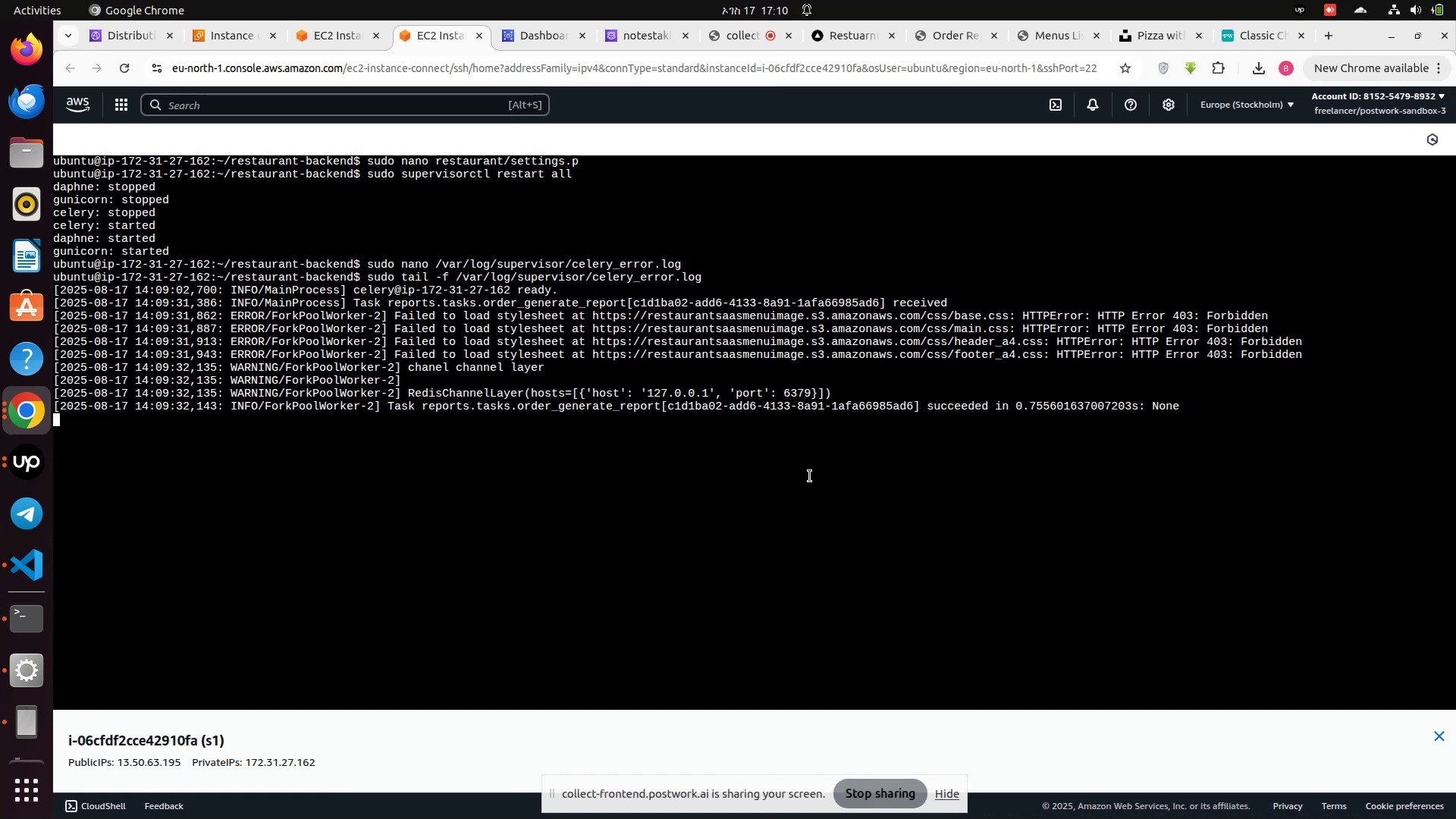 
wait(25.11)
 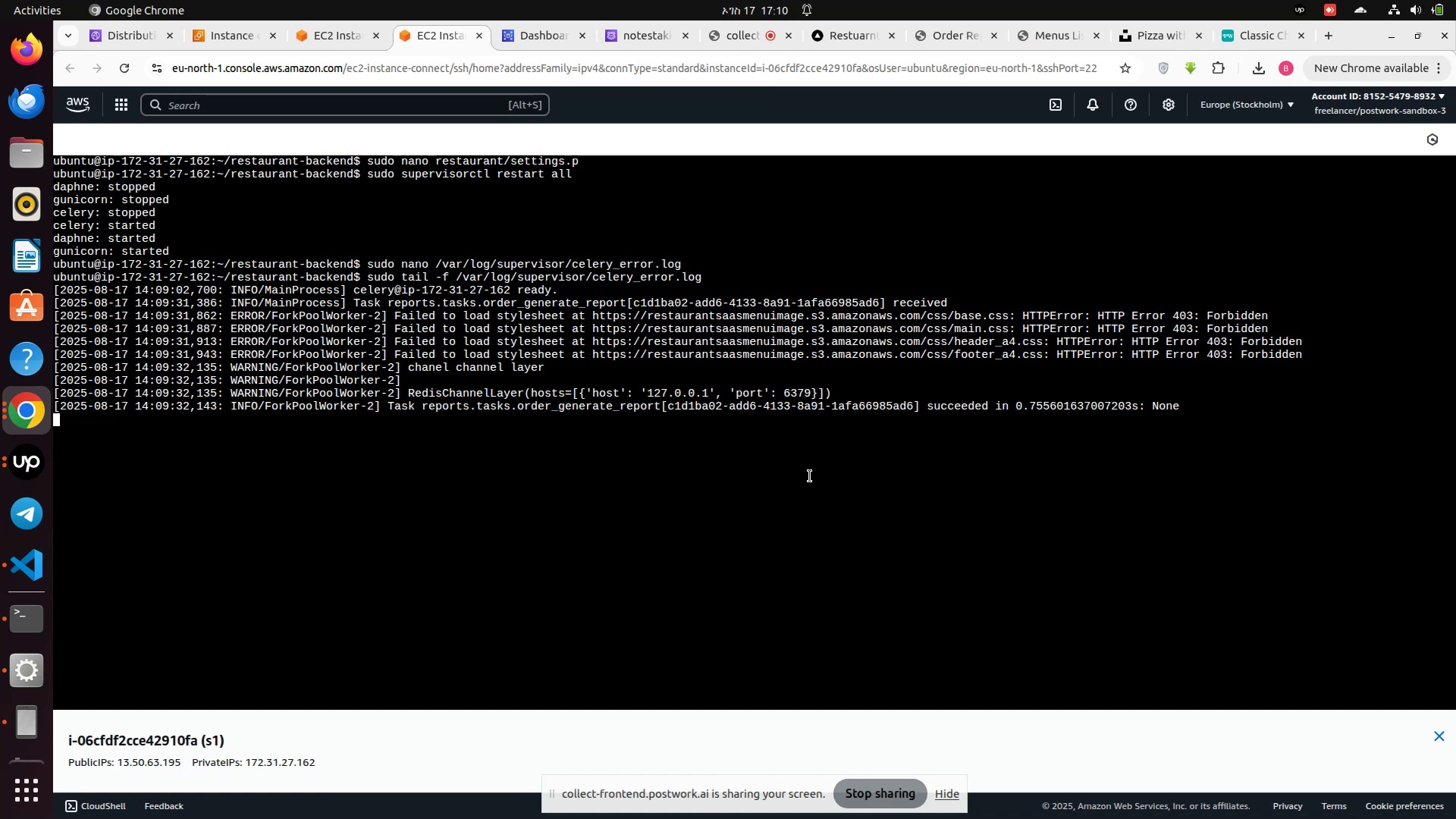 
left_click([314, 41])
 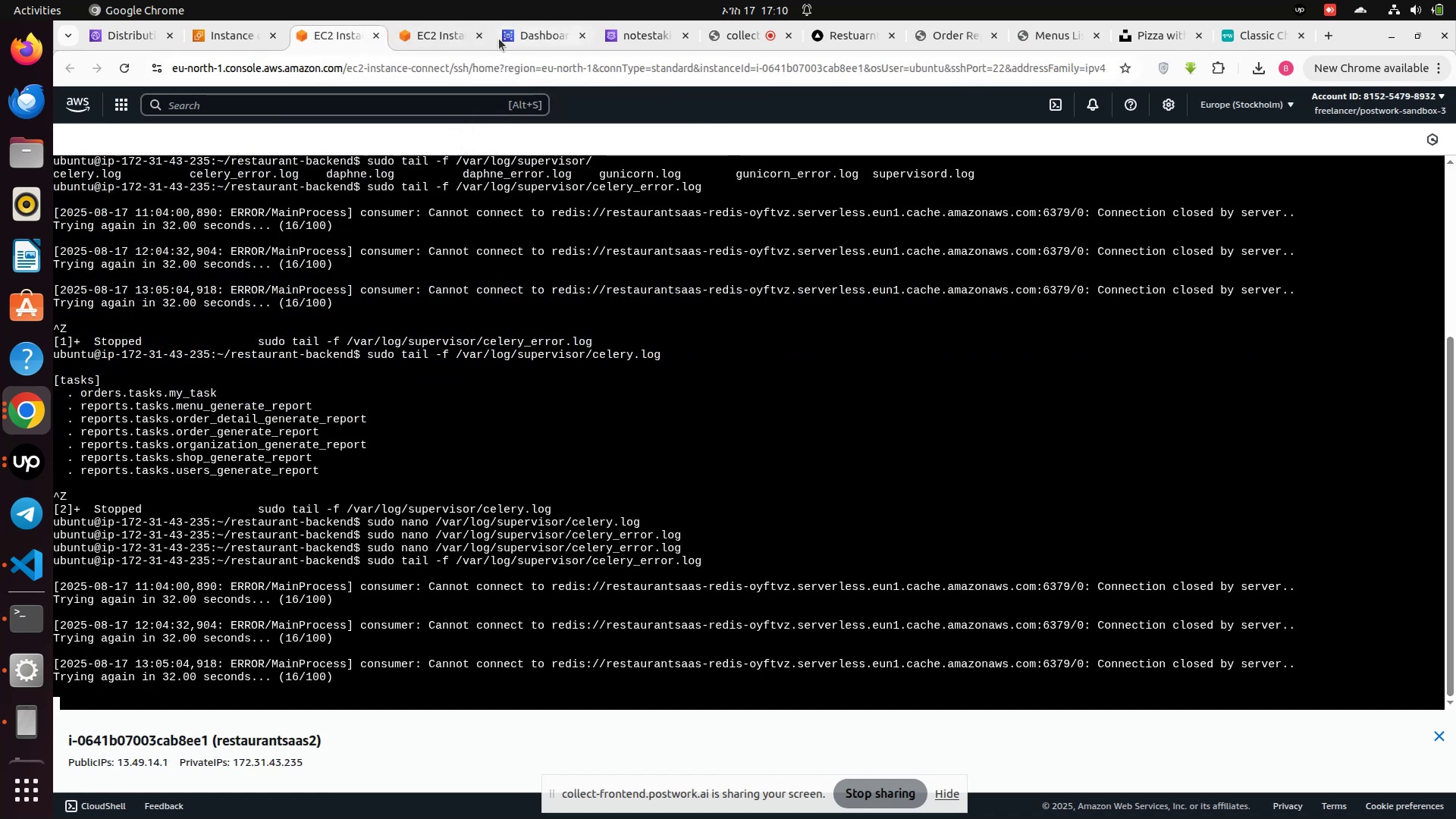 
left_click([428, 33])
 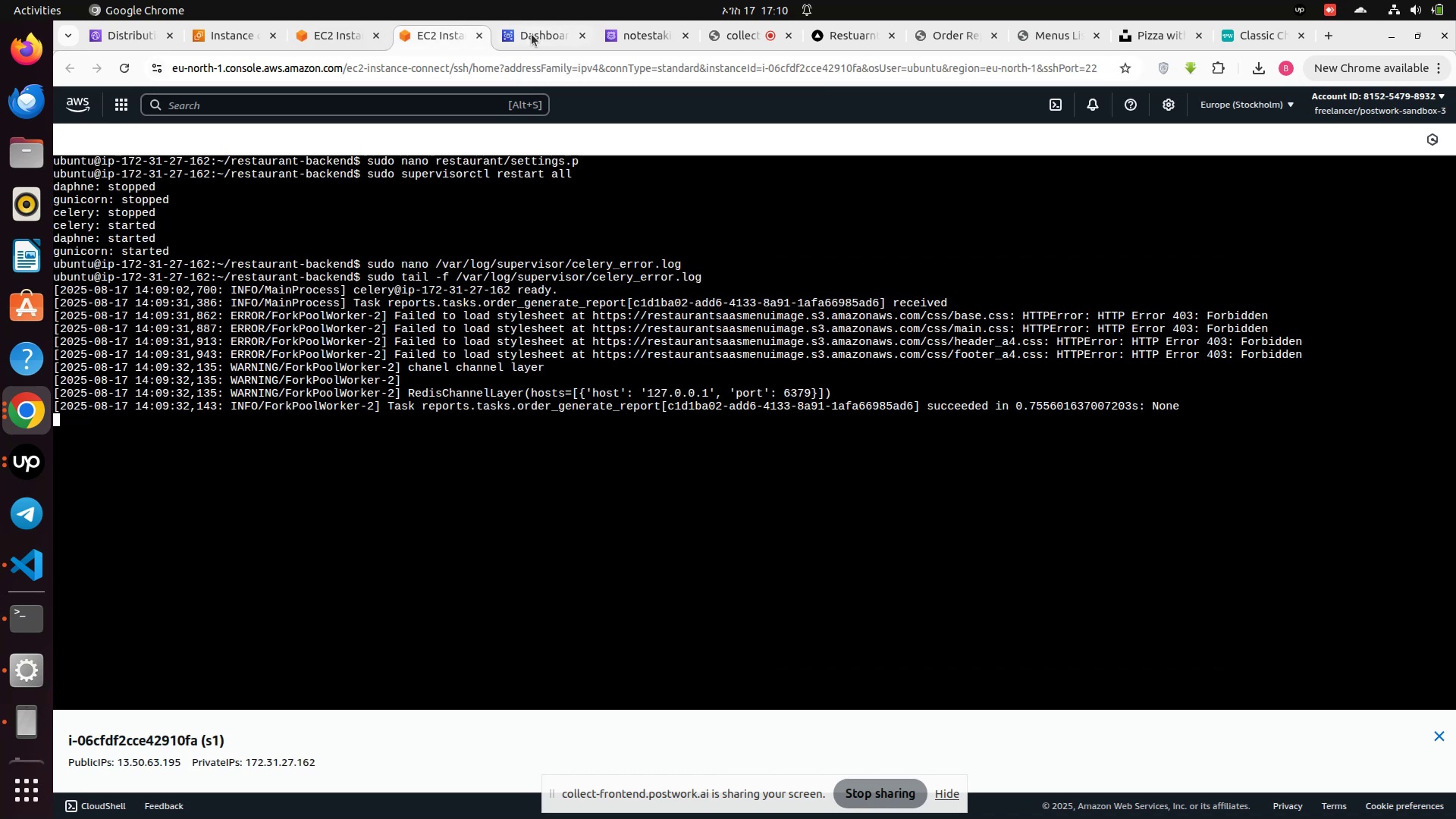 
left_click([532, 34])
 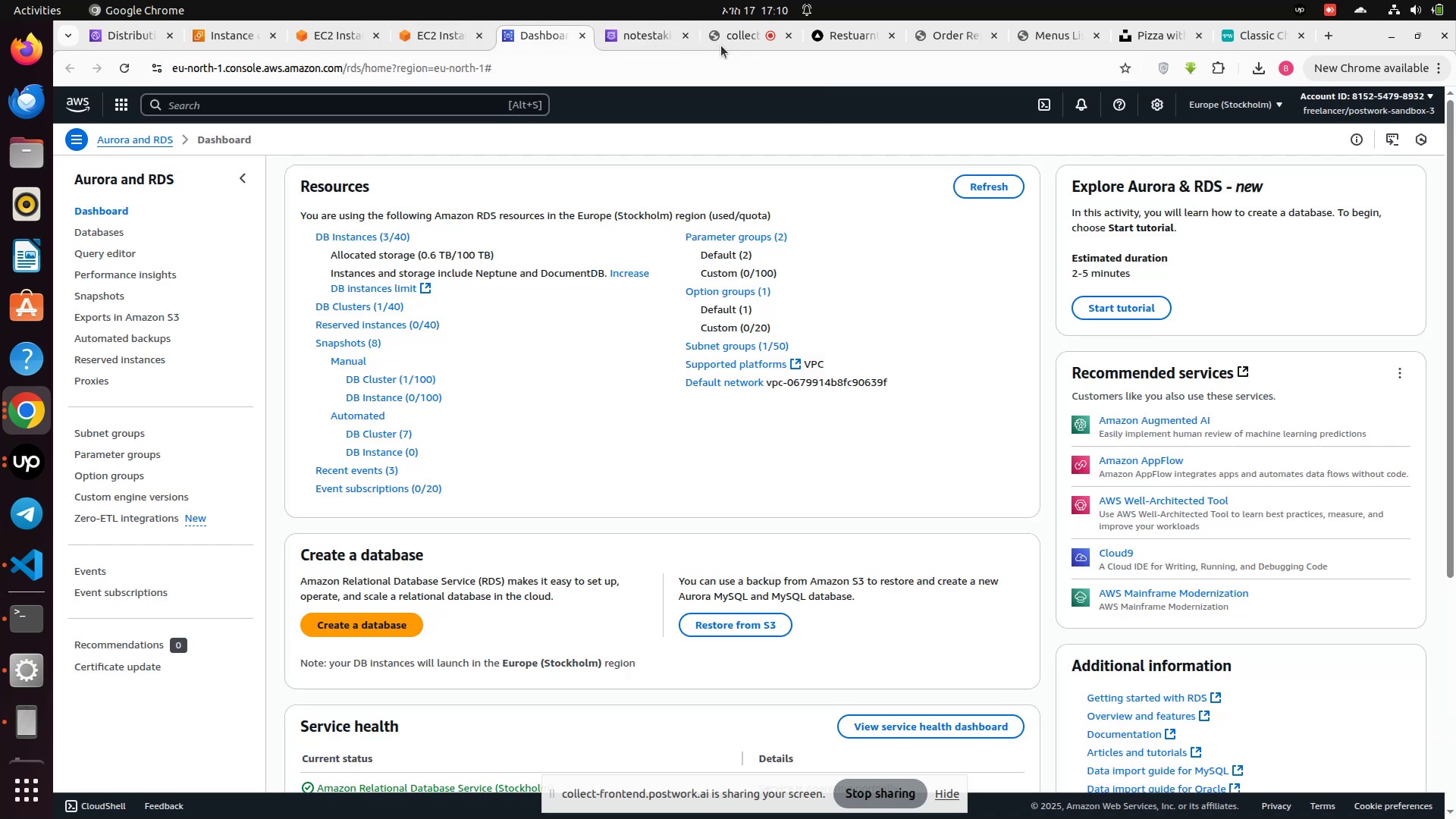 
left_click([643, 42])
 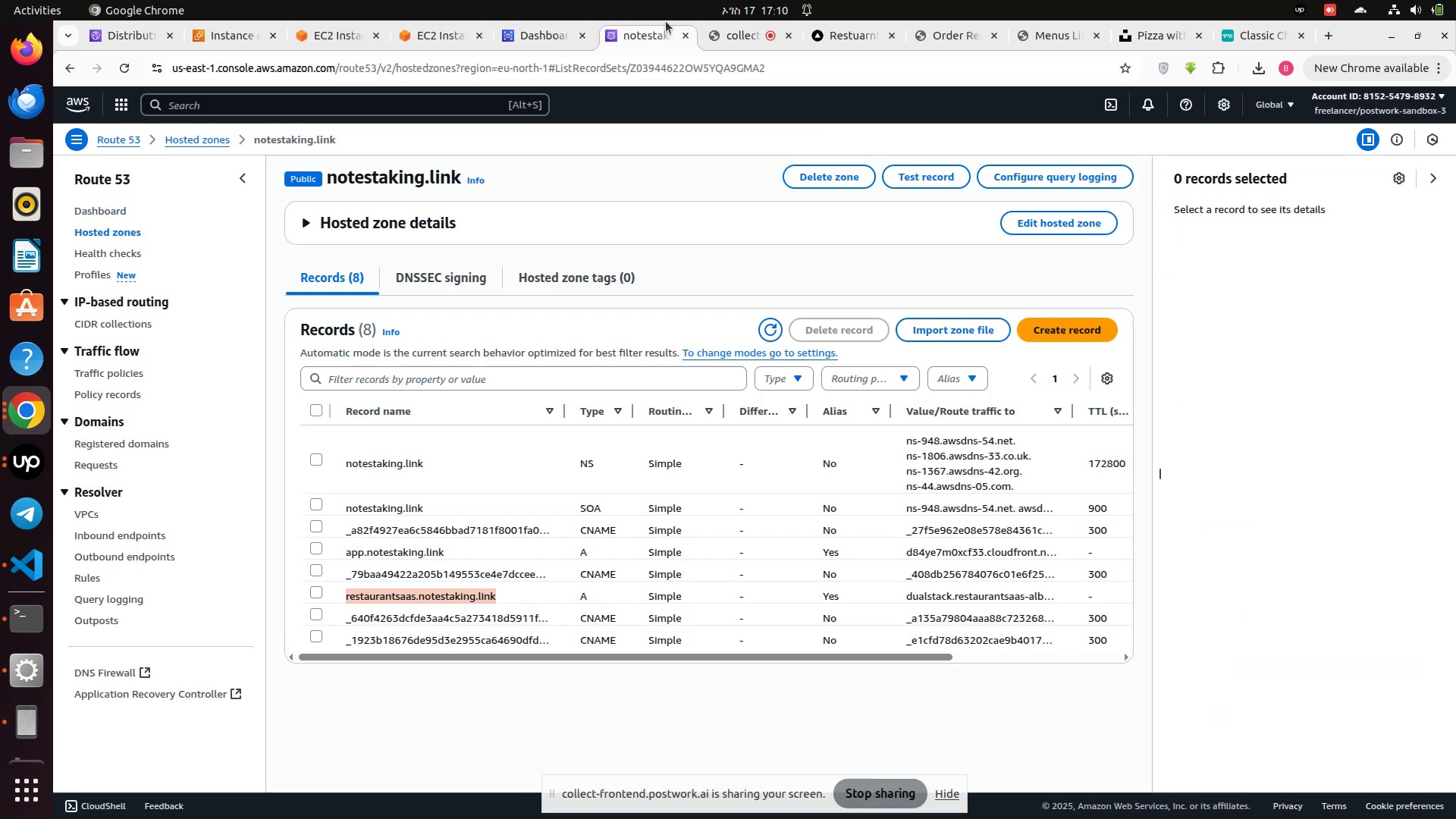 
mouse_move([721, 33])
 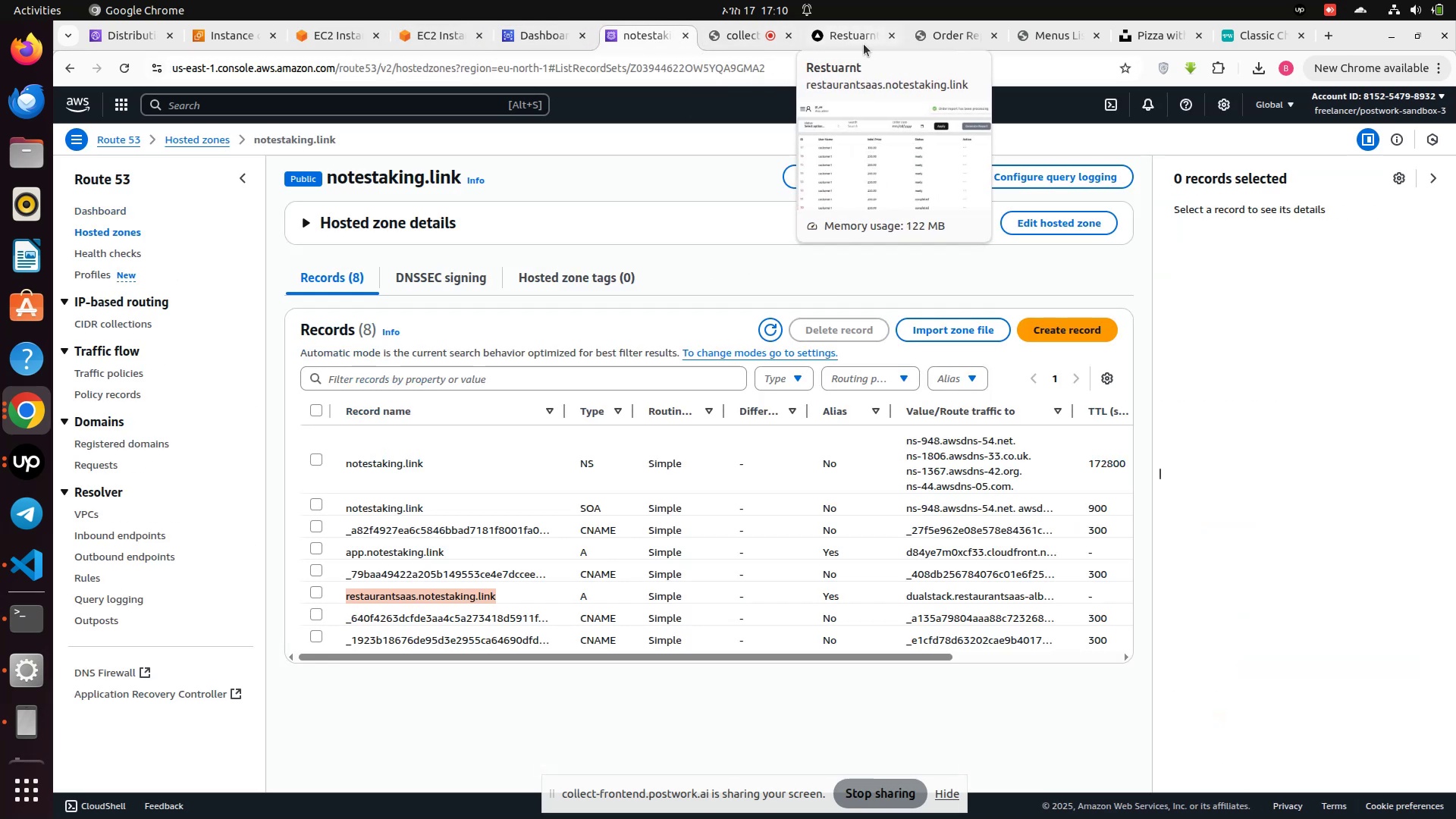 
left_click([864, 44])
 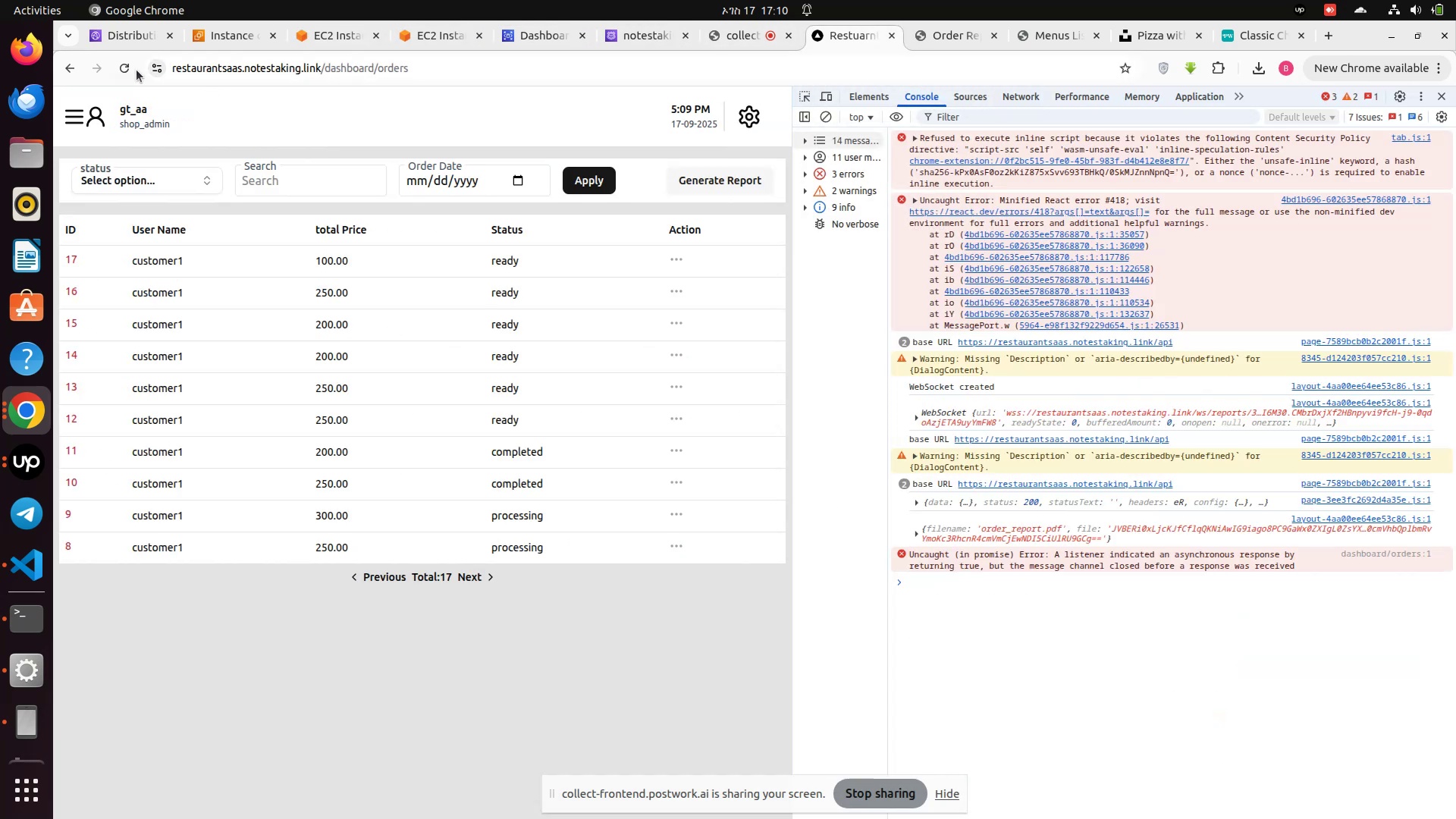 
left_click([132, 71])
 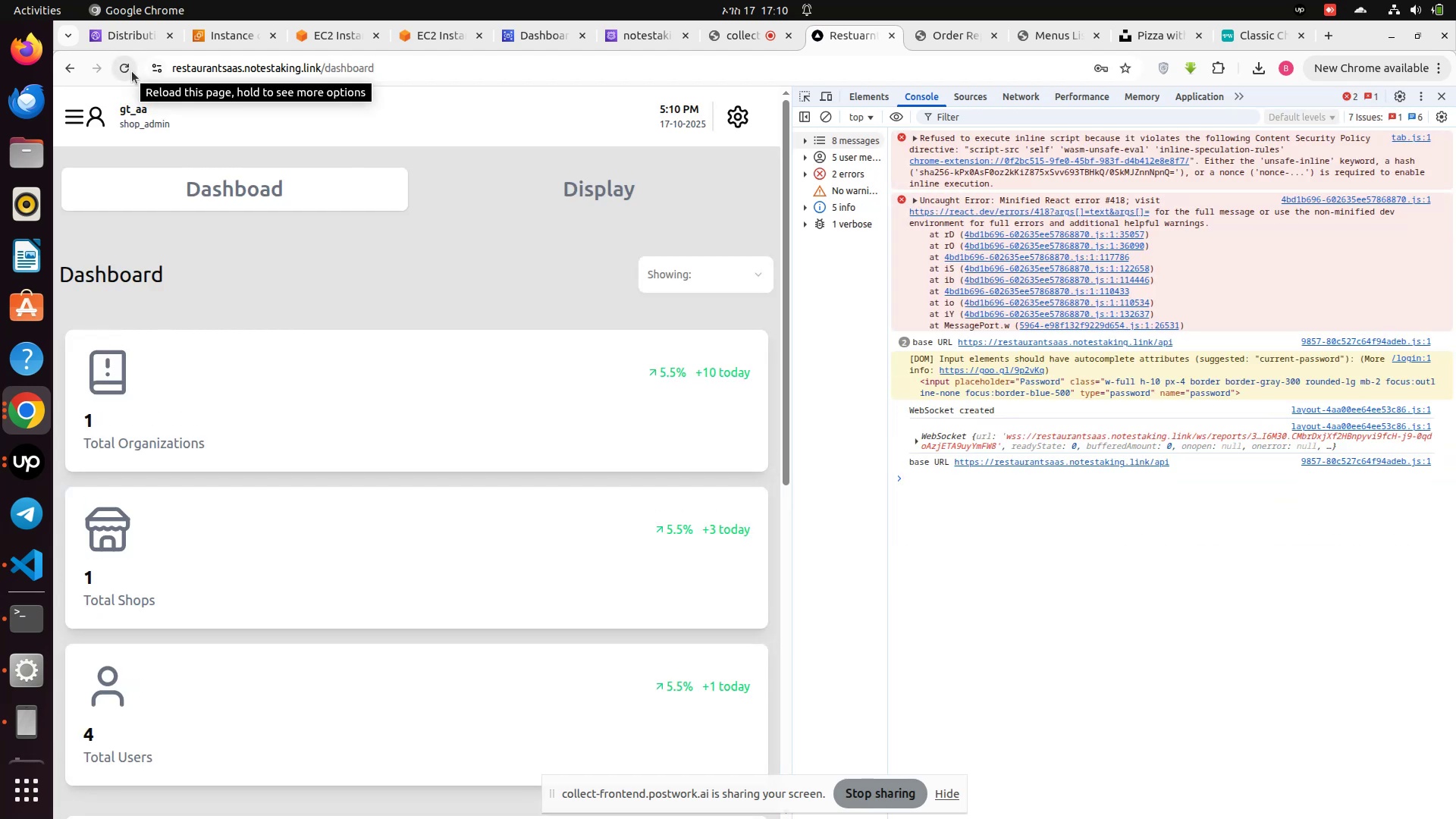 
wait(5.82)
 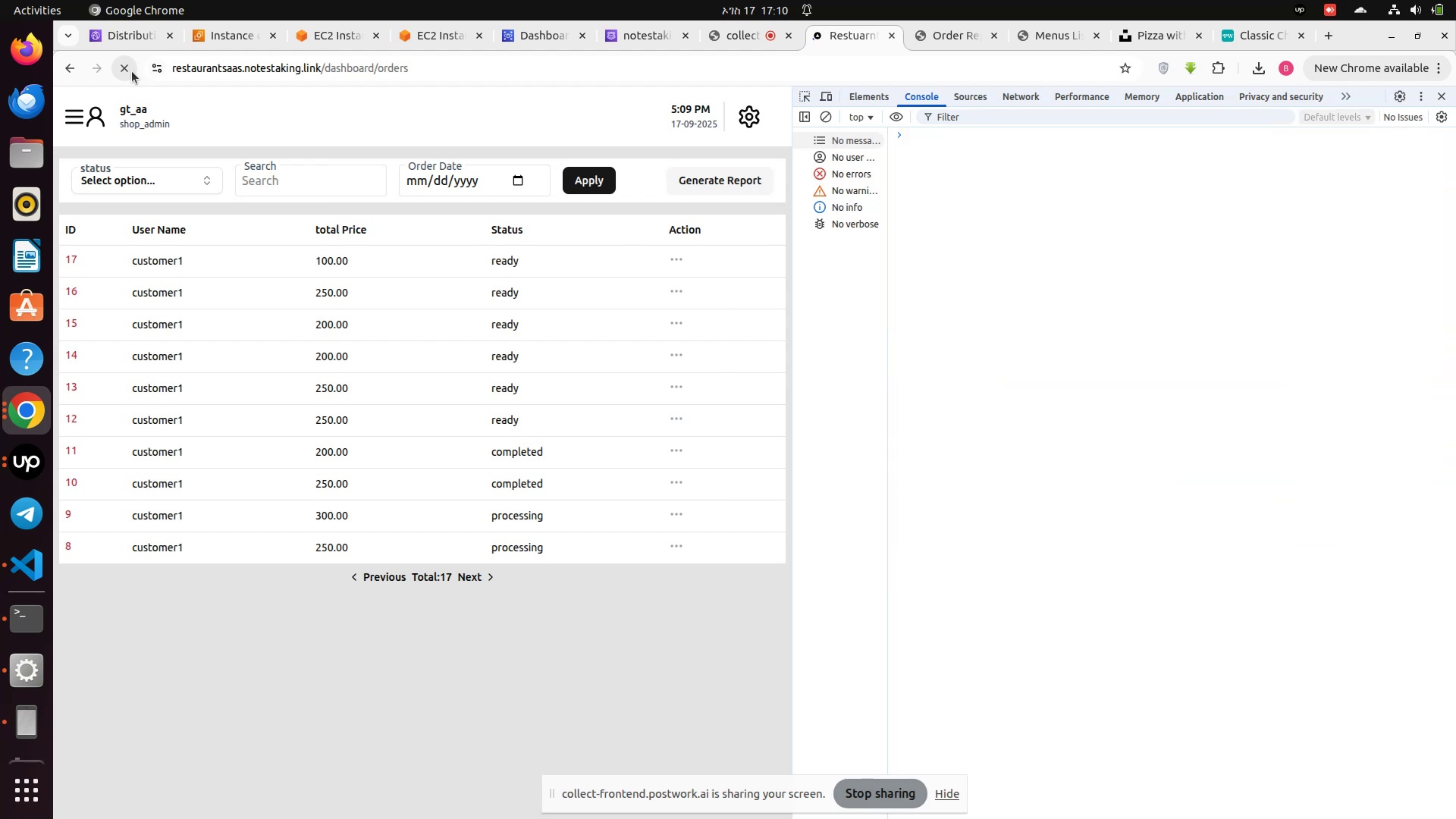 
left_click([76, 127])
 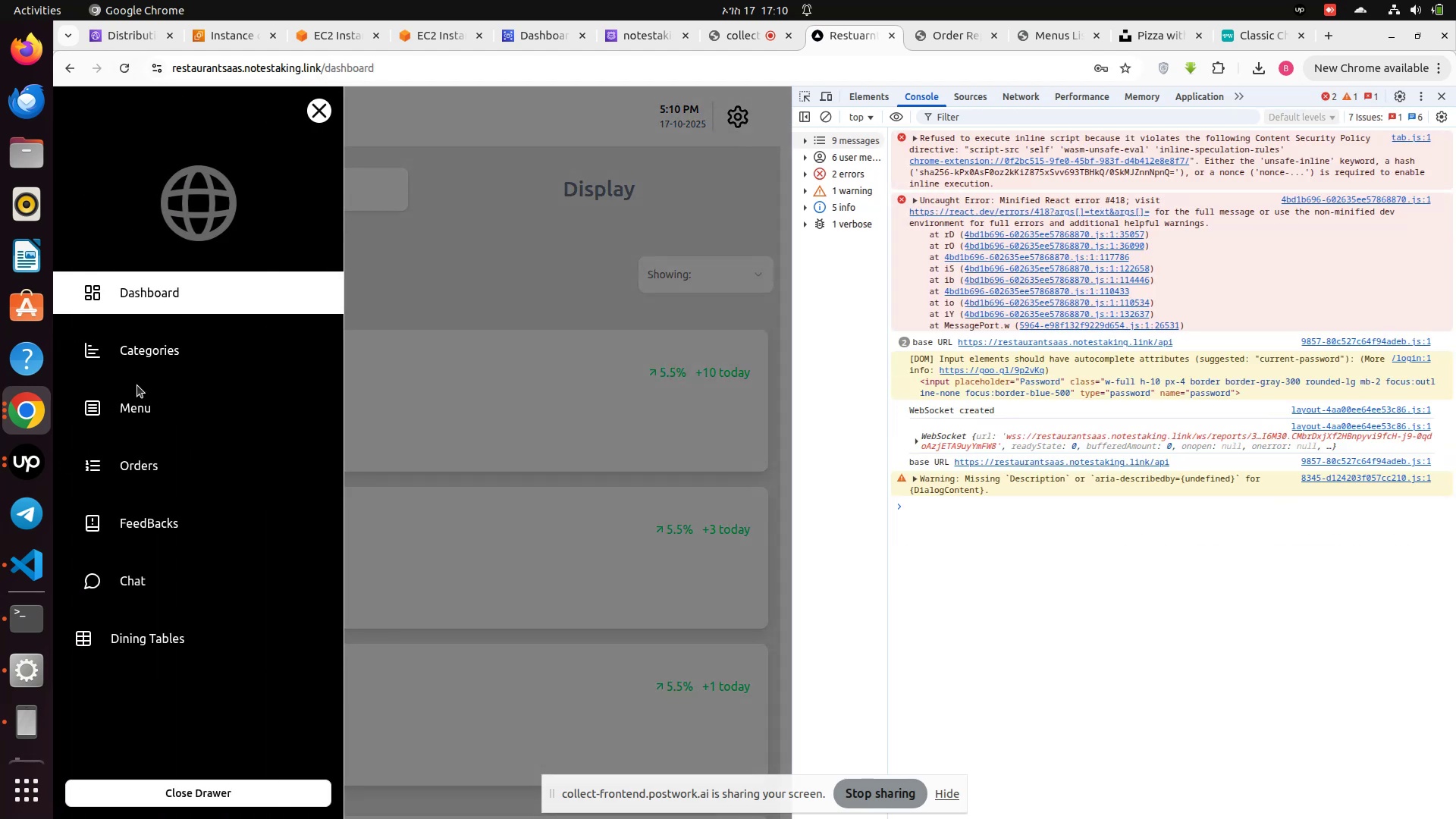 
left_click([140, 360])
 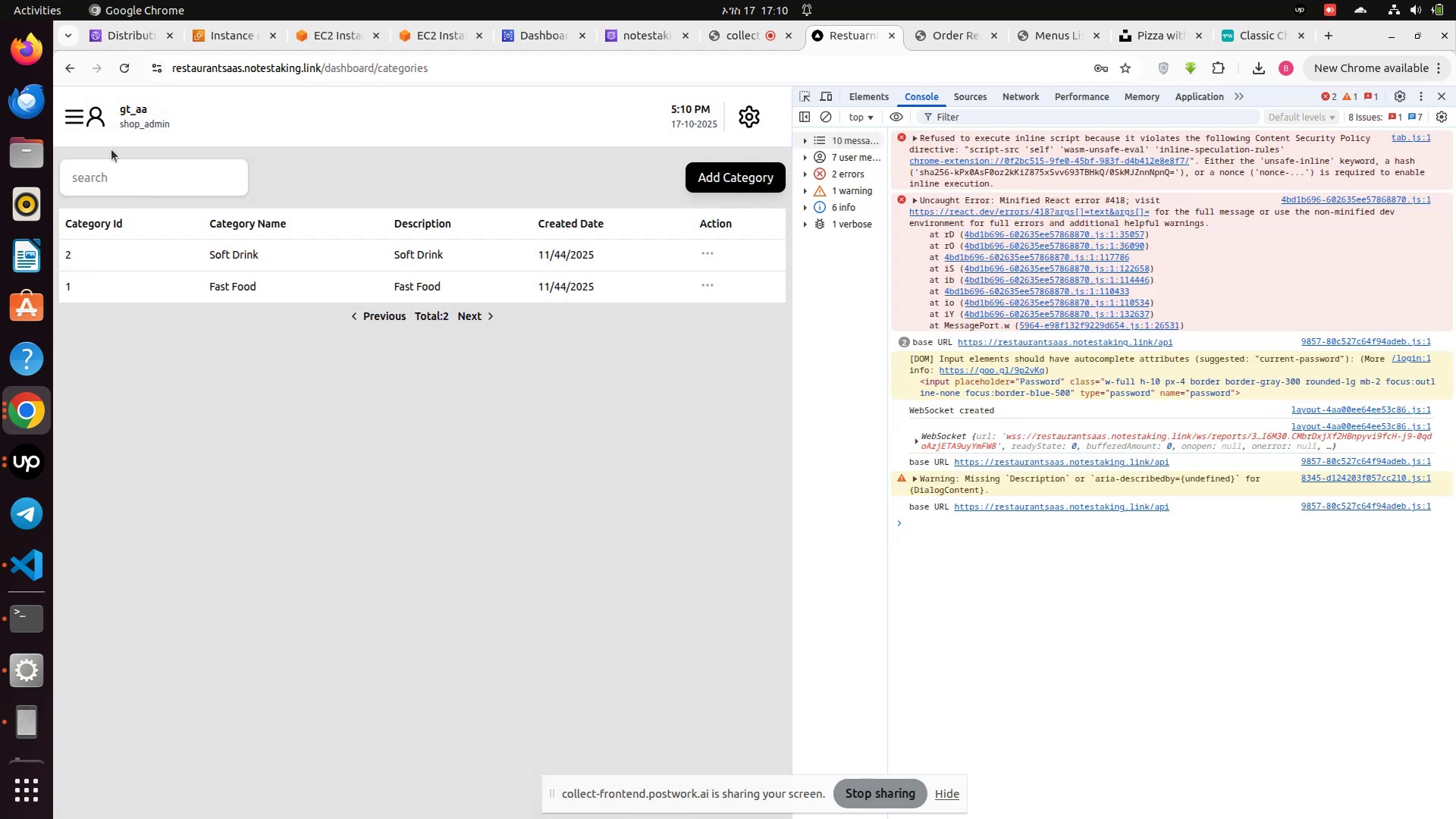 
left_click([72, 119])
 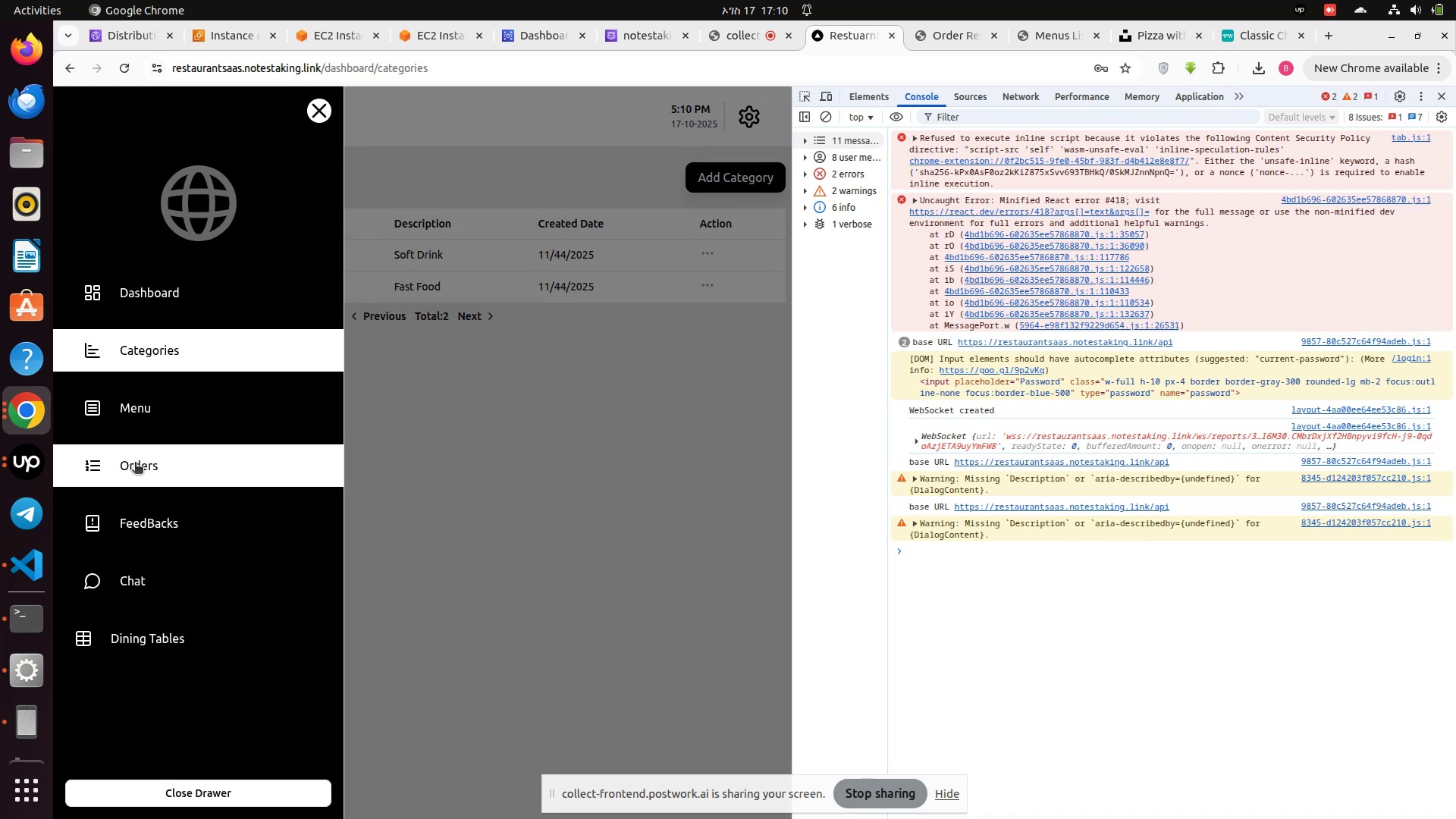 
left_click([135, 463])
 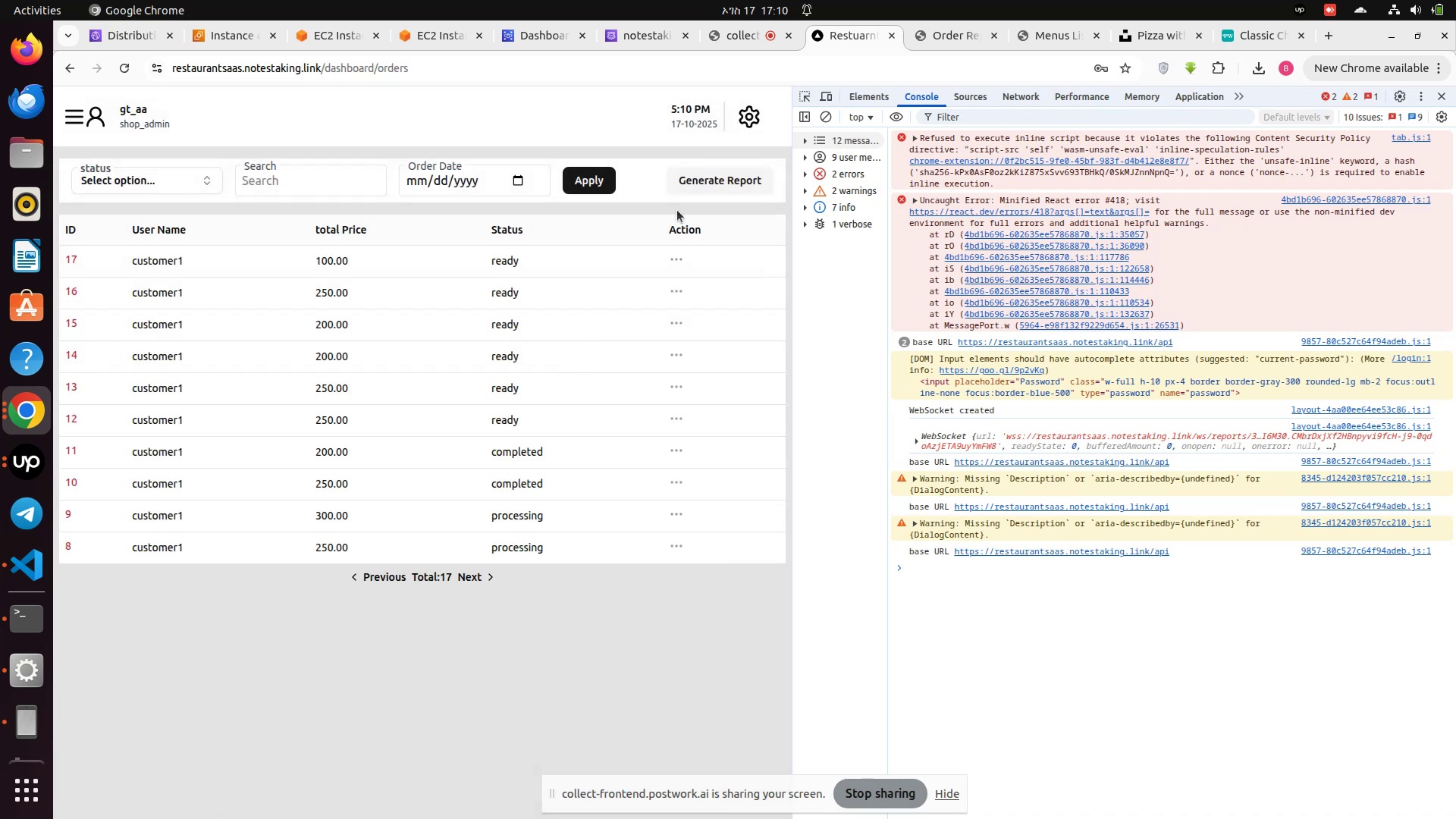 
left_click([701, 184])
 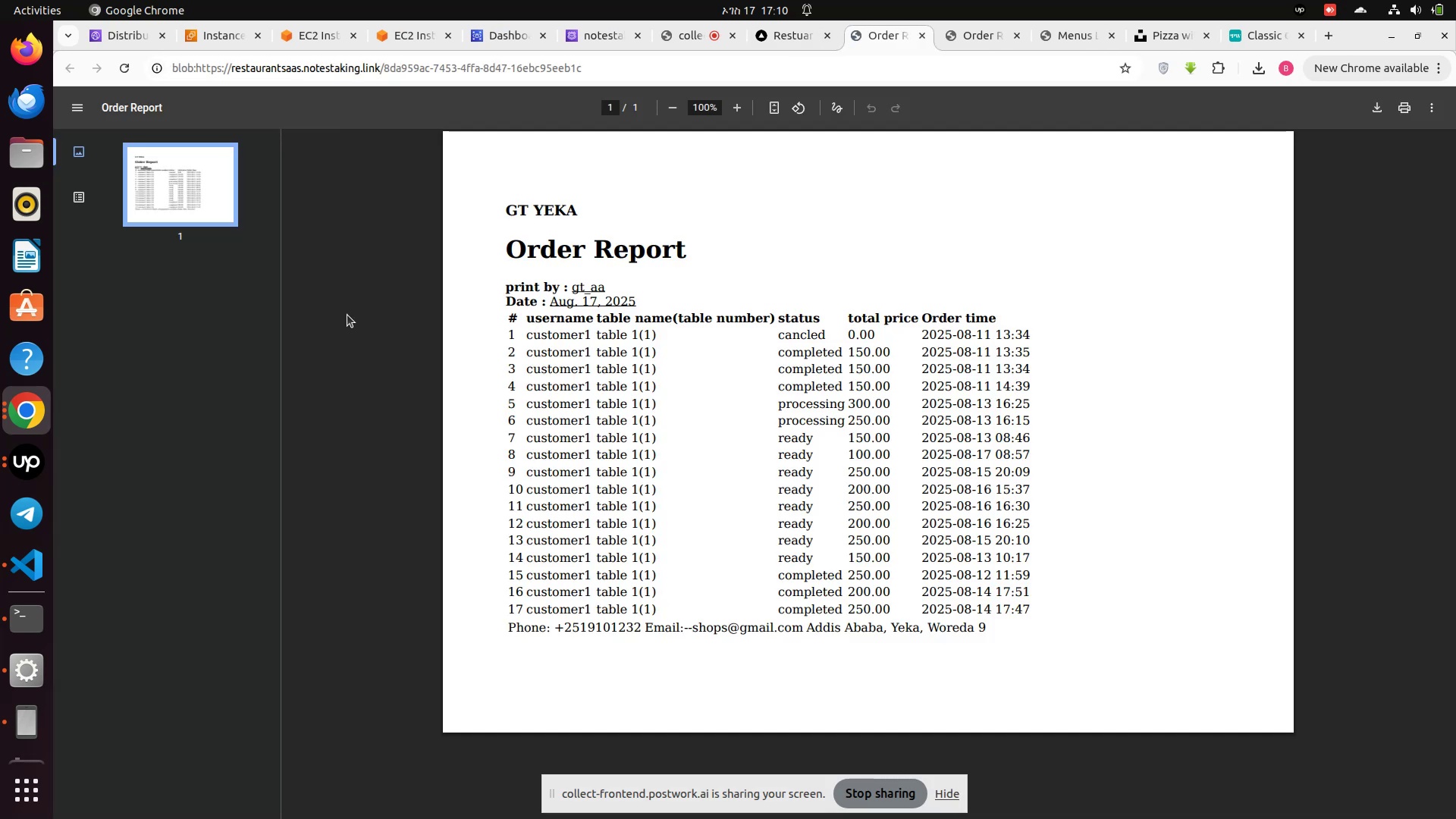 
left_click([774, 31])
 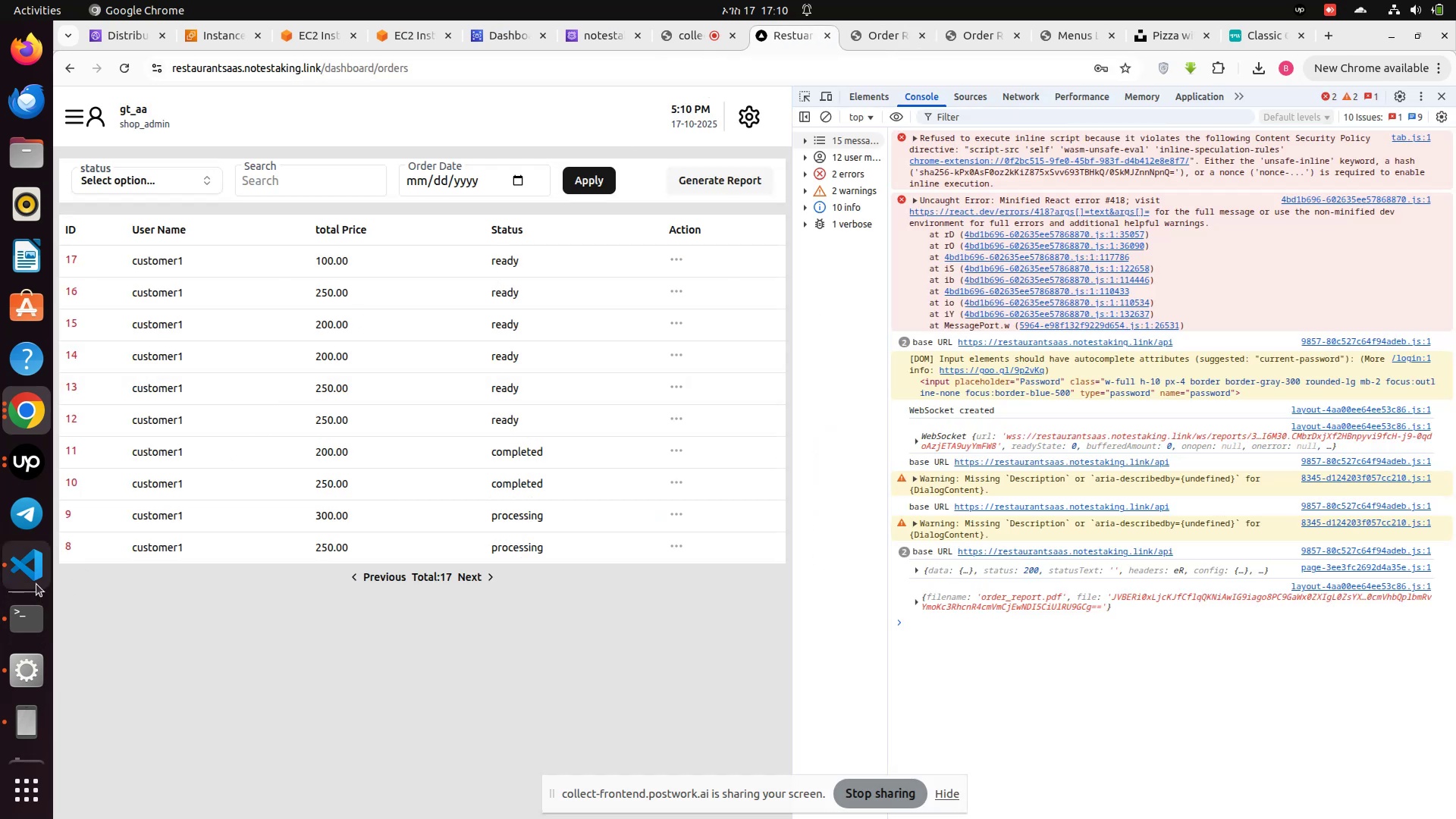 
left_click([33, 563])
 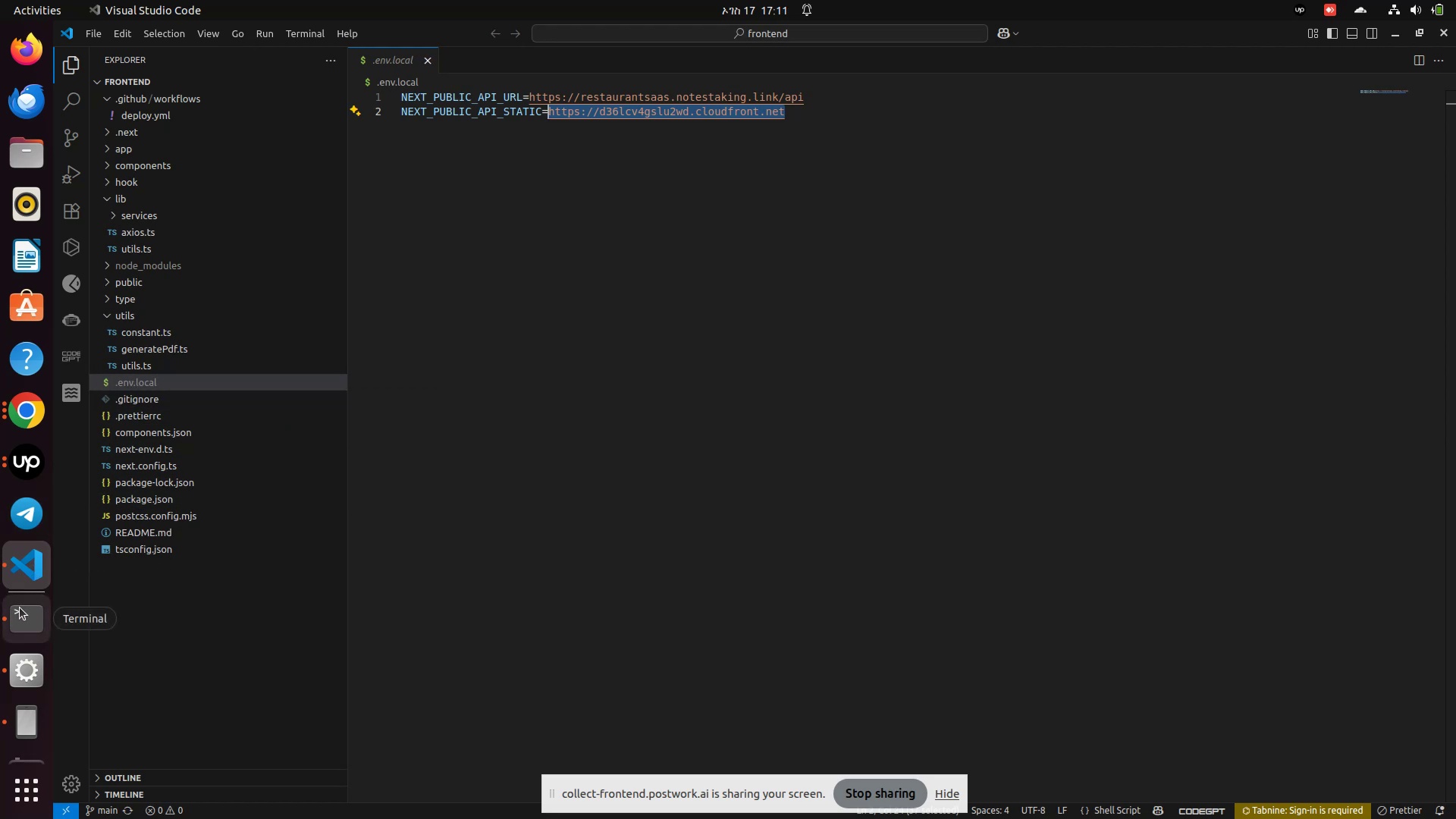 
wait(10.2)
 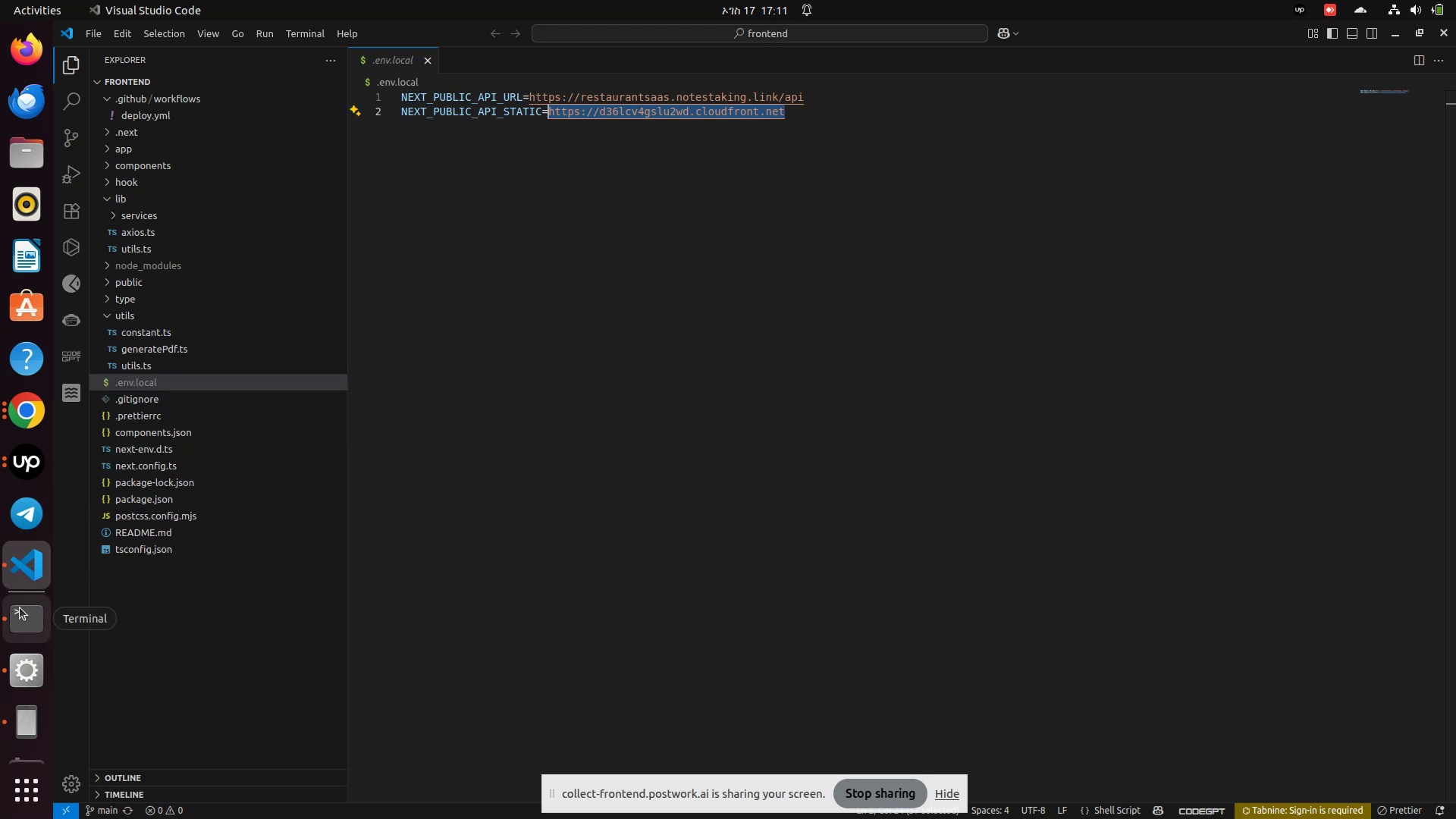 
left_click([30, 417])
 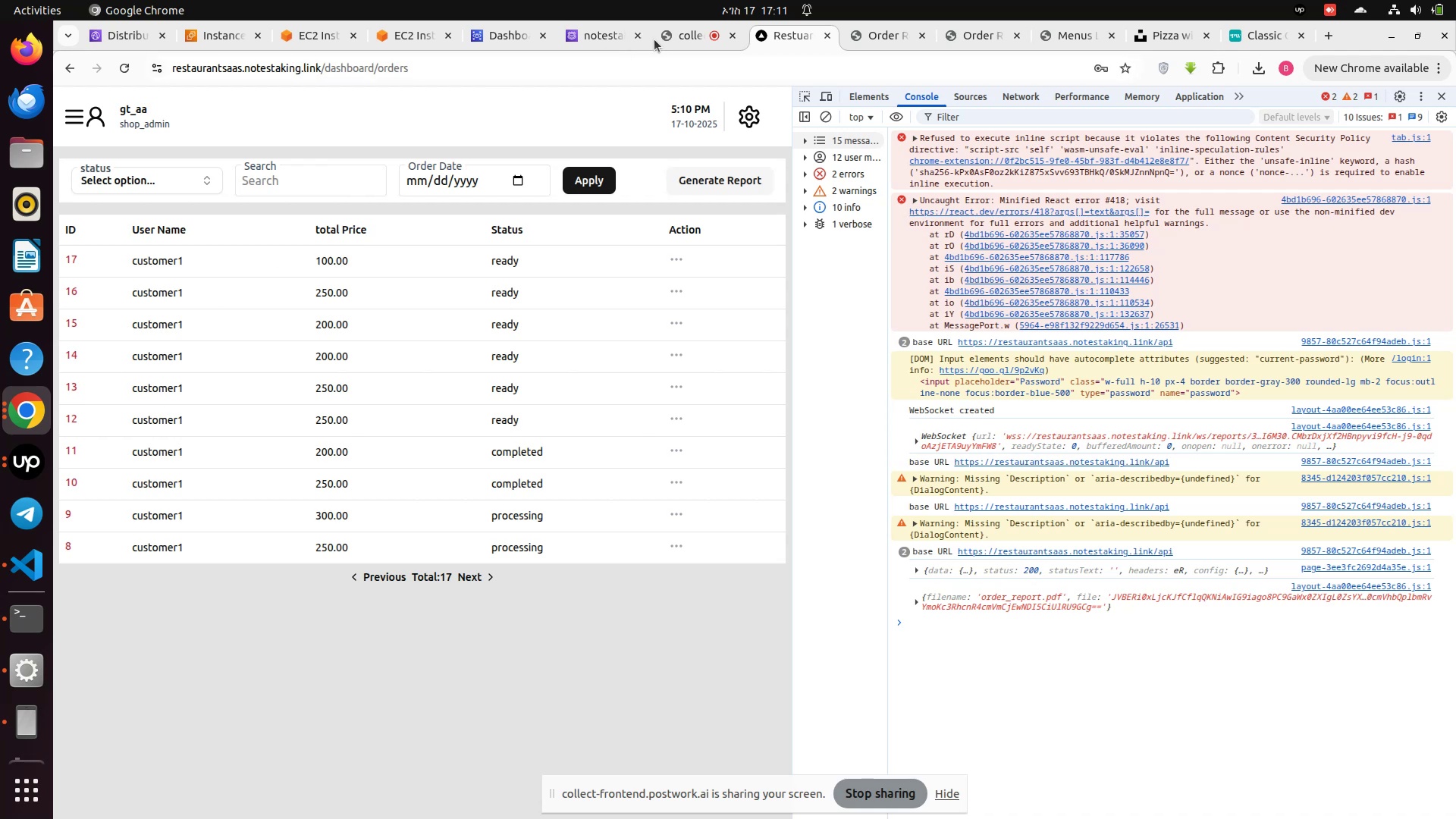 
left_click([679, 30])
 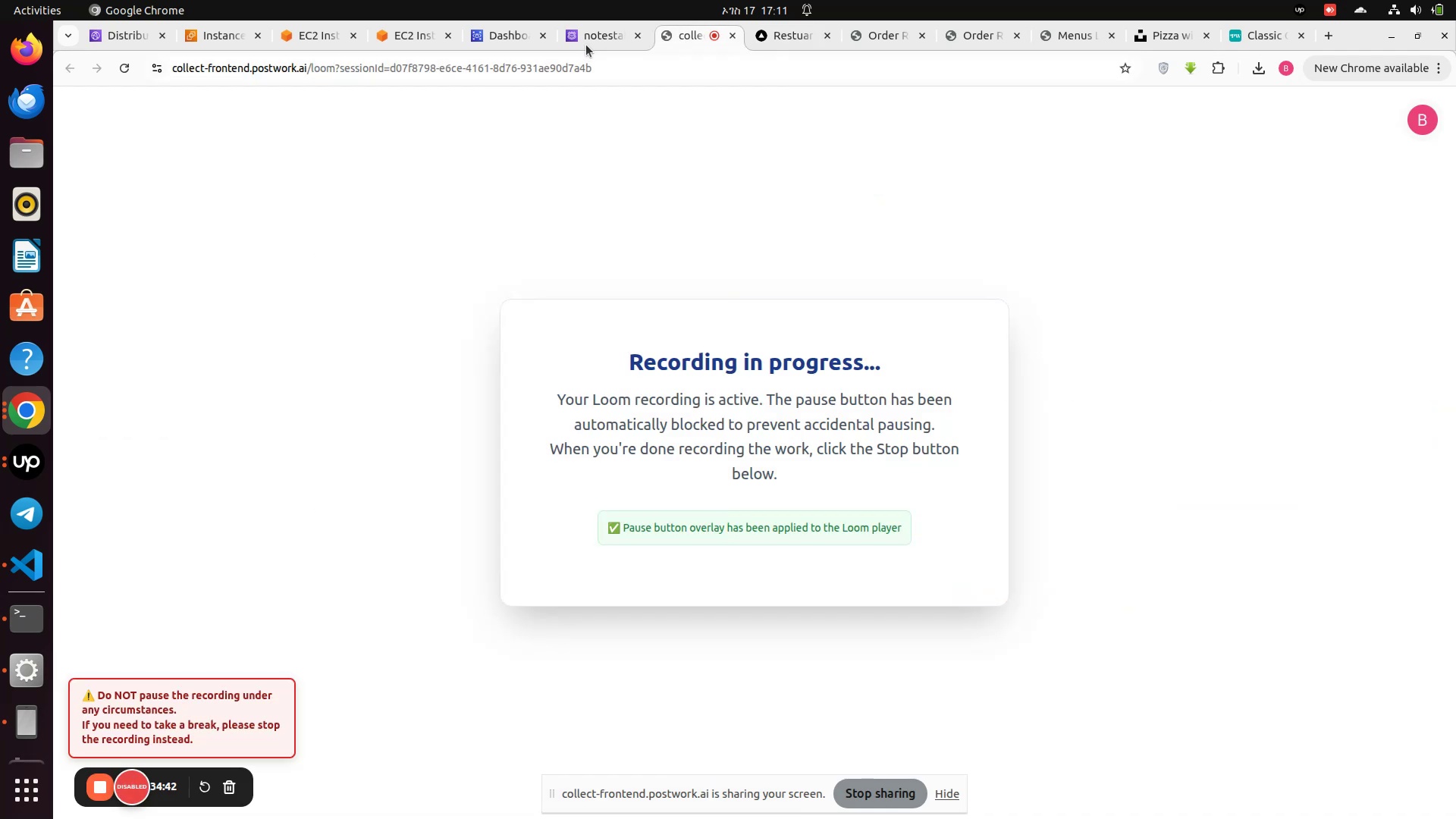 
left_click([596, 31])
 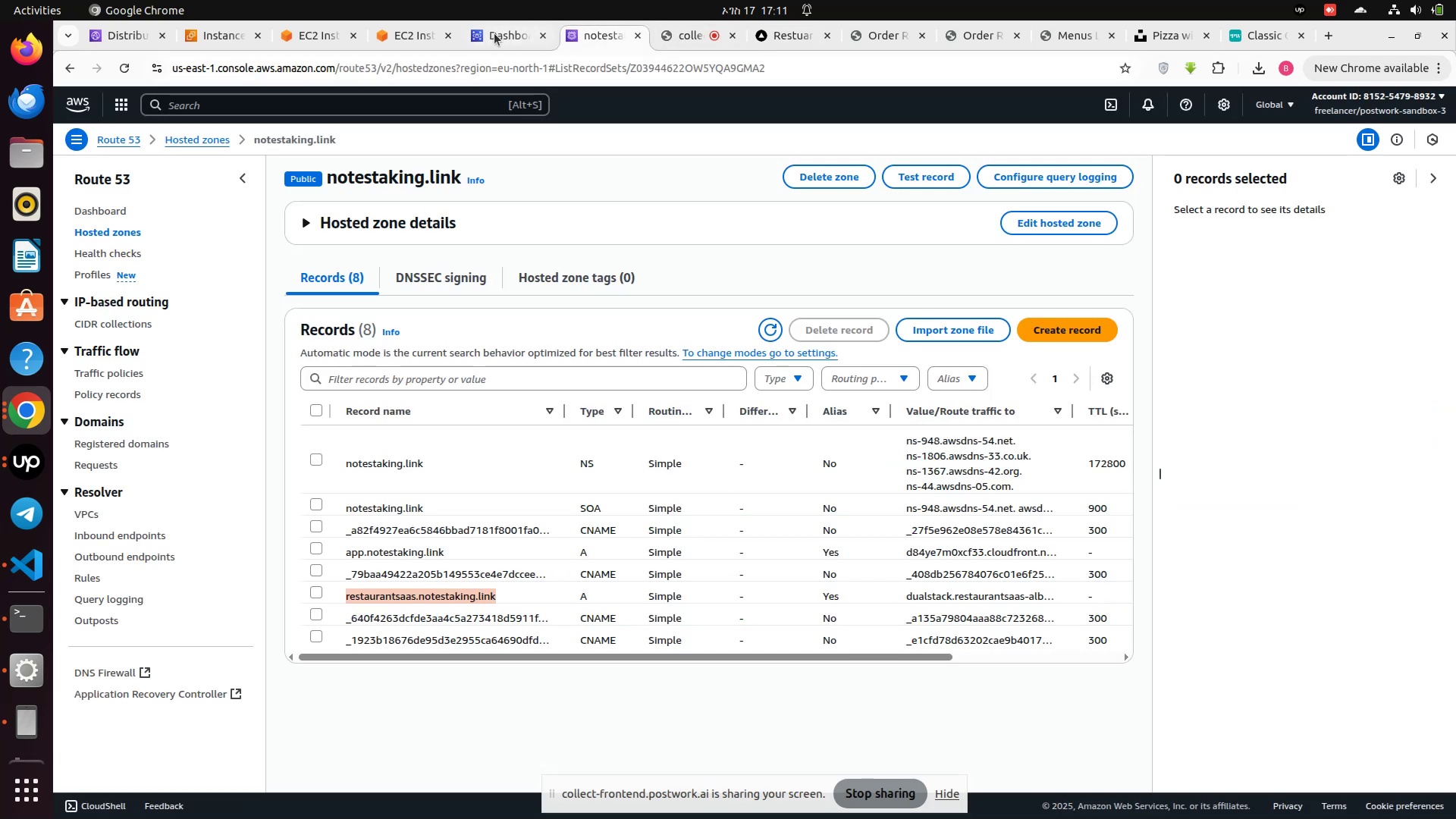 
left_click([494, 33])
 